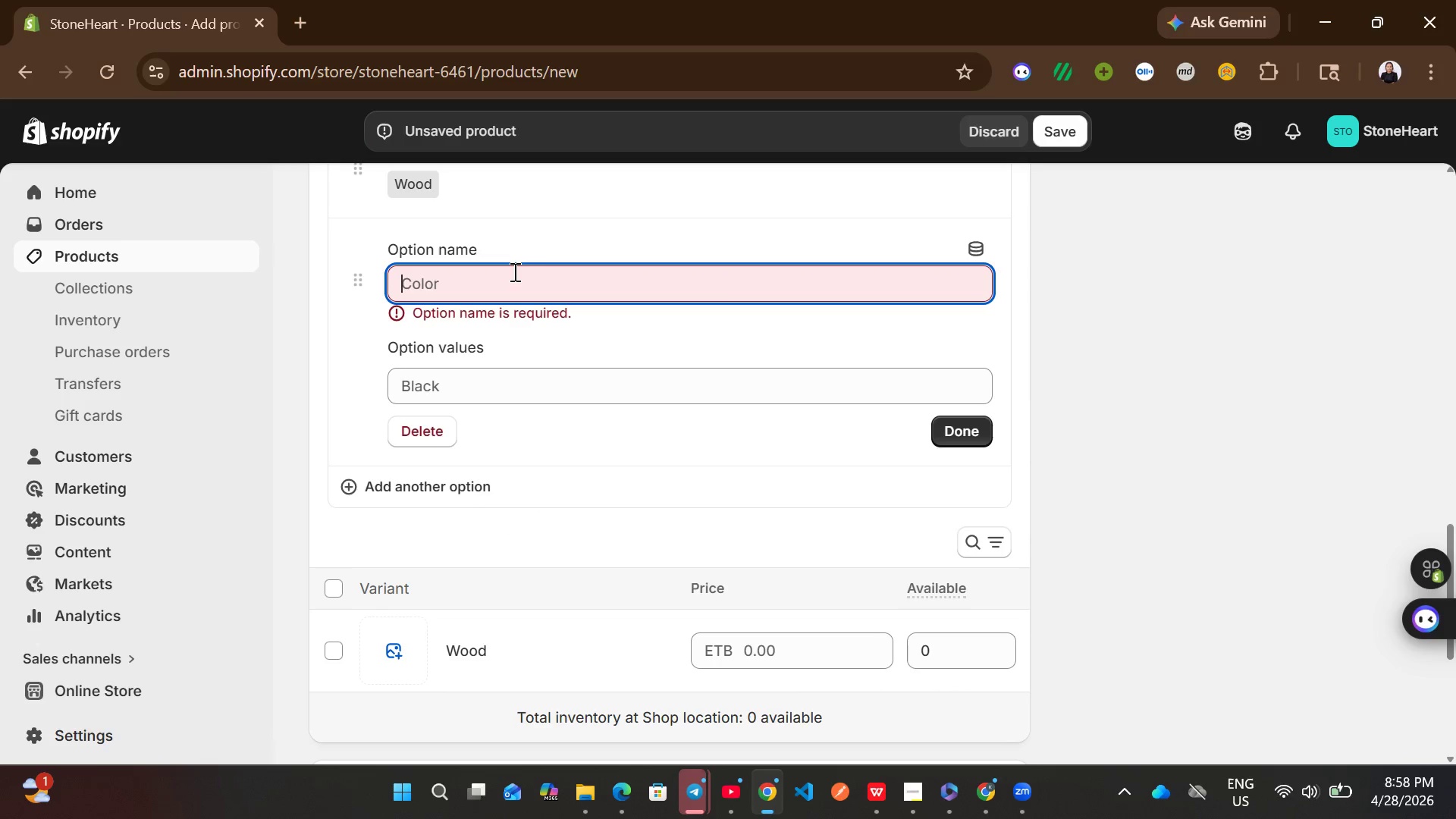 
type(Tool Sizd)
key(Backspace)
type(e)
 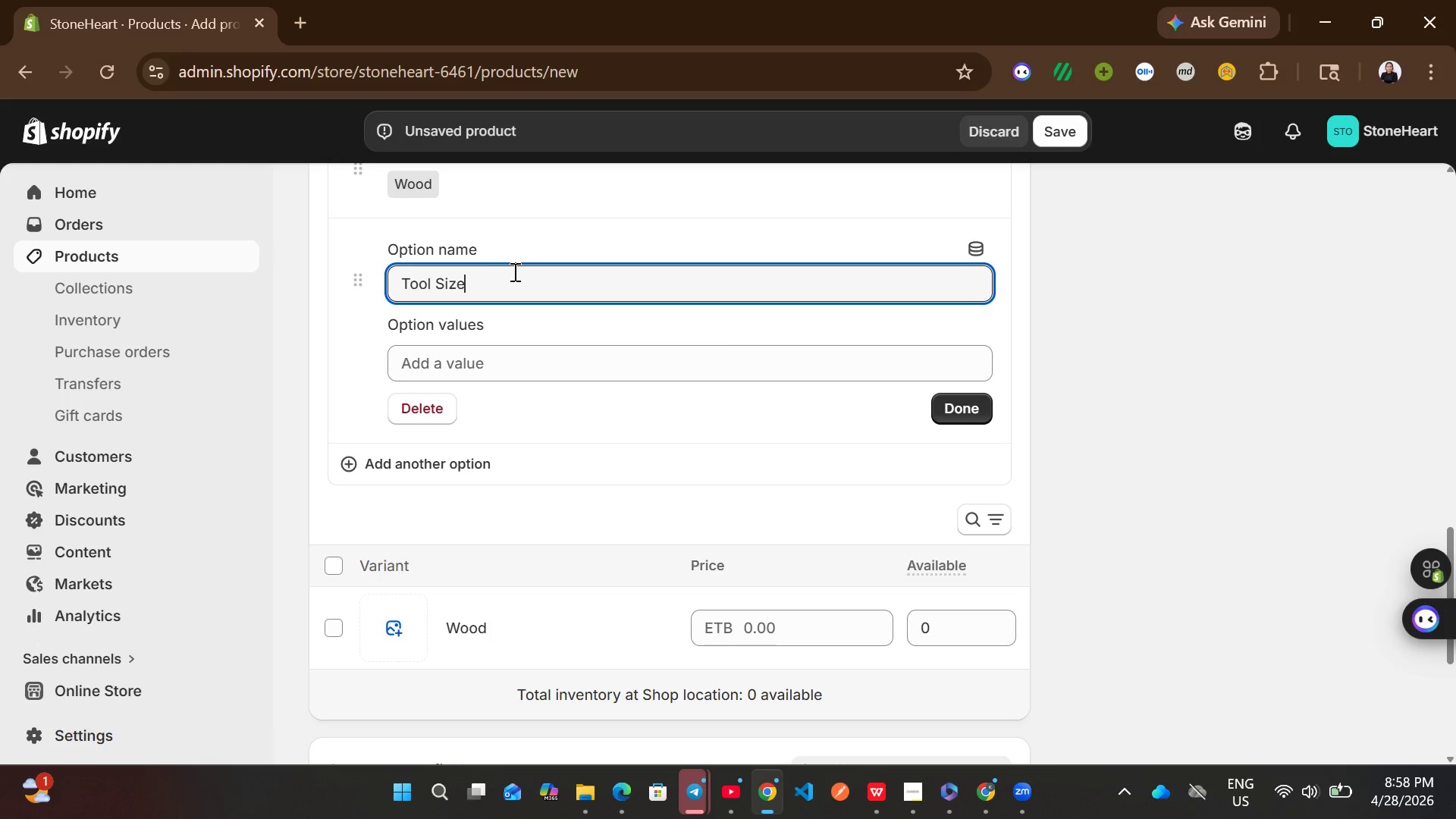 
left_click([475, 370])
 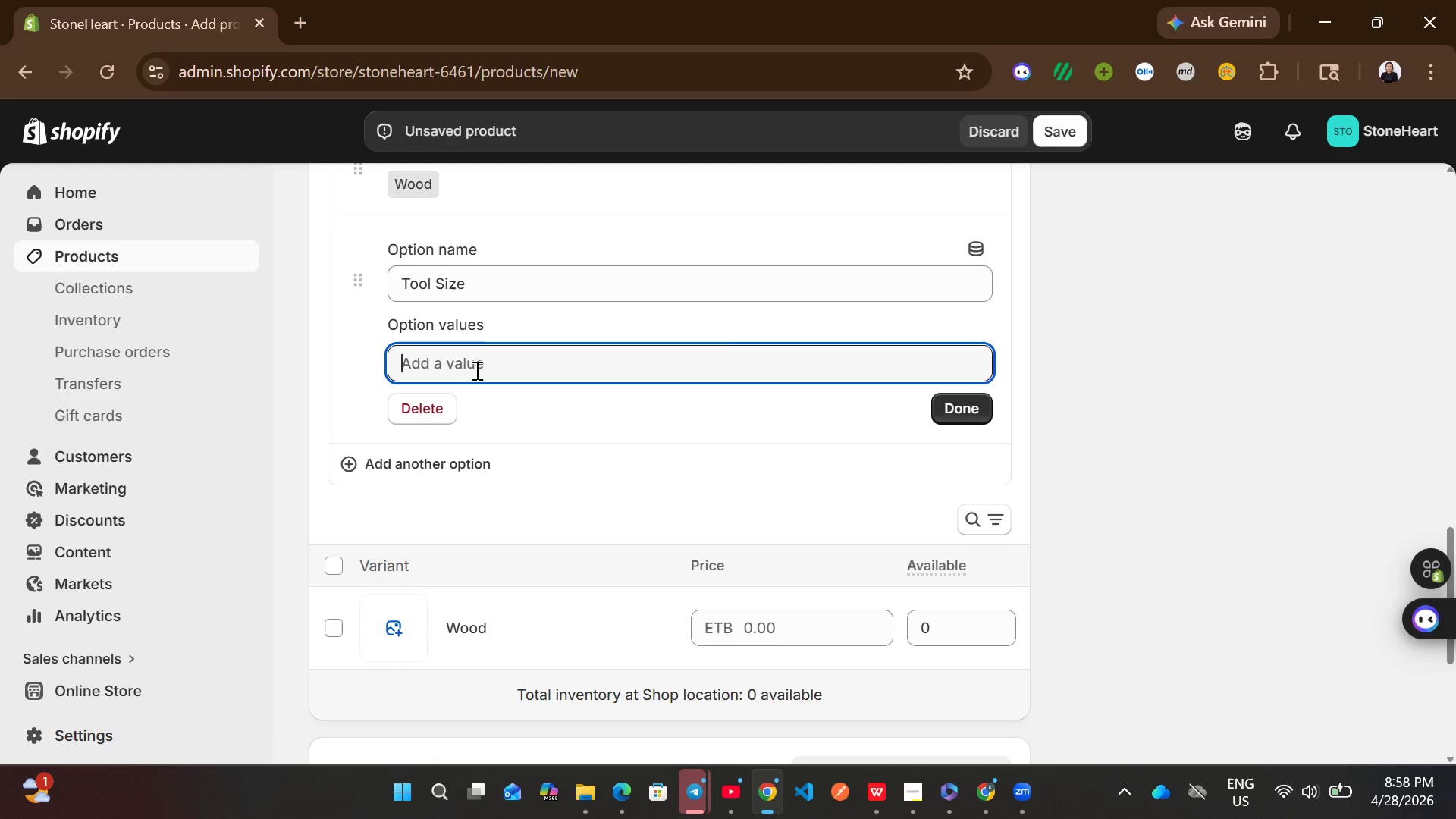 
type(1/2-inch)
 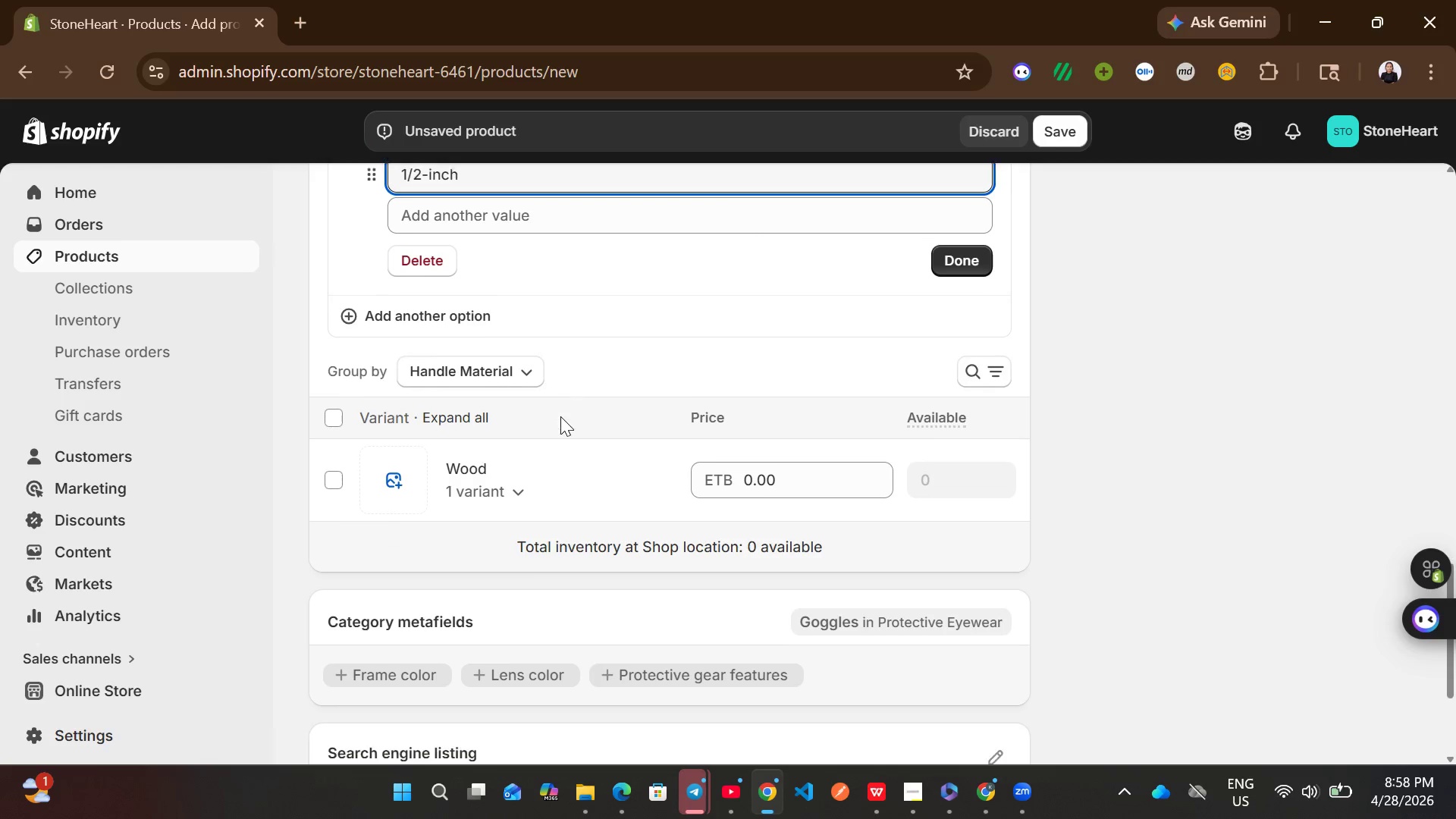 
left_click([935, 257])
 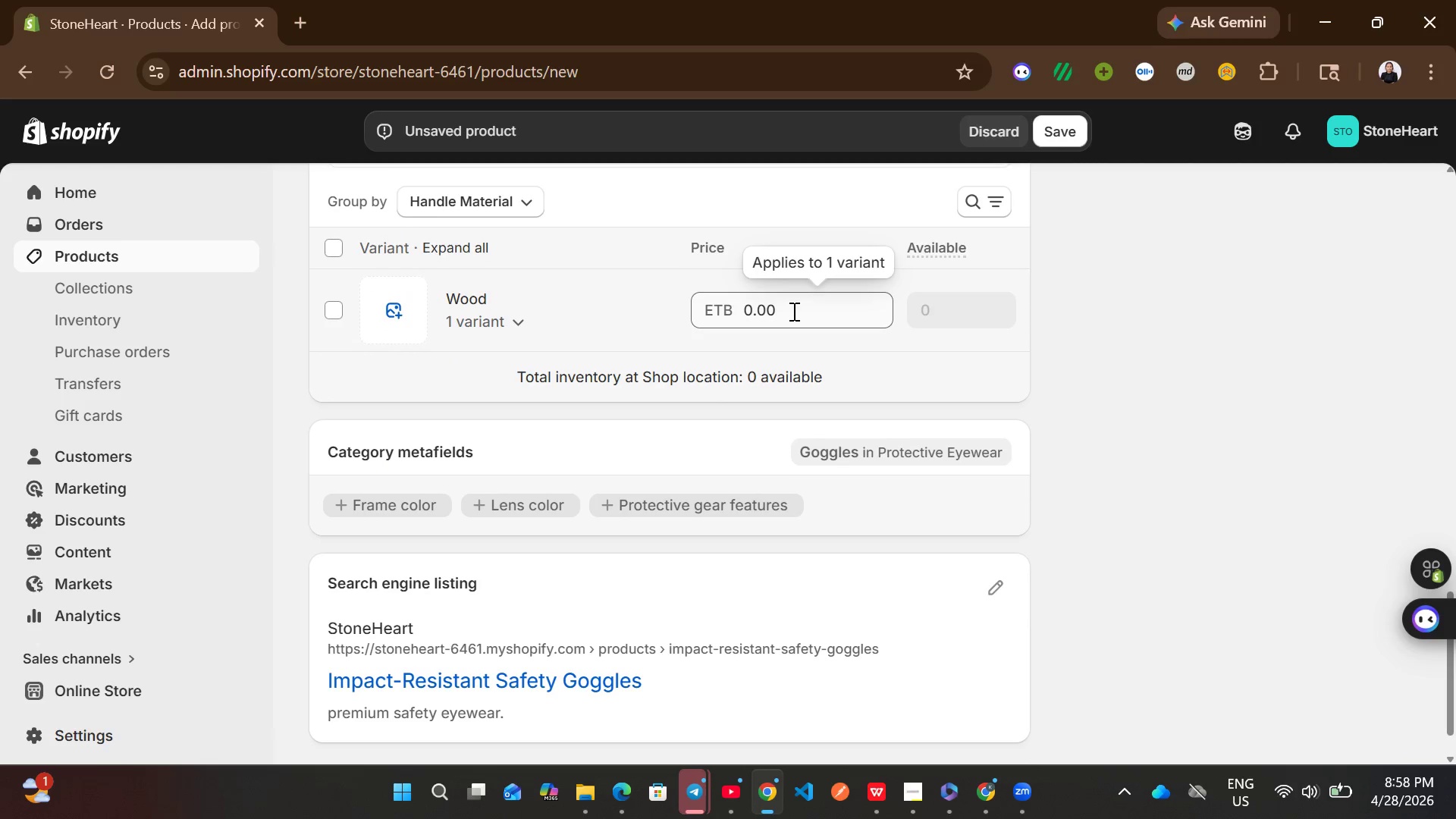 
left_click([792, 311])
 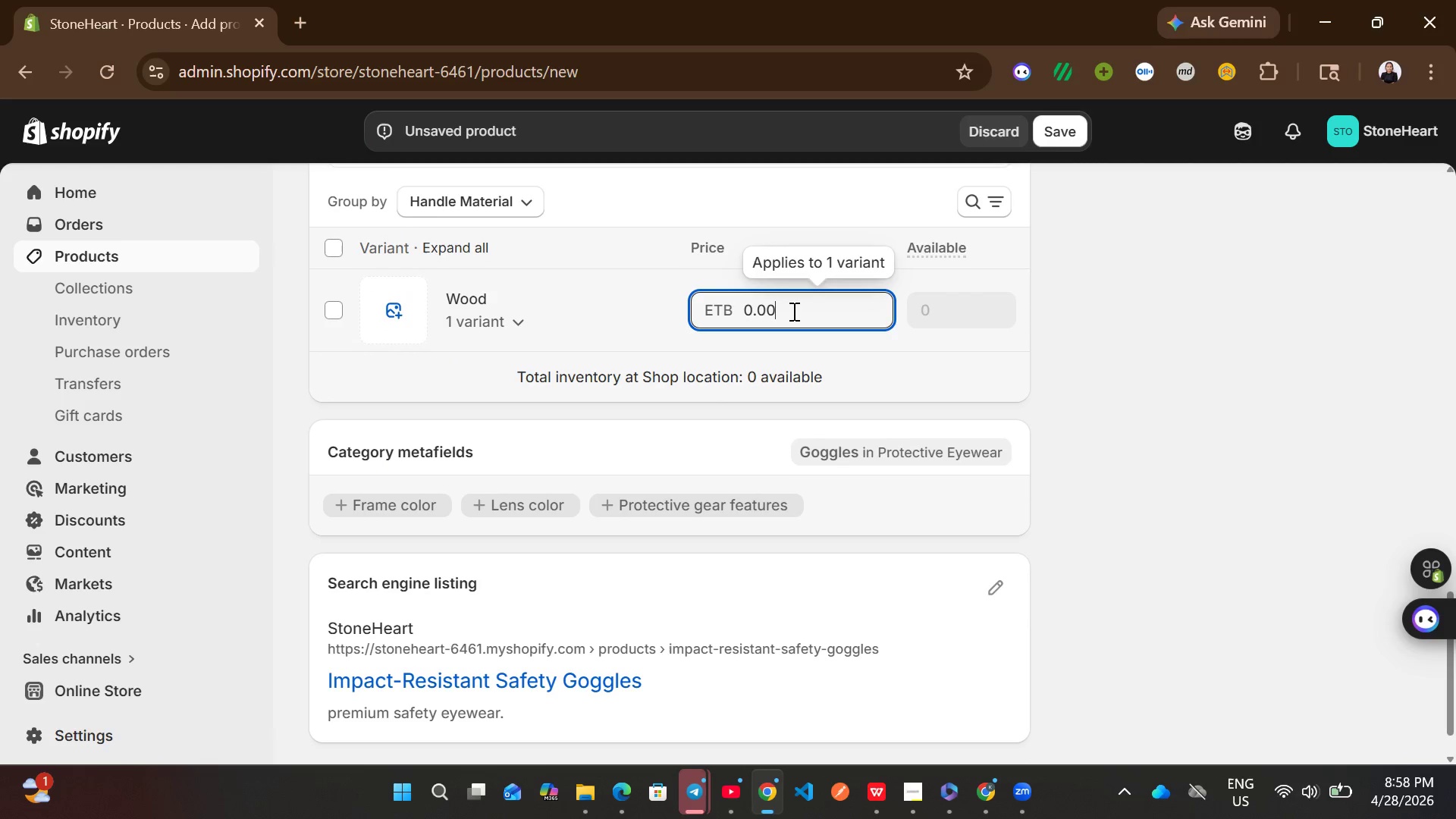 
key(Control+A)
 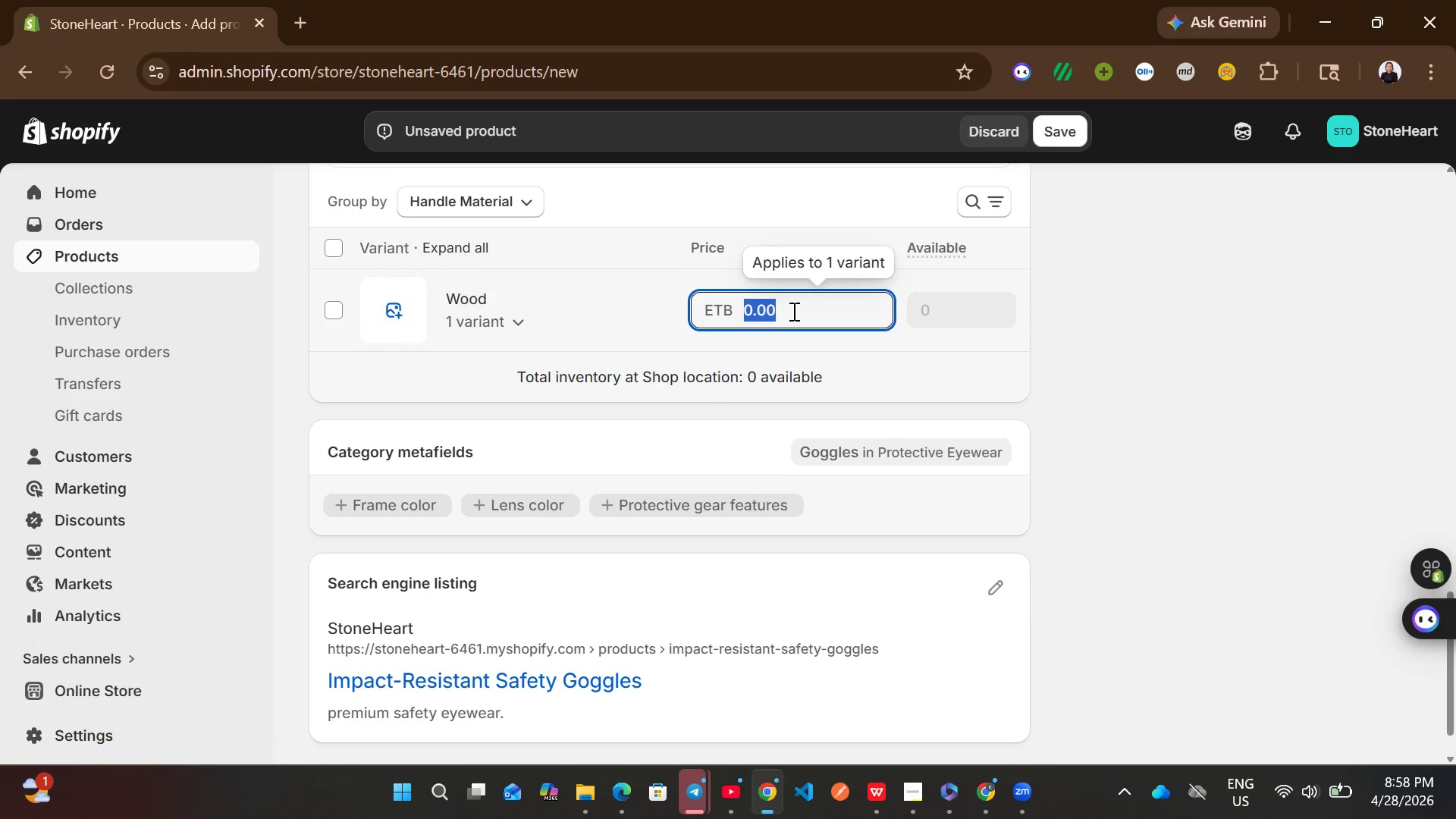 
wait(5.8)
 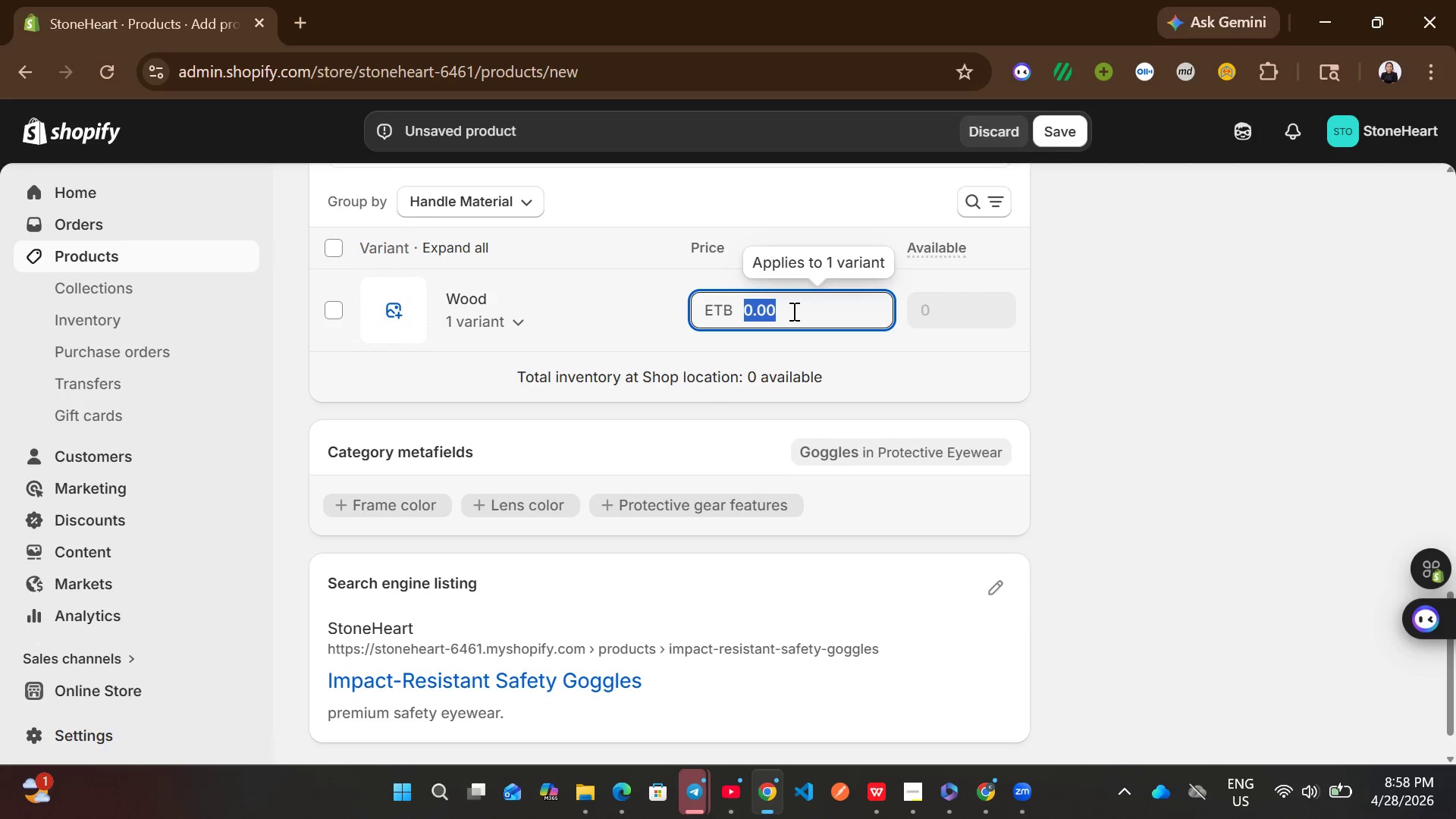 
type(71.76)
 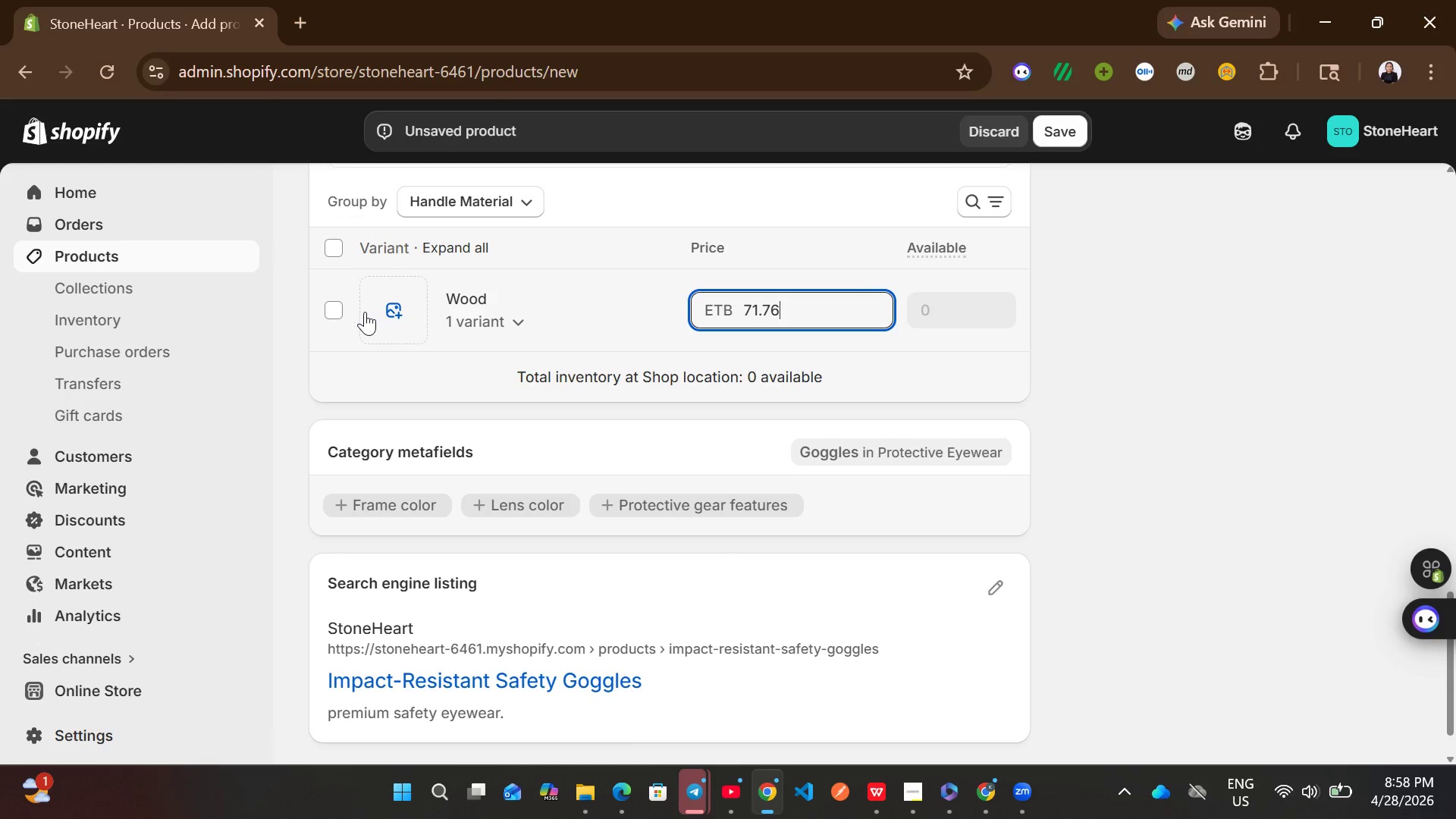 
left_click([340, 307])
 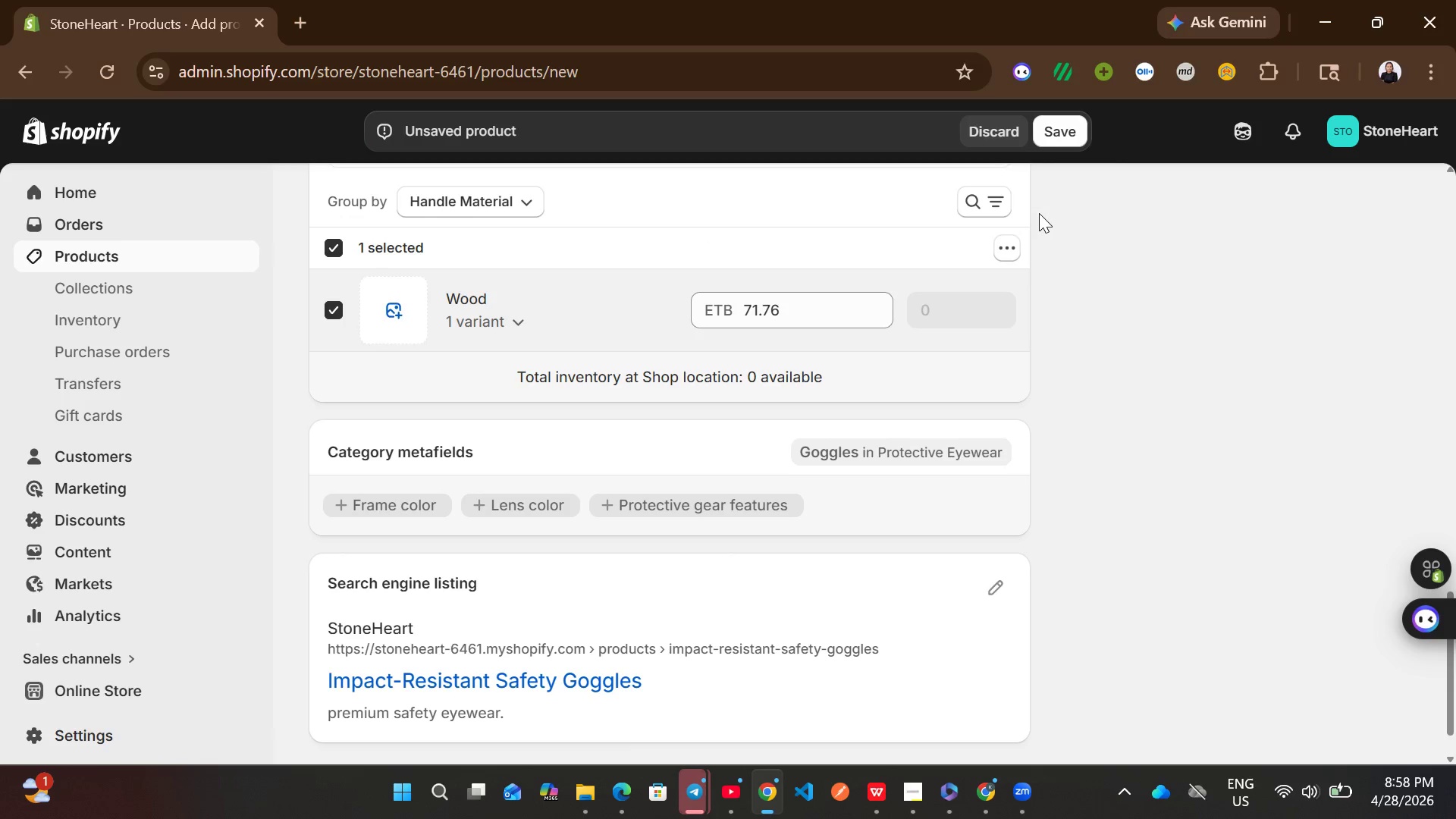 
left_click([1015, 236])
 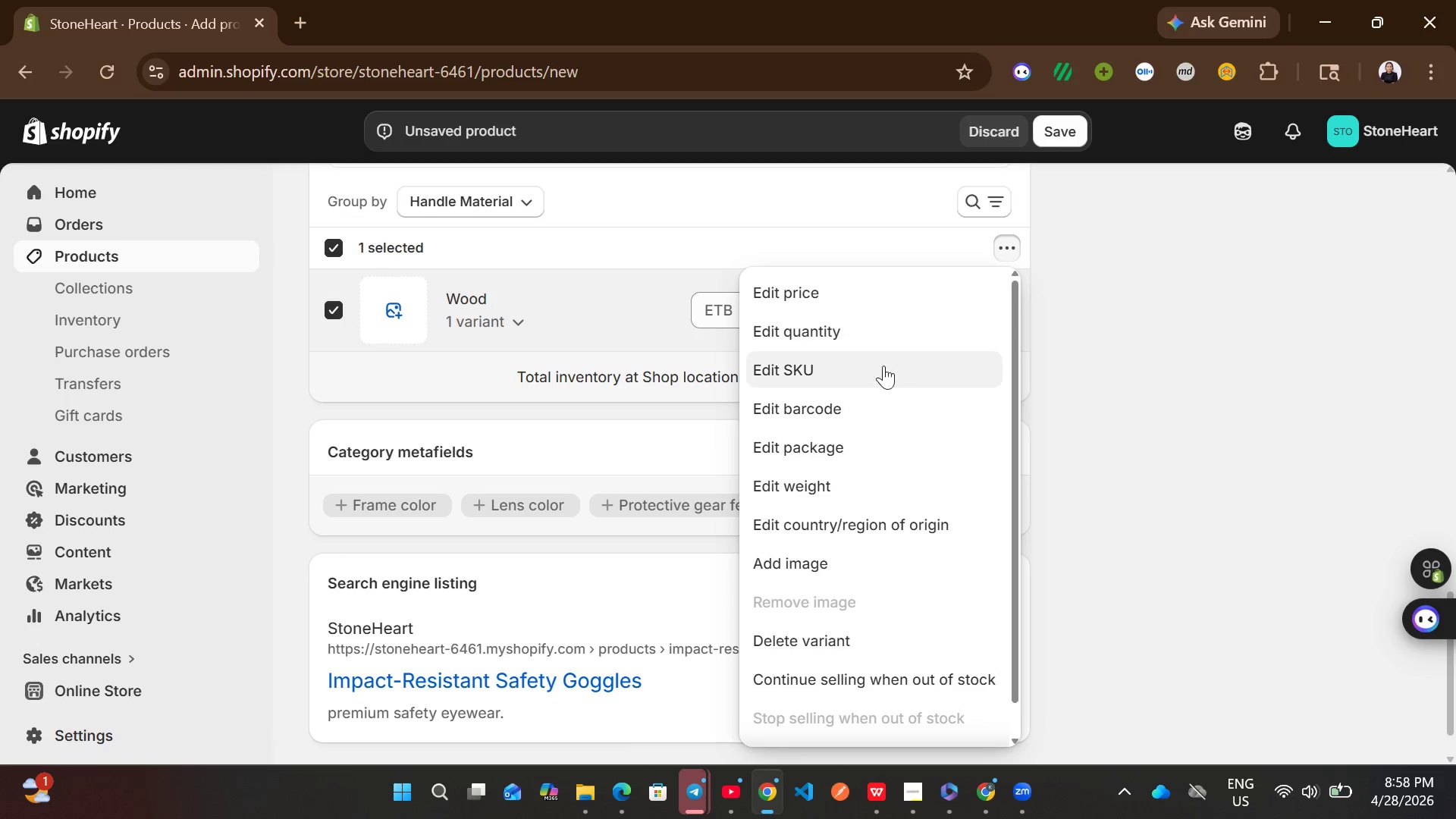 
left_click([874, 375])
 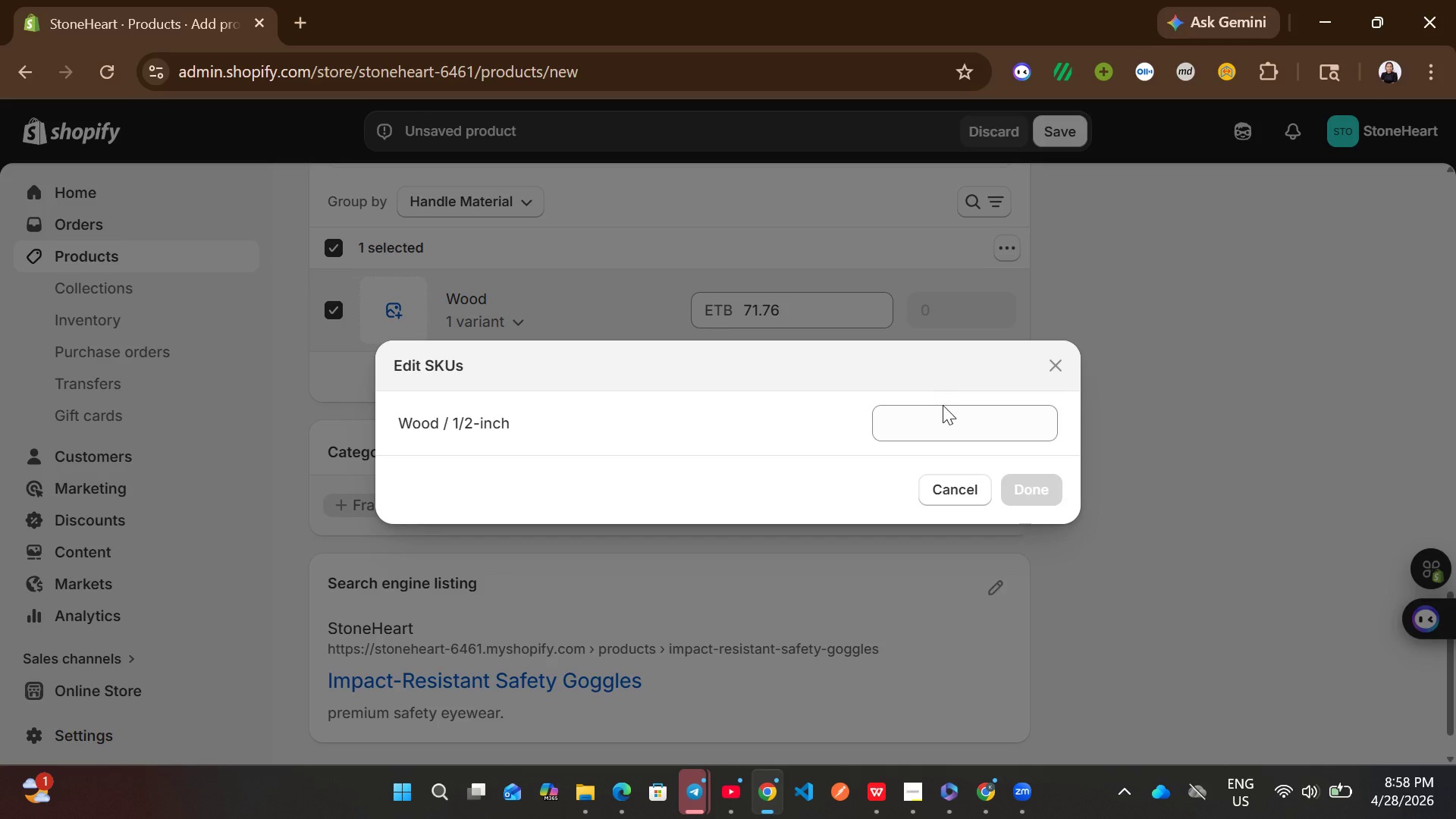 
left_click([943, 406])
 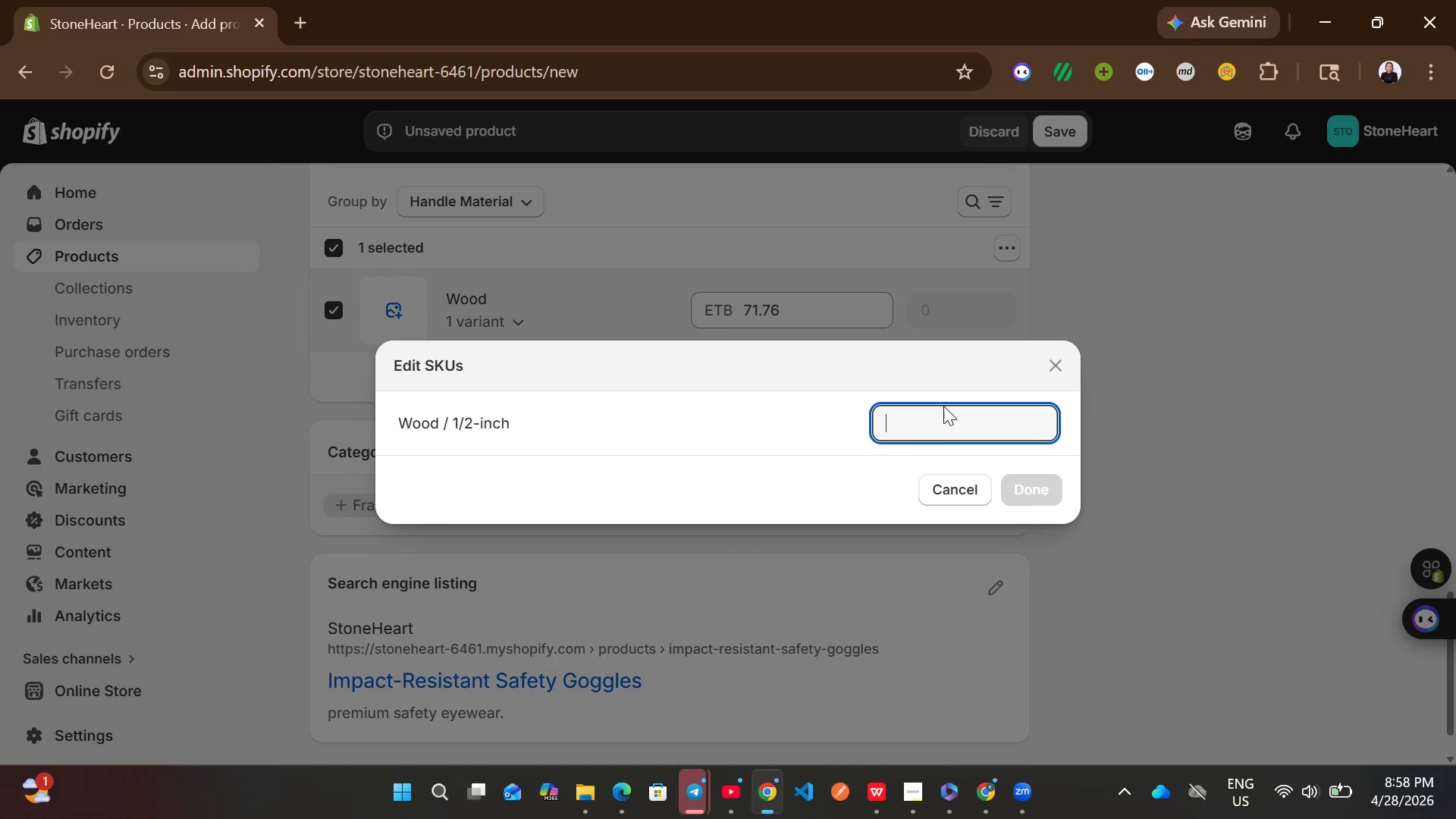 
key(Control+V)
 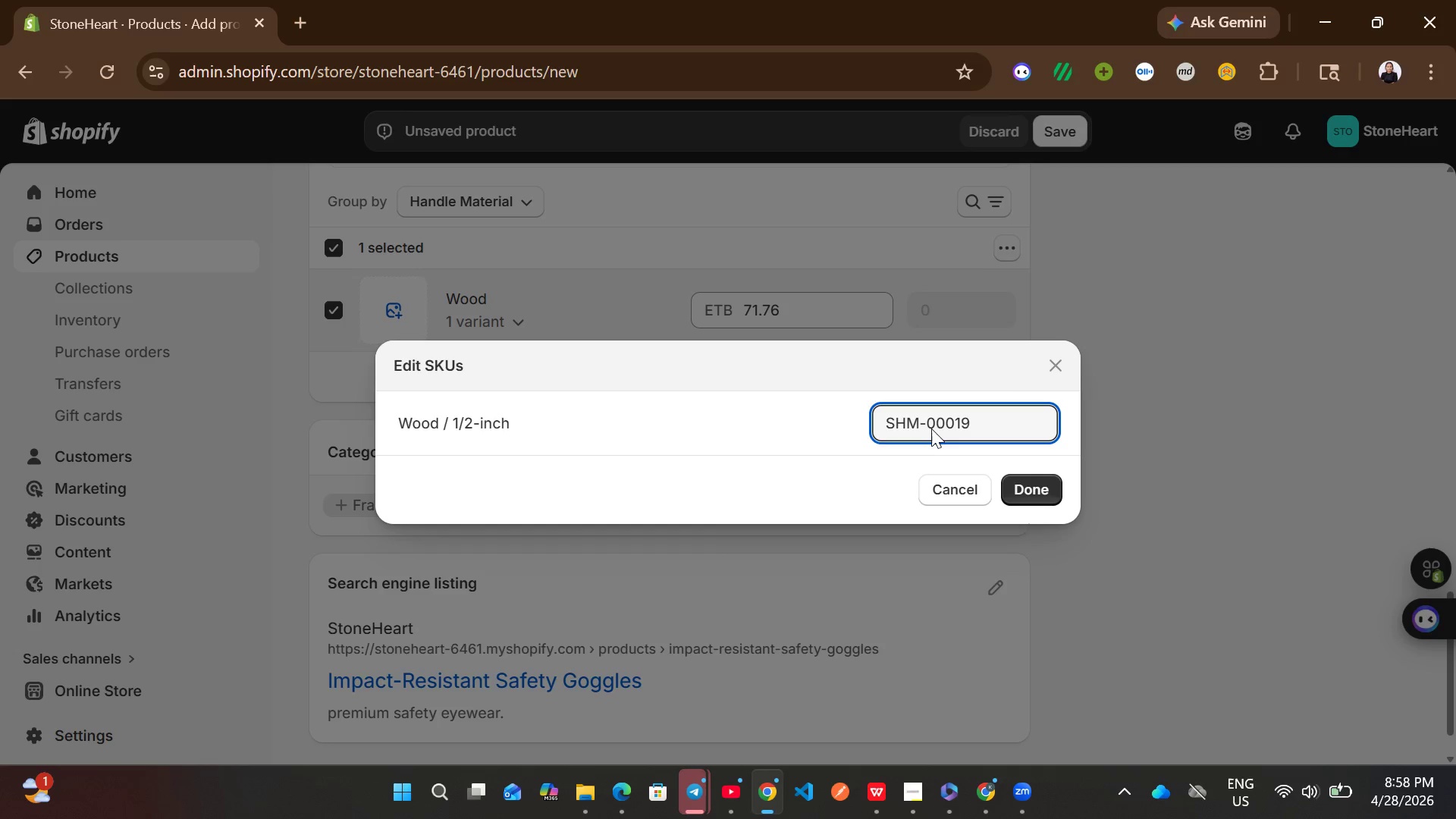 
wait(5.22)
 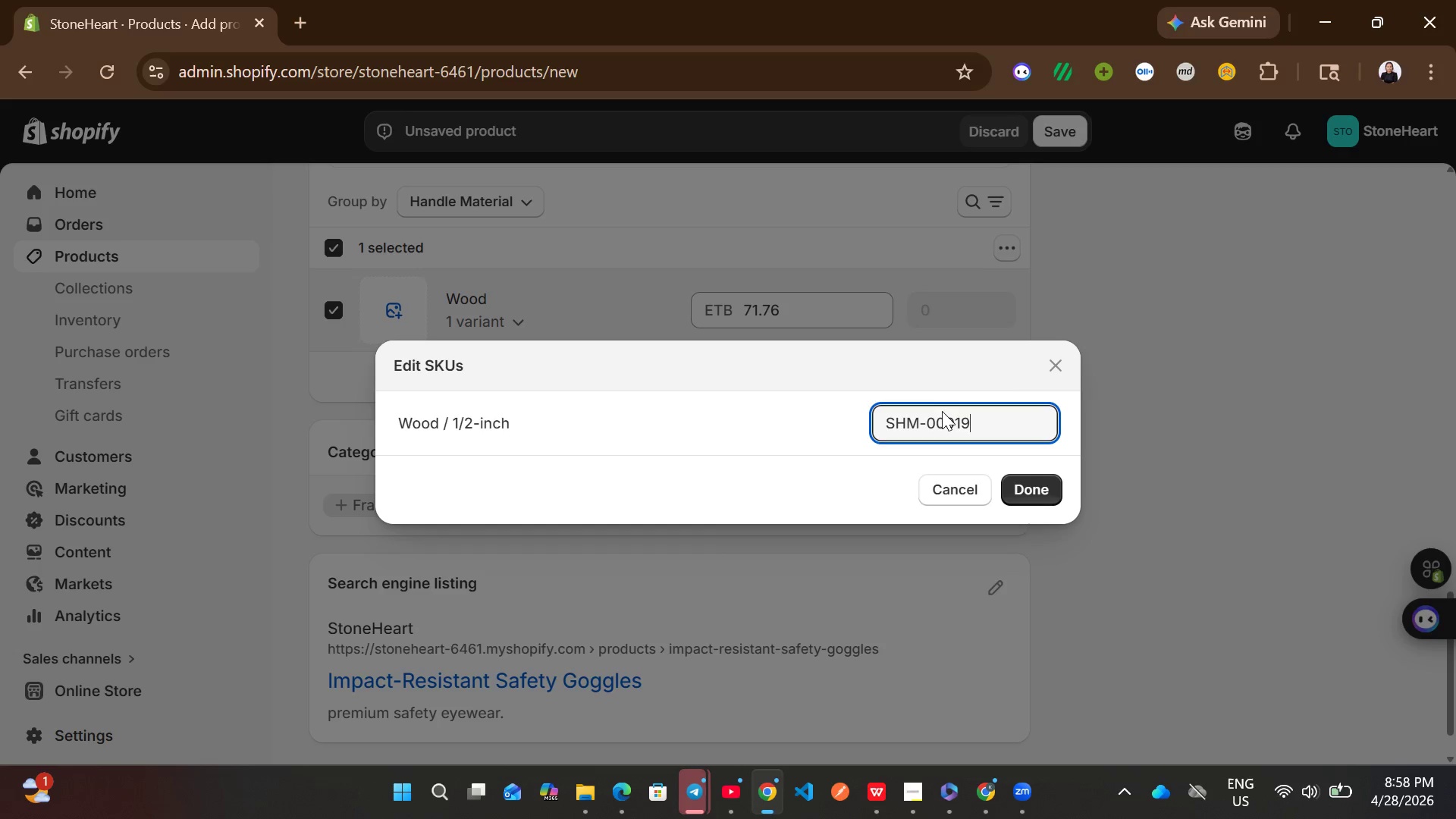 
key(Backspace)
key(Backspace)
type(21)
 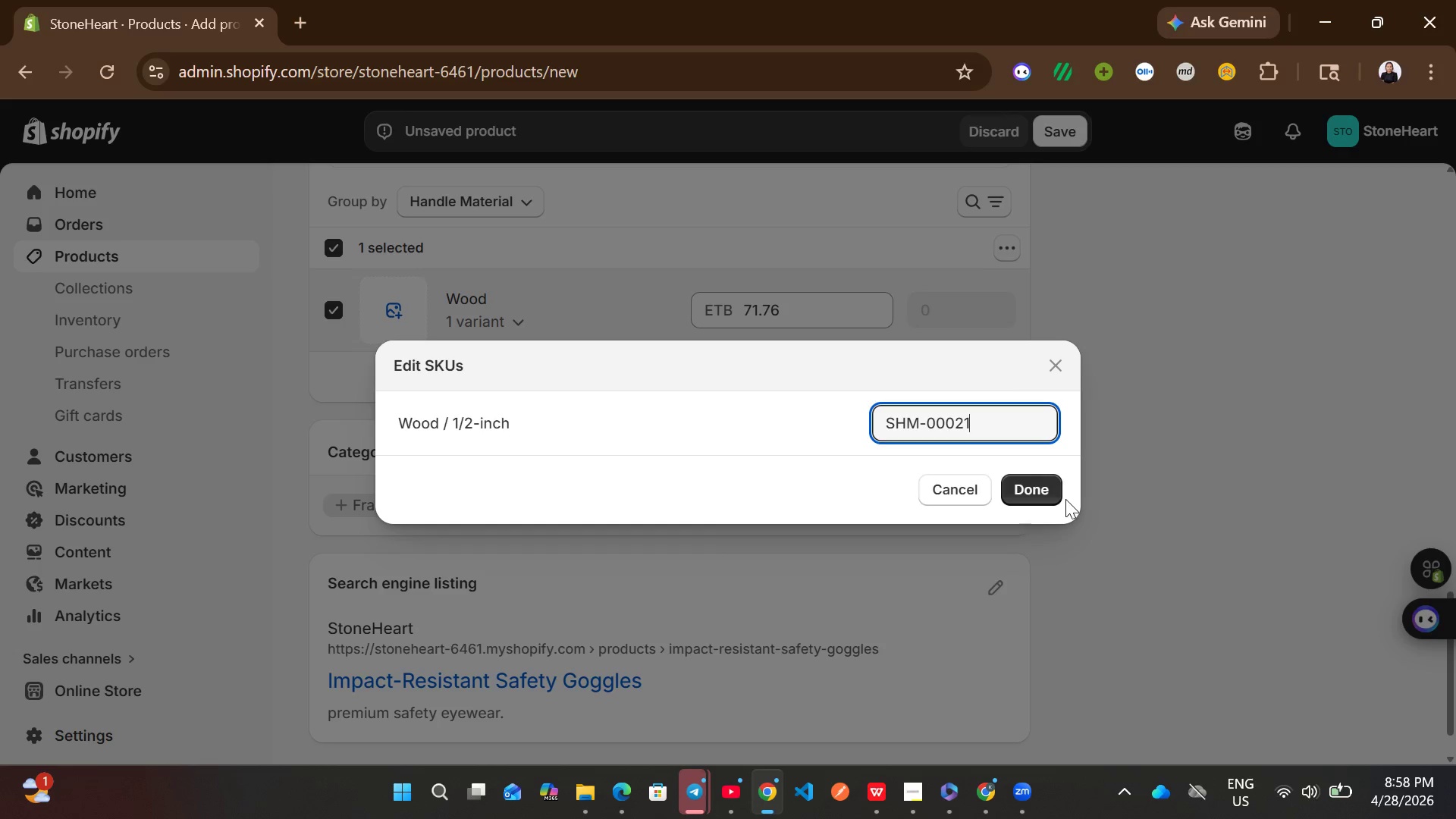 
left_click([1048, 494])
 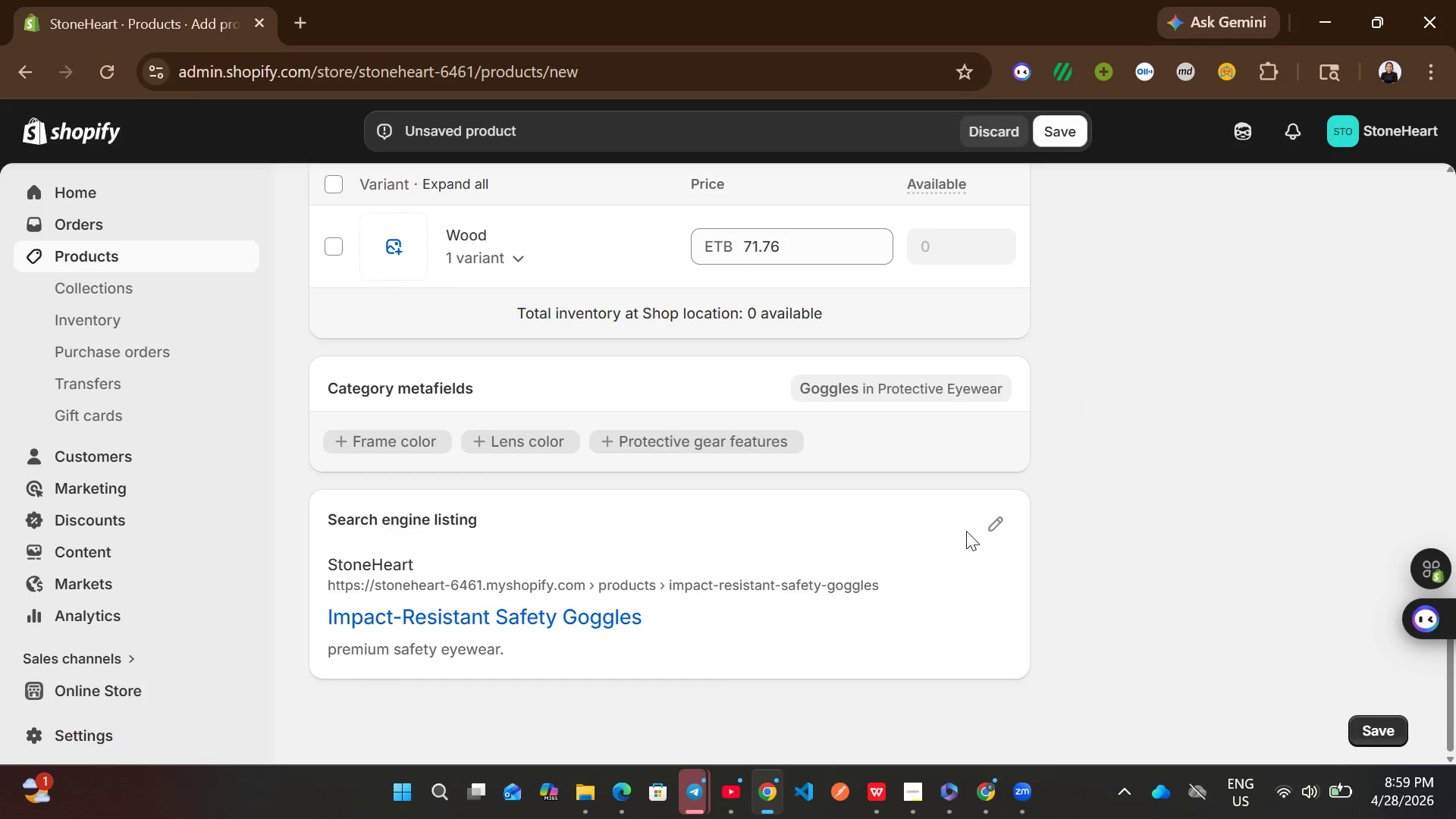 
left_click([990, 513])
 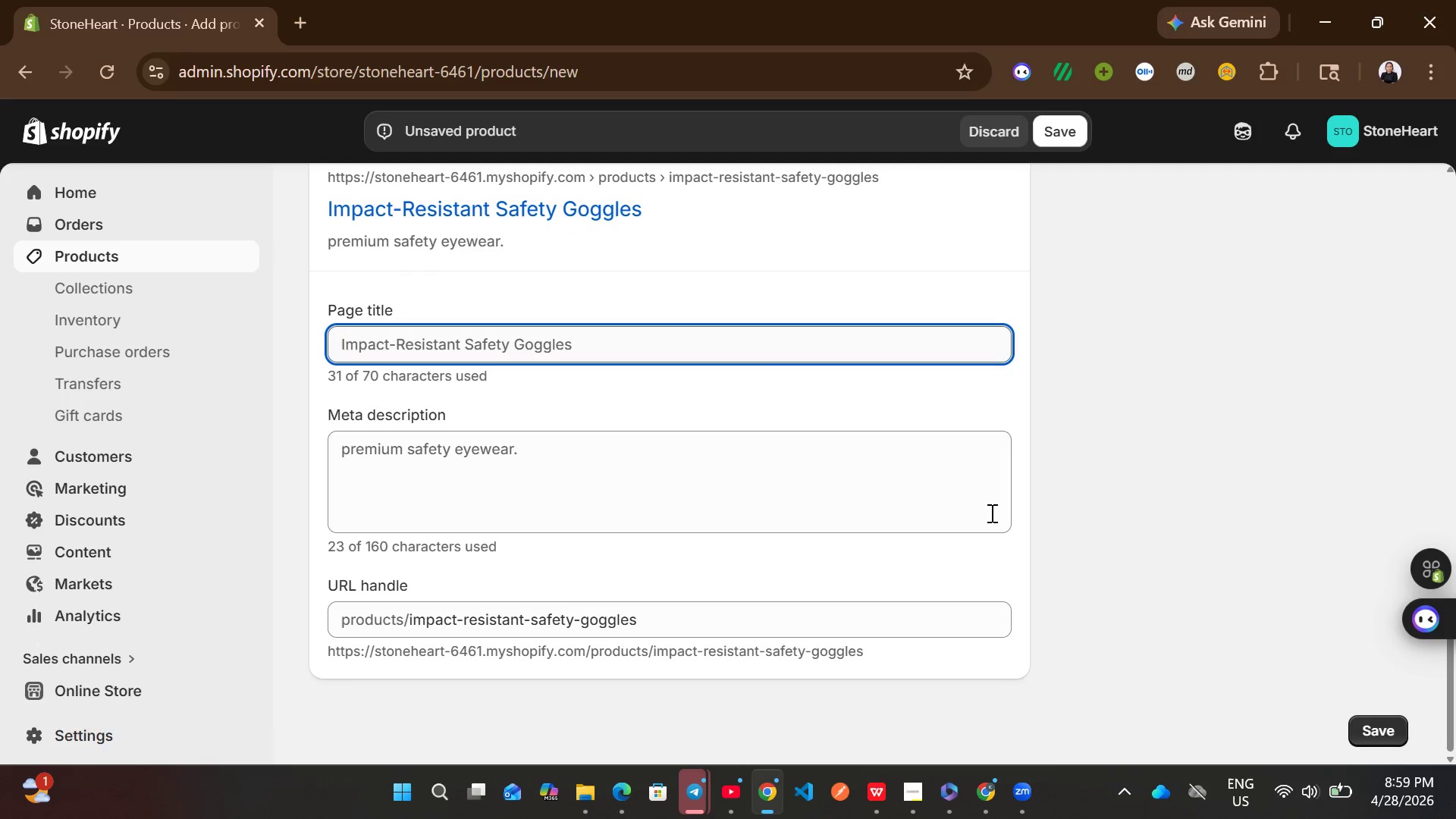 
left_click([698, 497])
 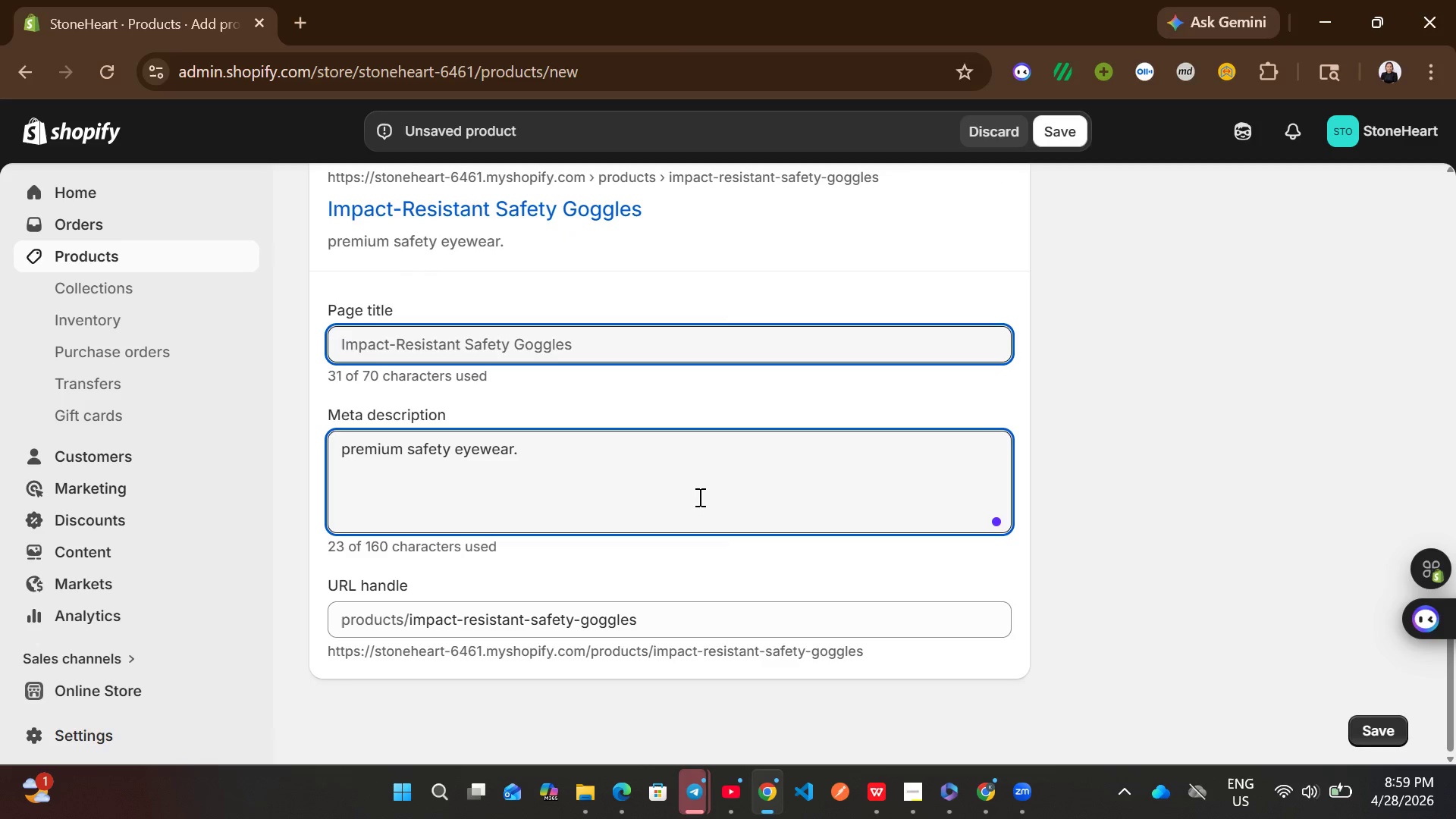 
key(Control+A)
 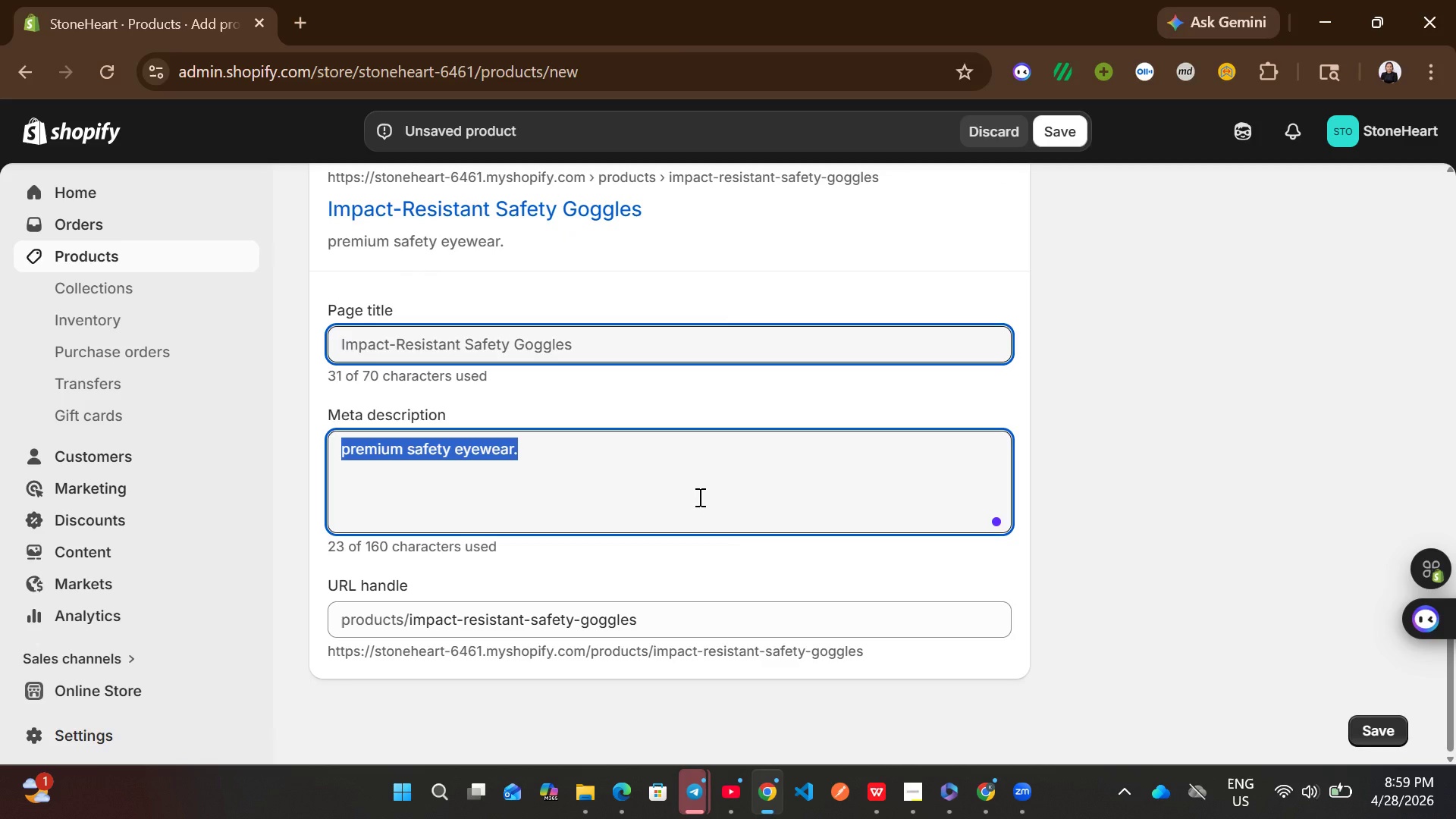 
wait(9.84)
 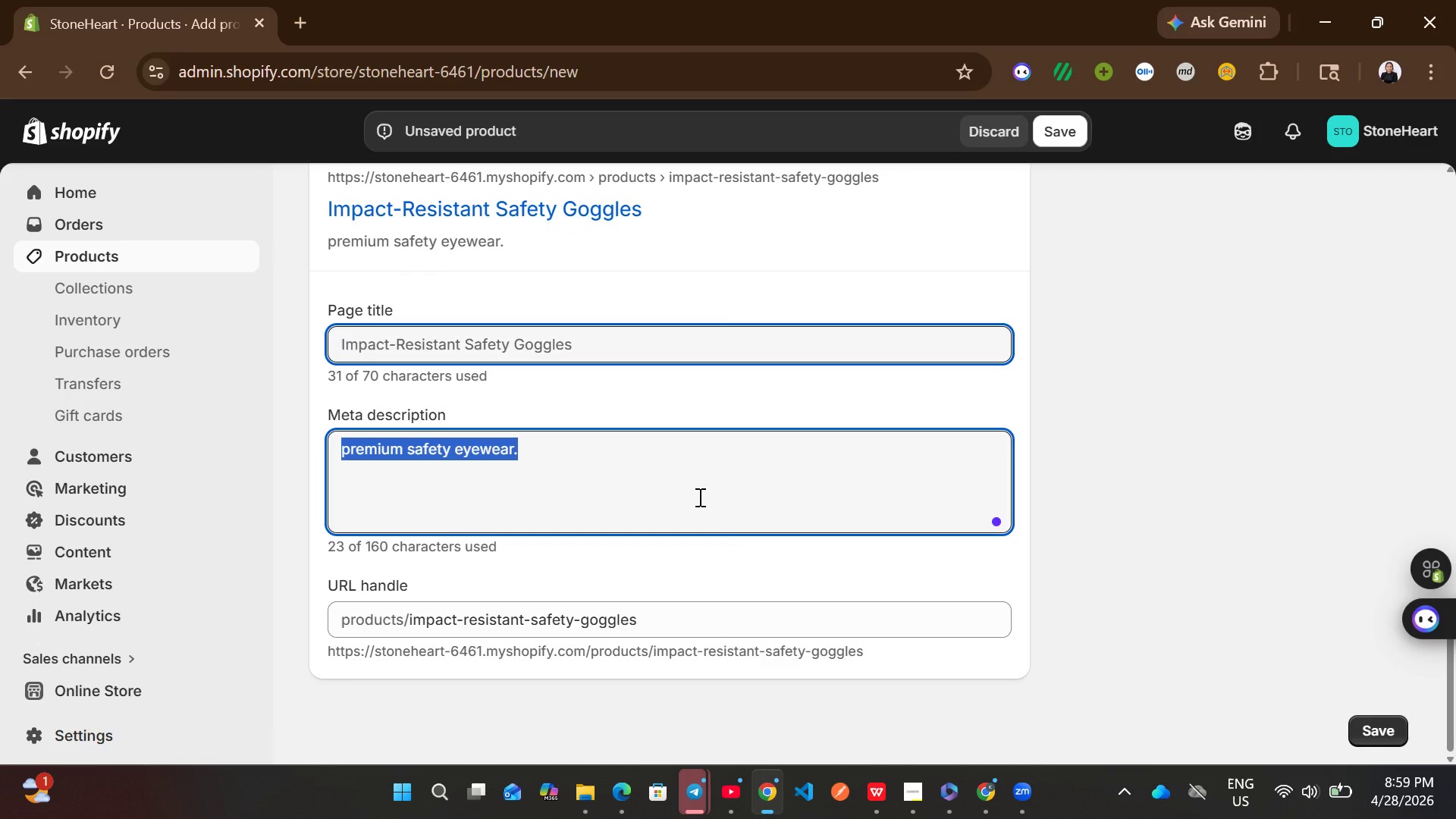 
type(shop impact )
key(Backspace)
type(-resistant safety goggles with wood handle )
key(Backspace)
type(.)
 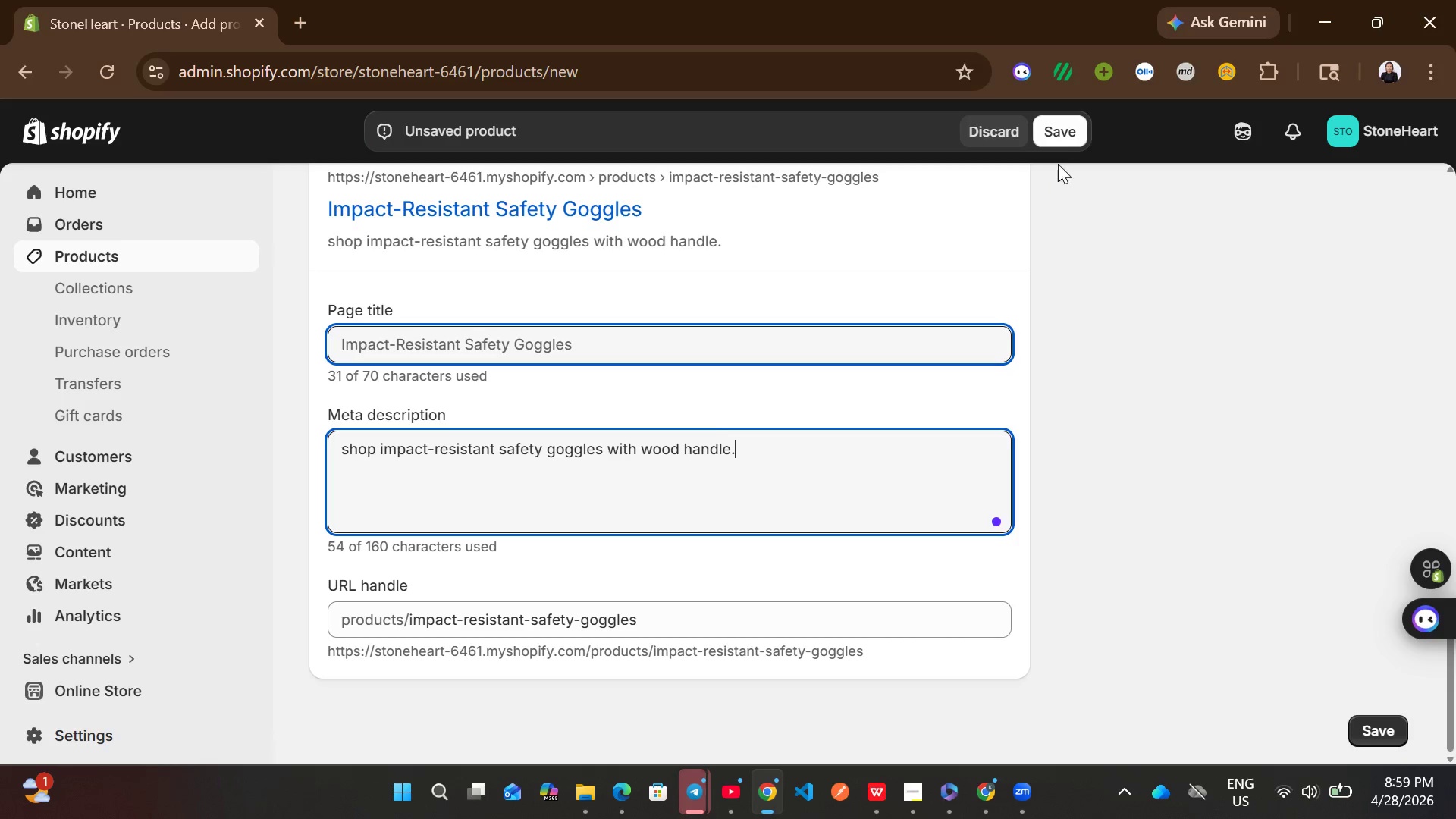 
left_click([1058, 124])
 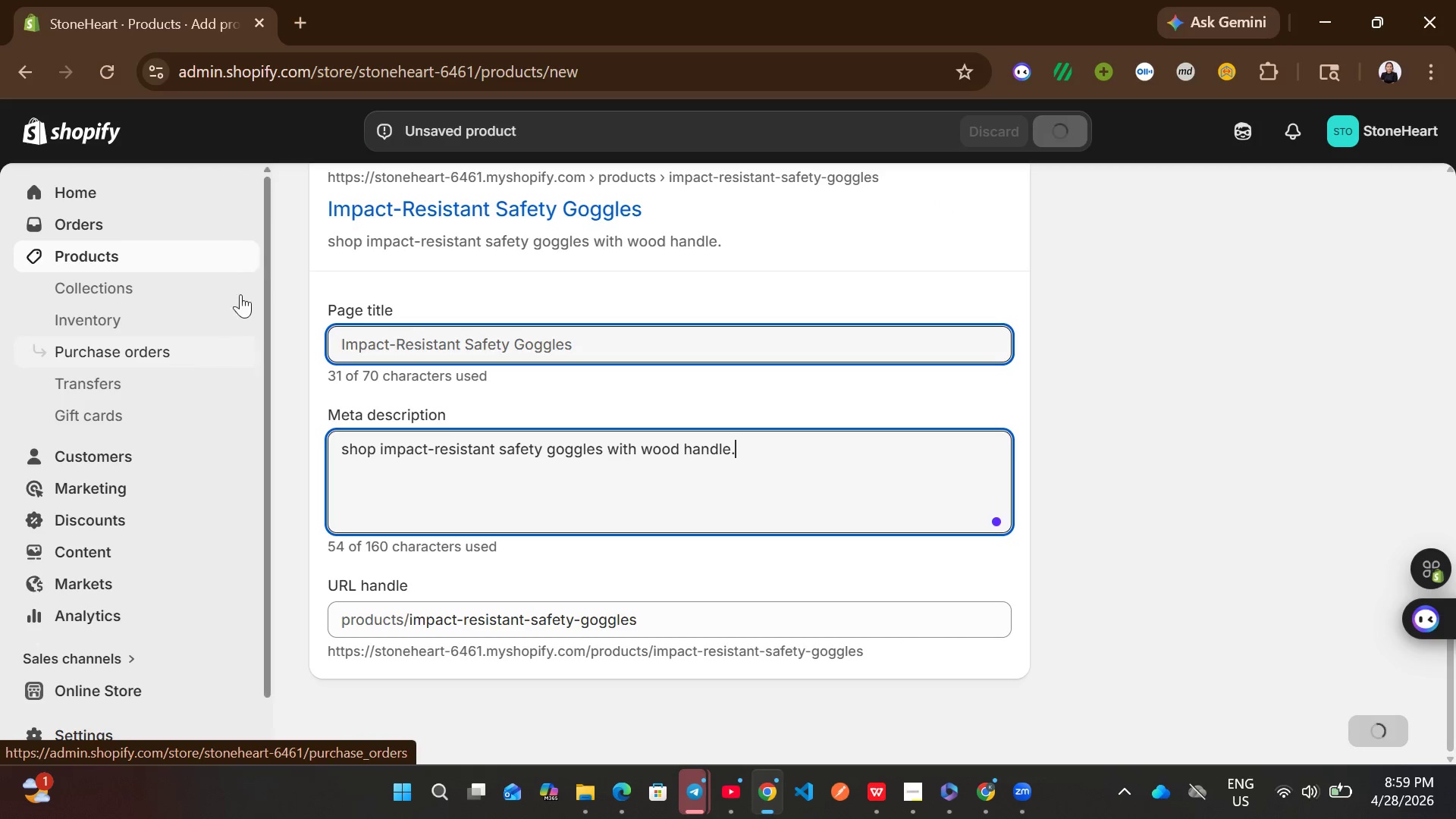 
wait(8.09)
 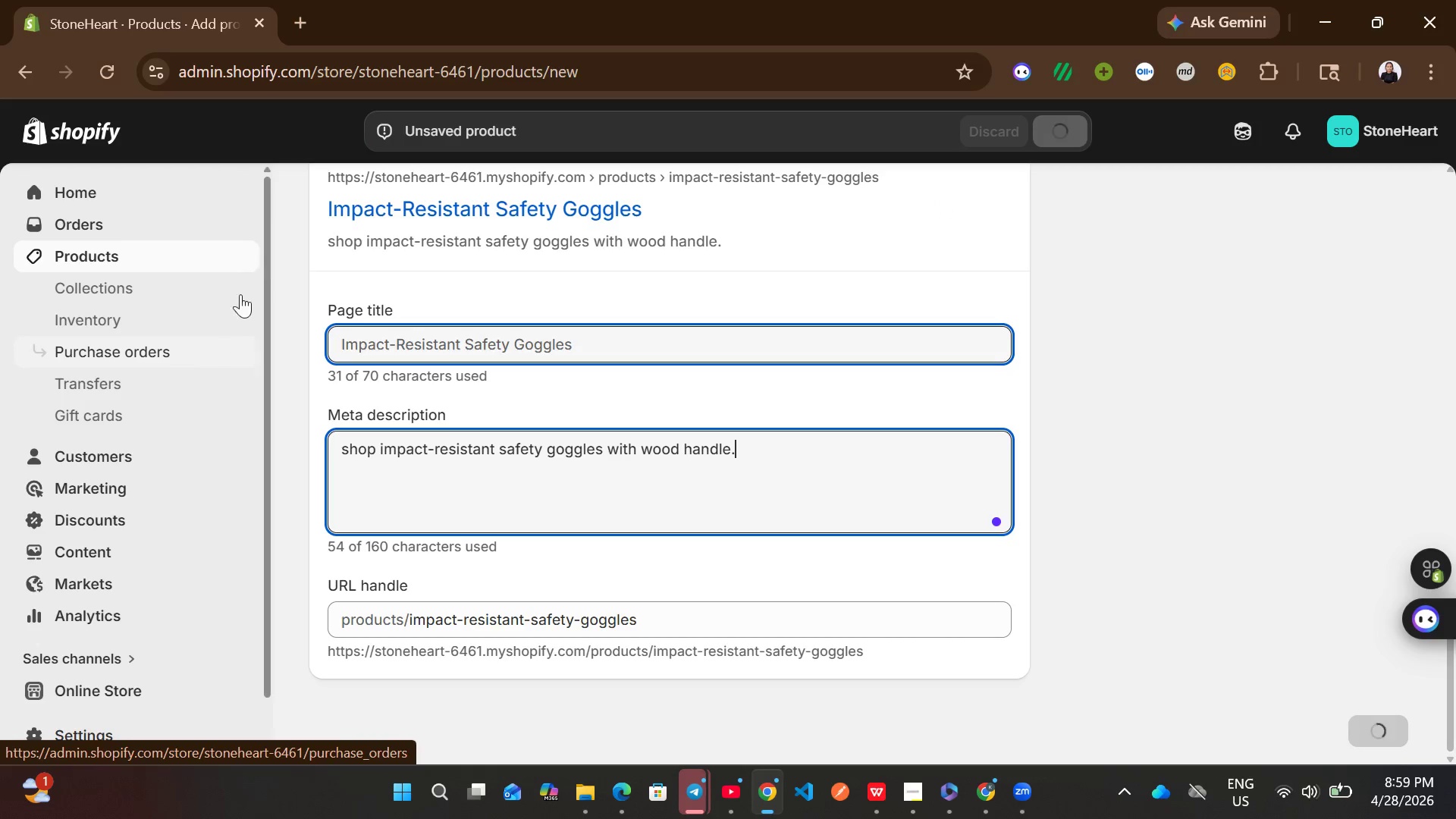 
left_click([229, 258])
 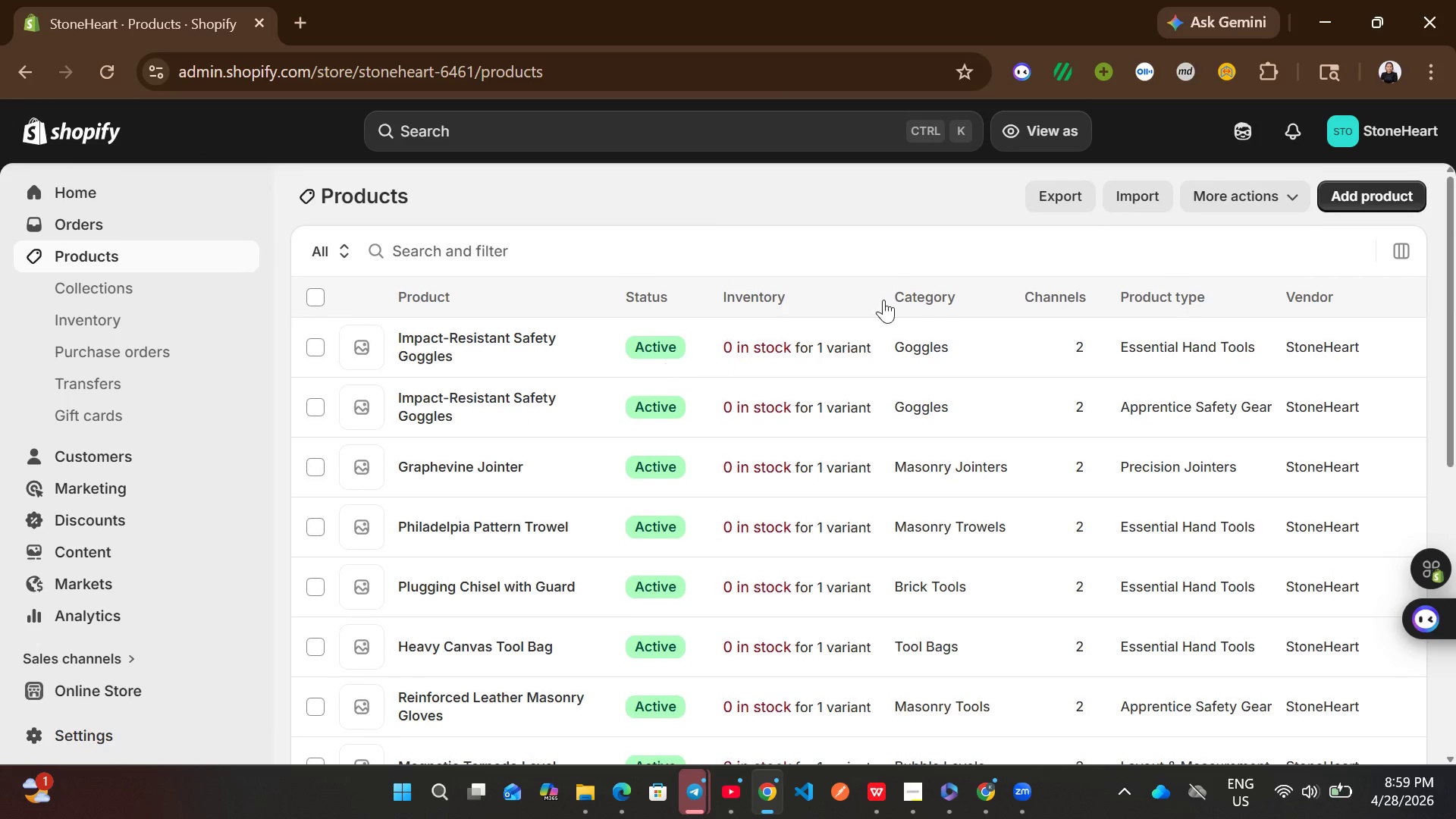 
left_click([1348, 189])
 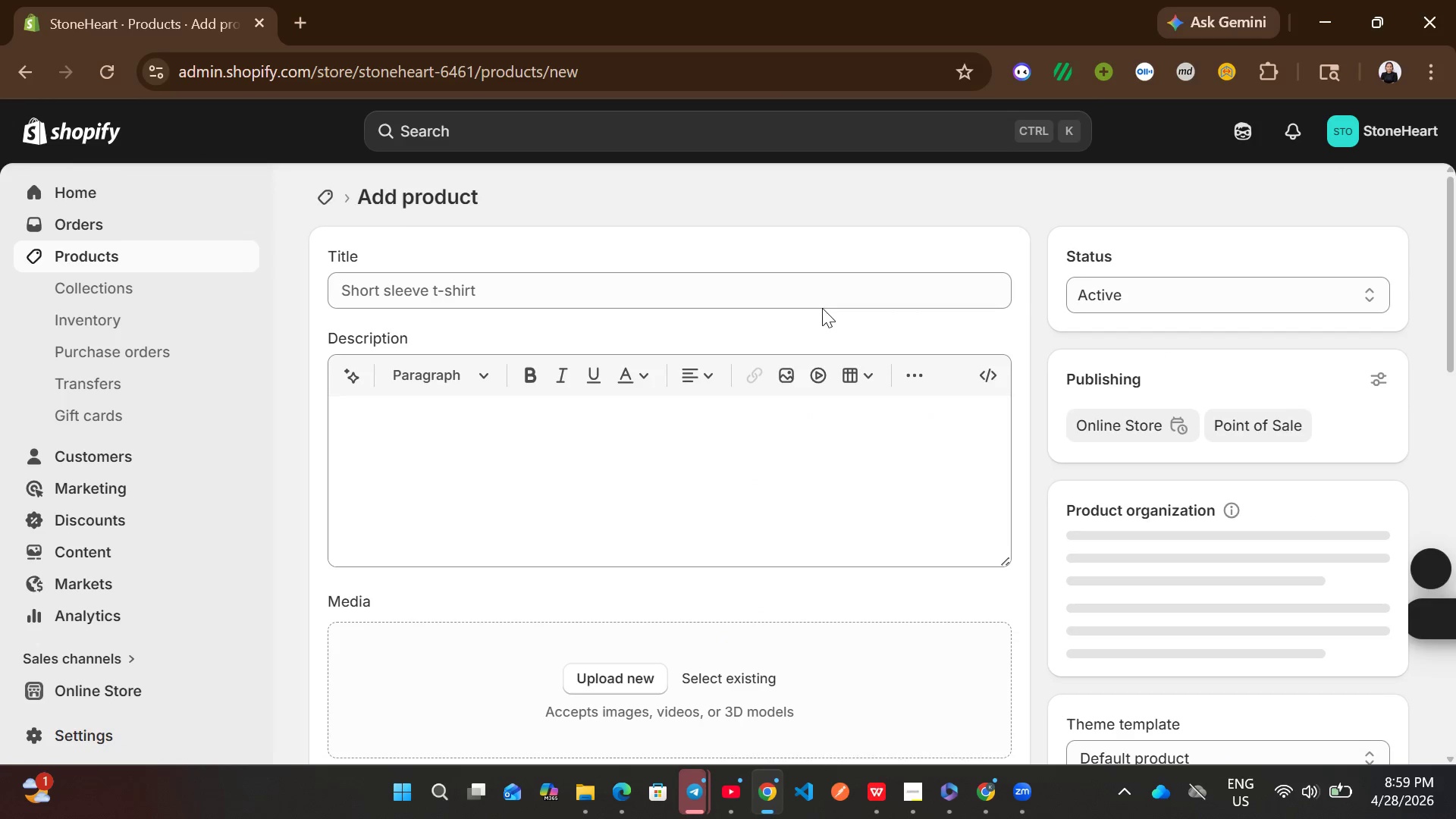 
left_click([635, 268])
 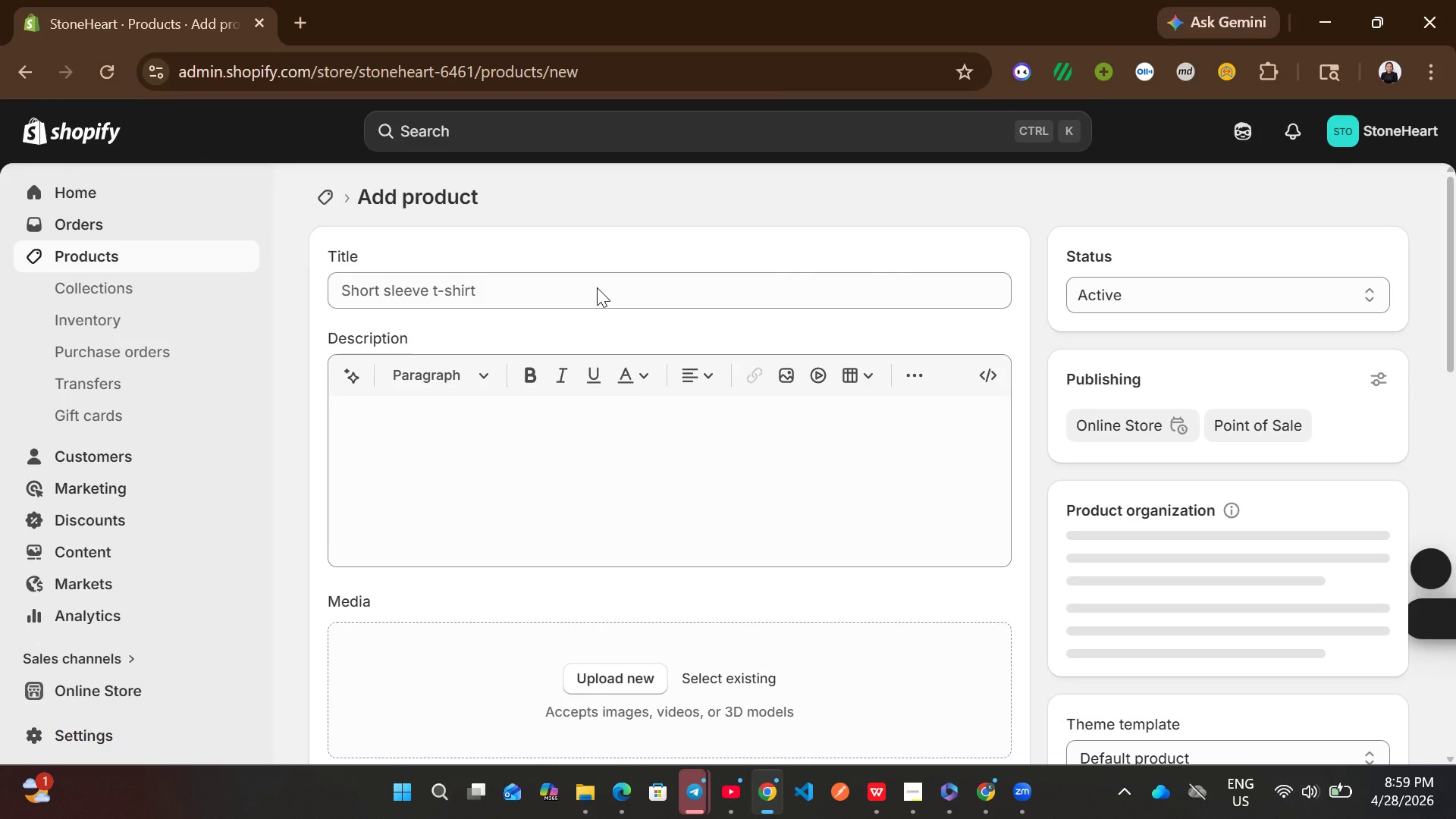 
left_click([597, 287])
 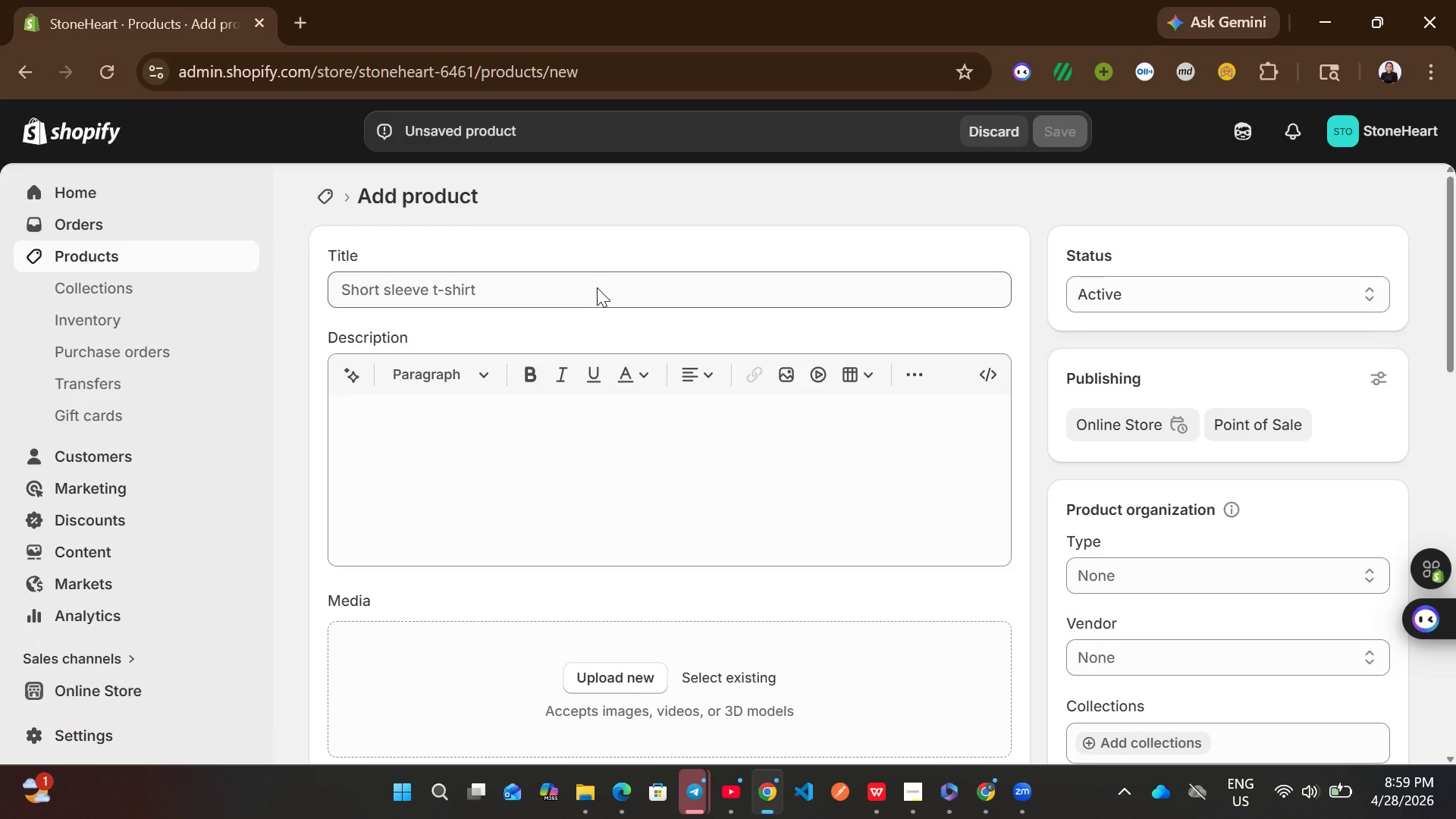 
wait(10.66)
 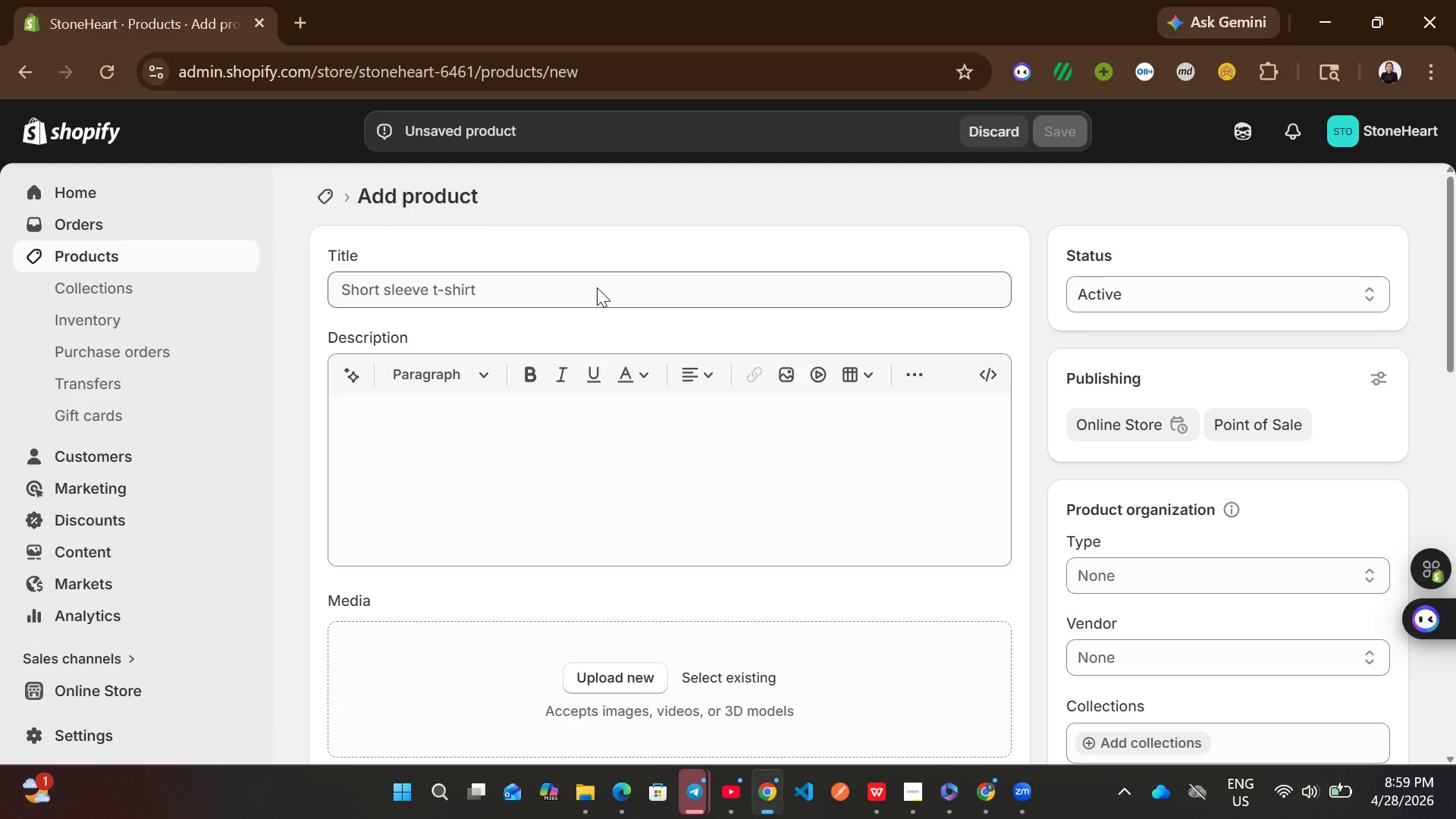 
key(Shift+ShiftLeft)
 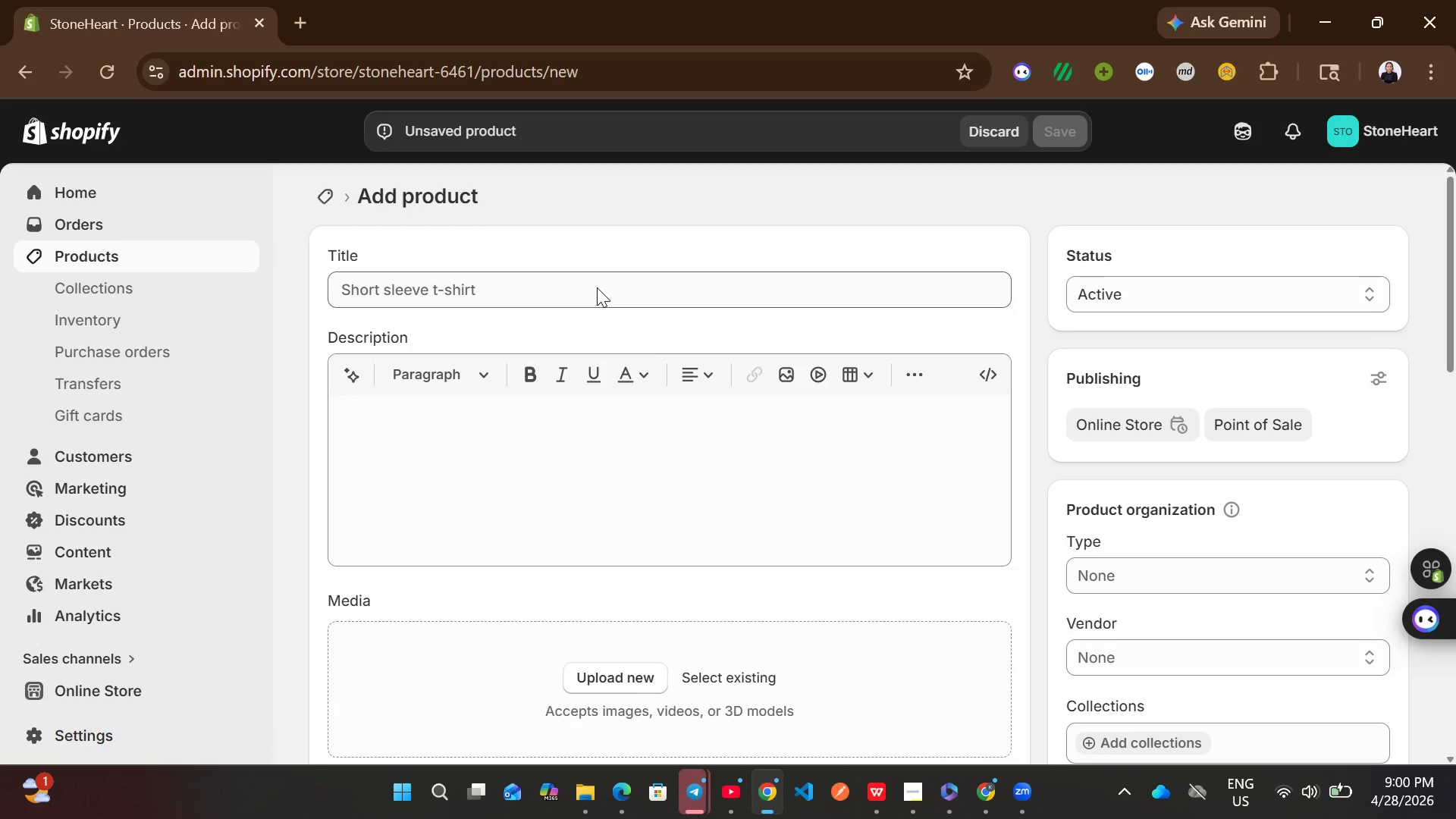 
key(Shift+H)
 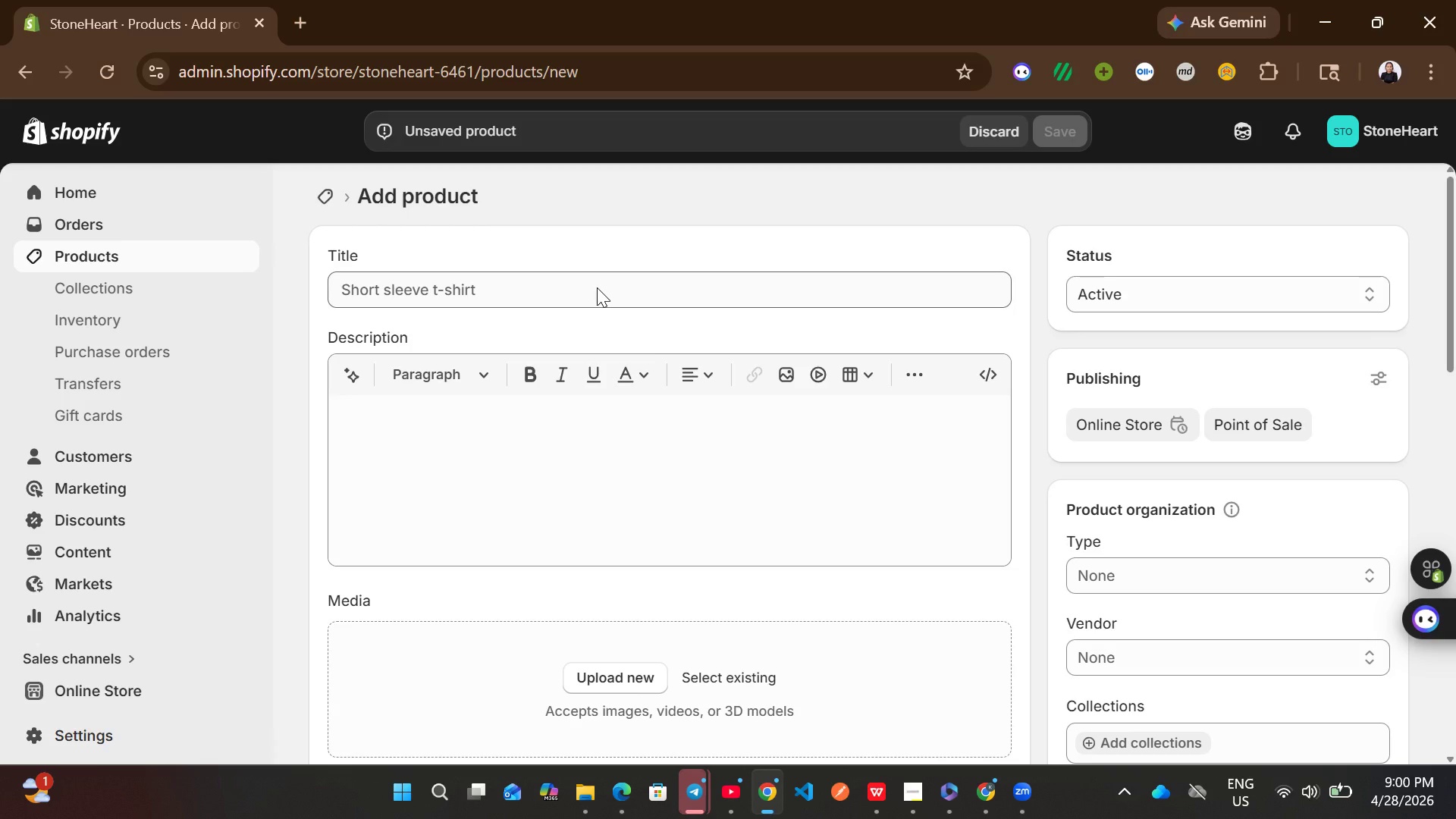 
left_click([597, 287])
 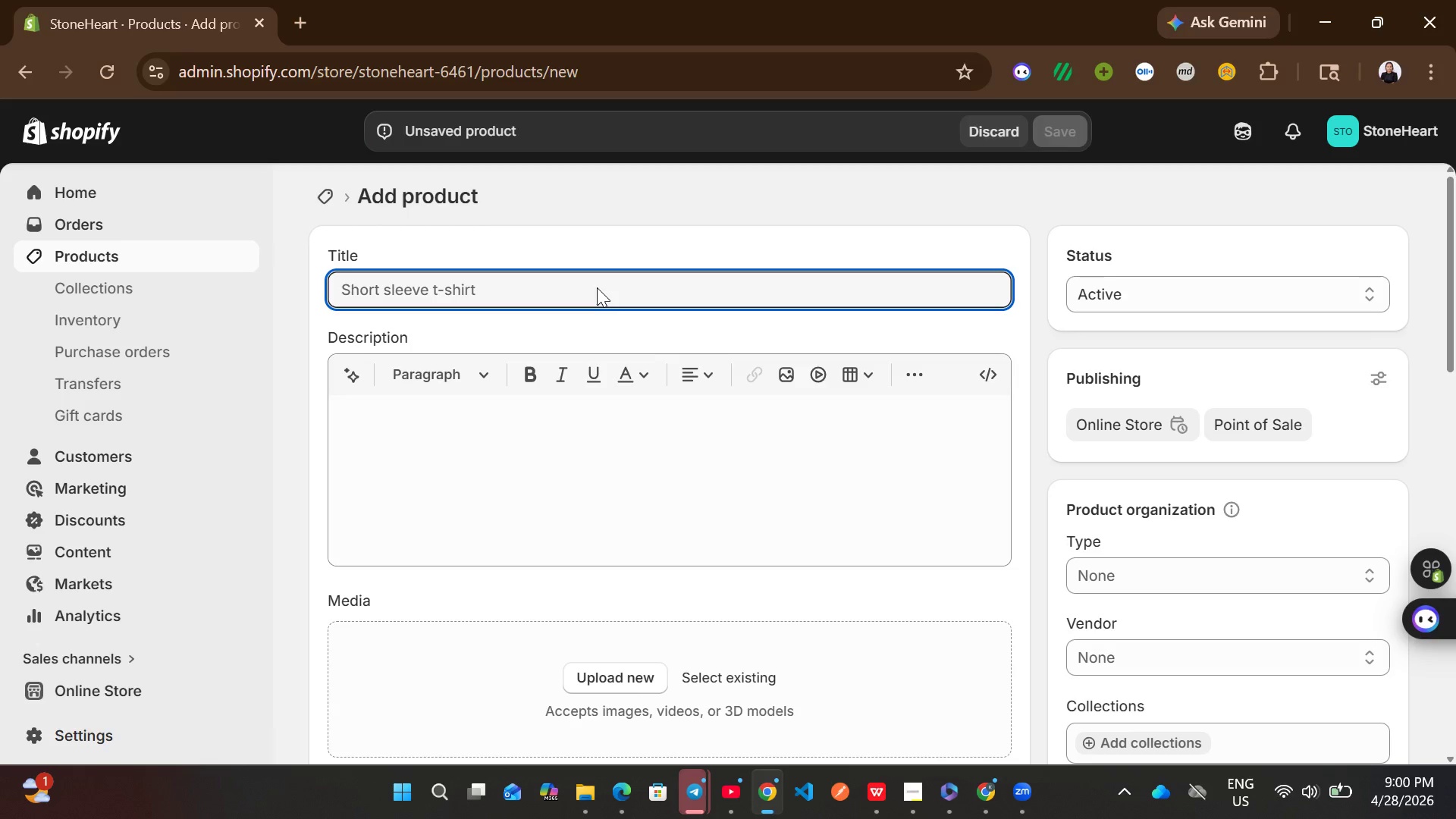 
type(Heavy-)
key(Backspace)
type( Canvas Tool)
 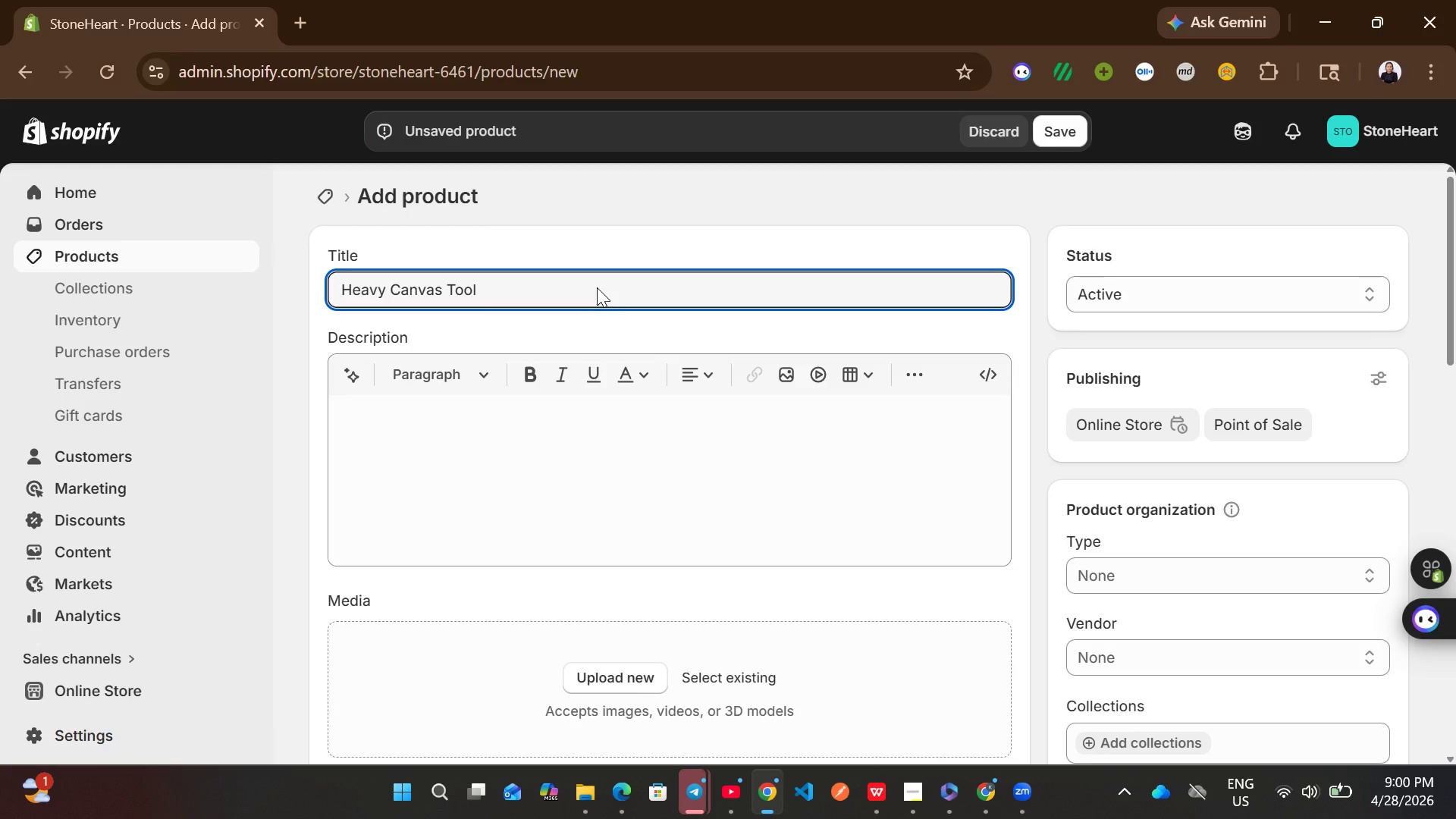 
type( Bag)
 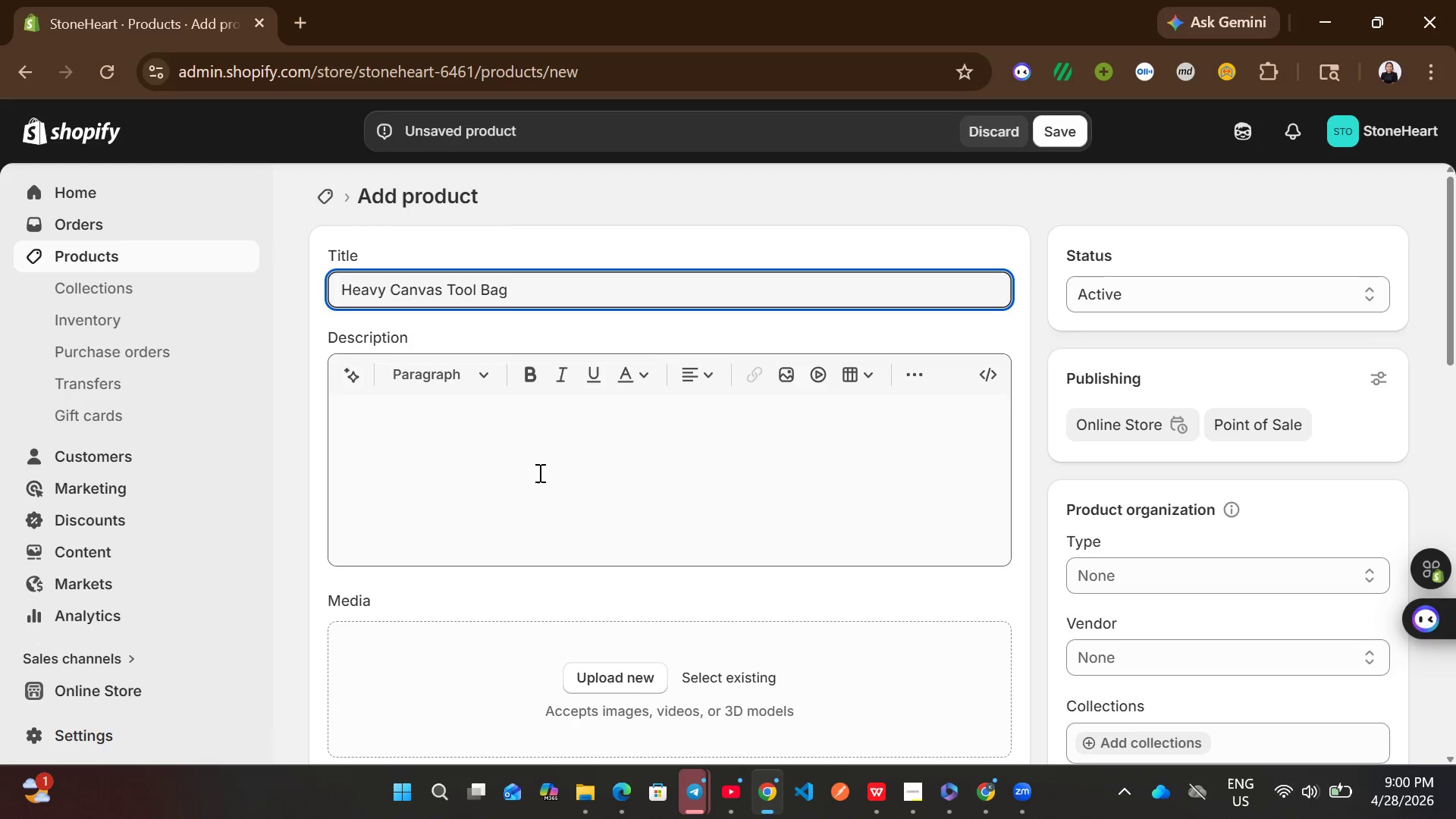 
left_click([538, 472])
 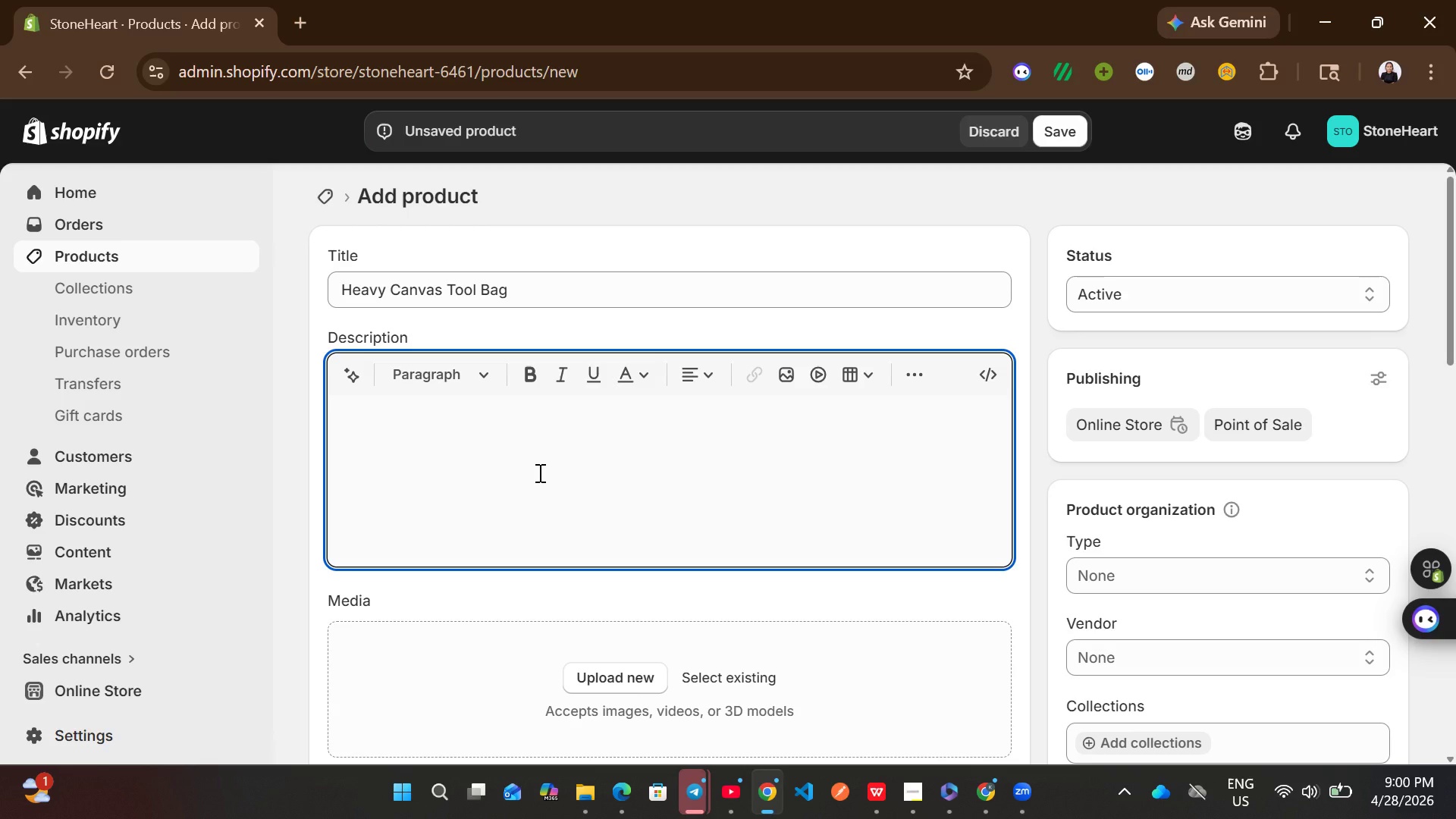 
type(Reinforce )
key(Backspace)
type(d construction)
 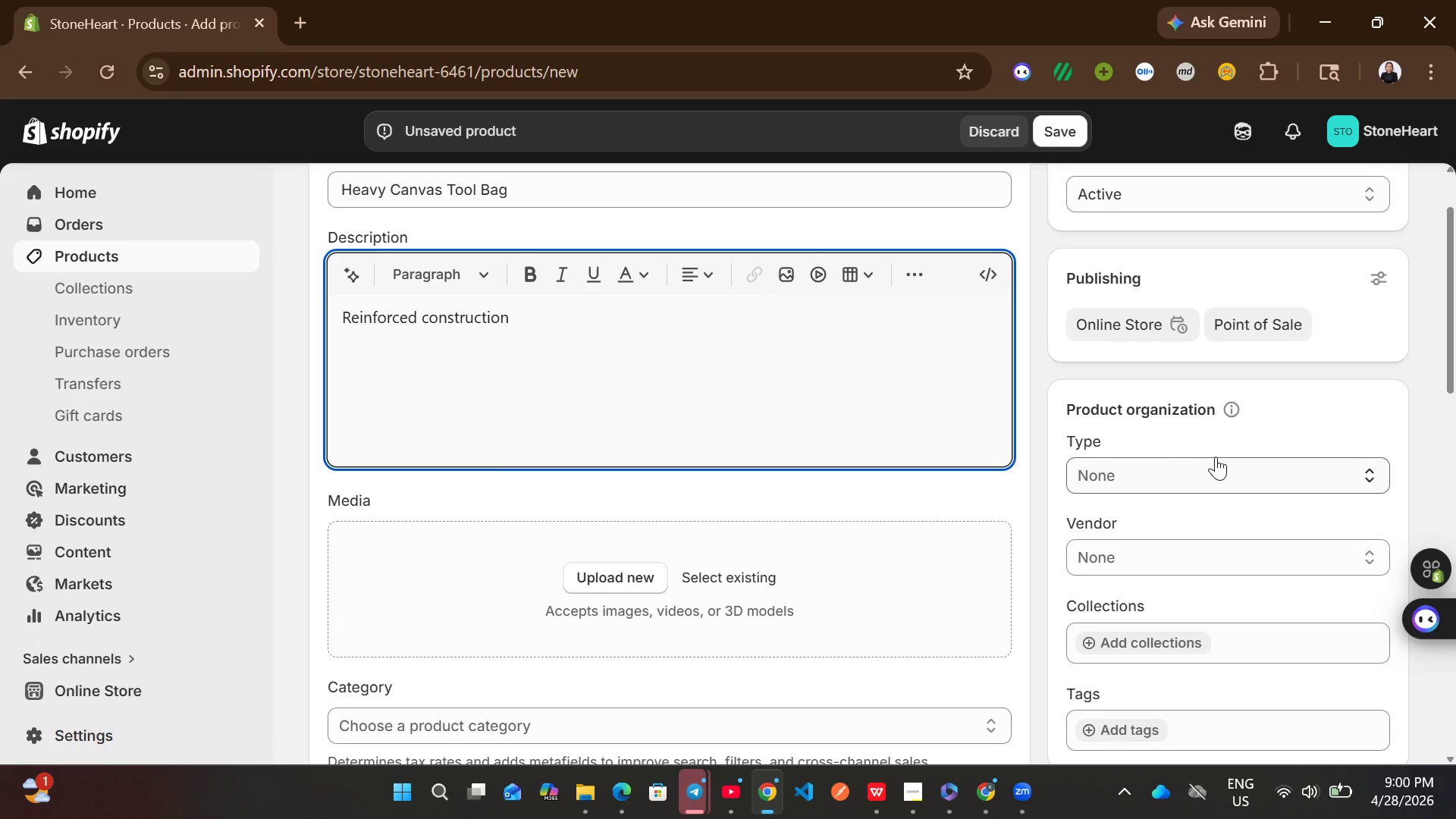 
left_click([1214, 457])
 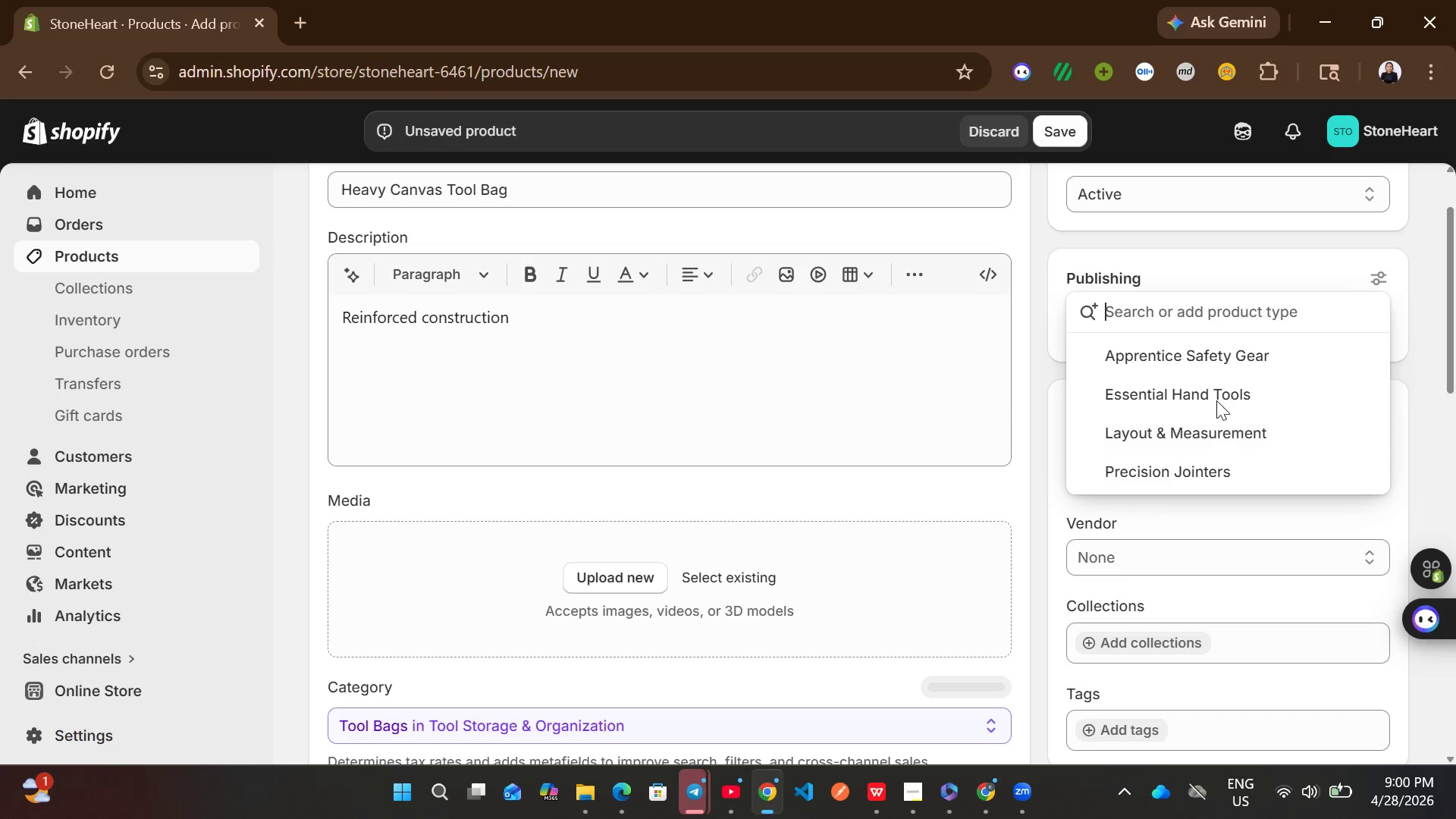 
left_click([1216, 384])
 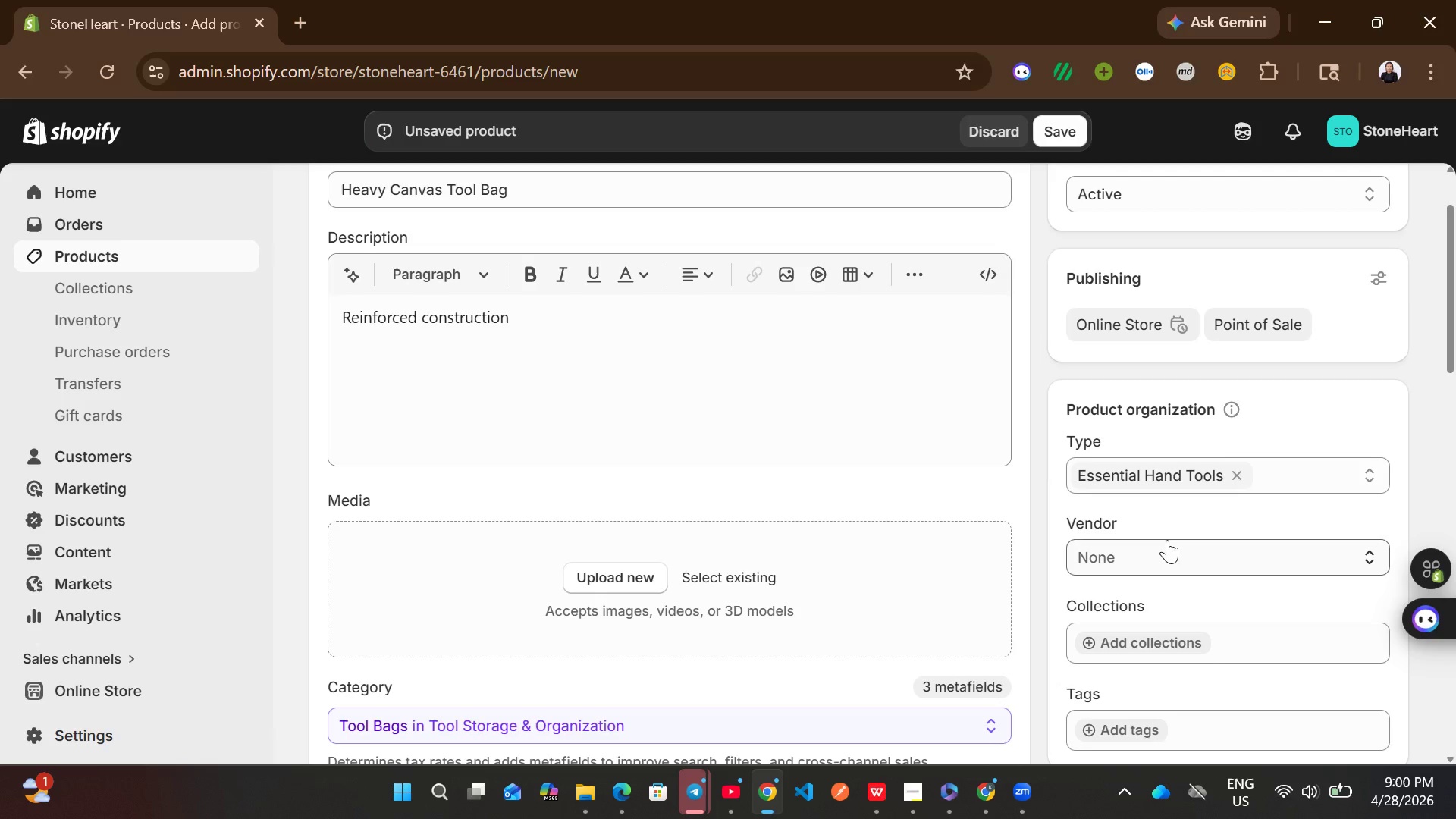 
left_click([1167, 540])
 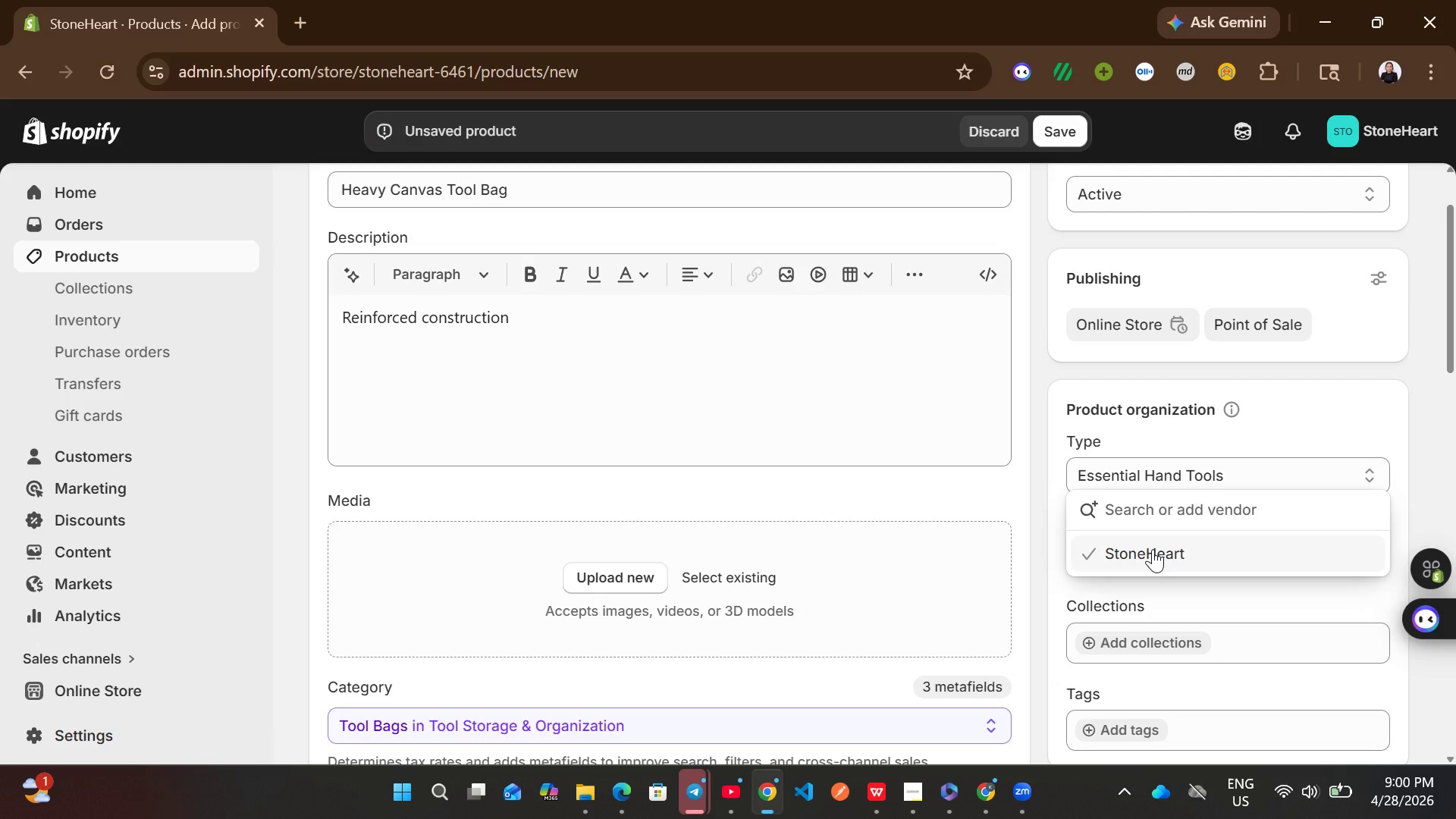 
left_click([1153, 549])
 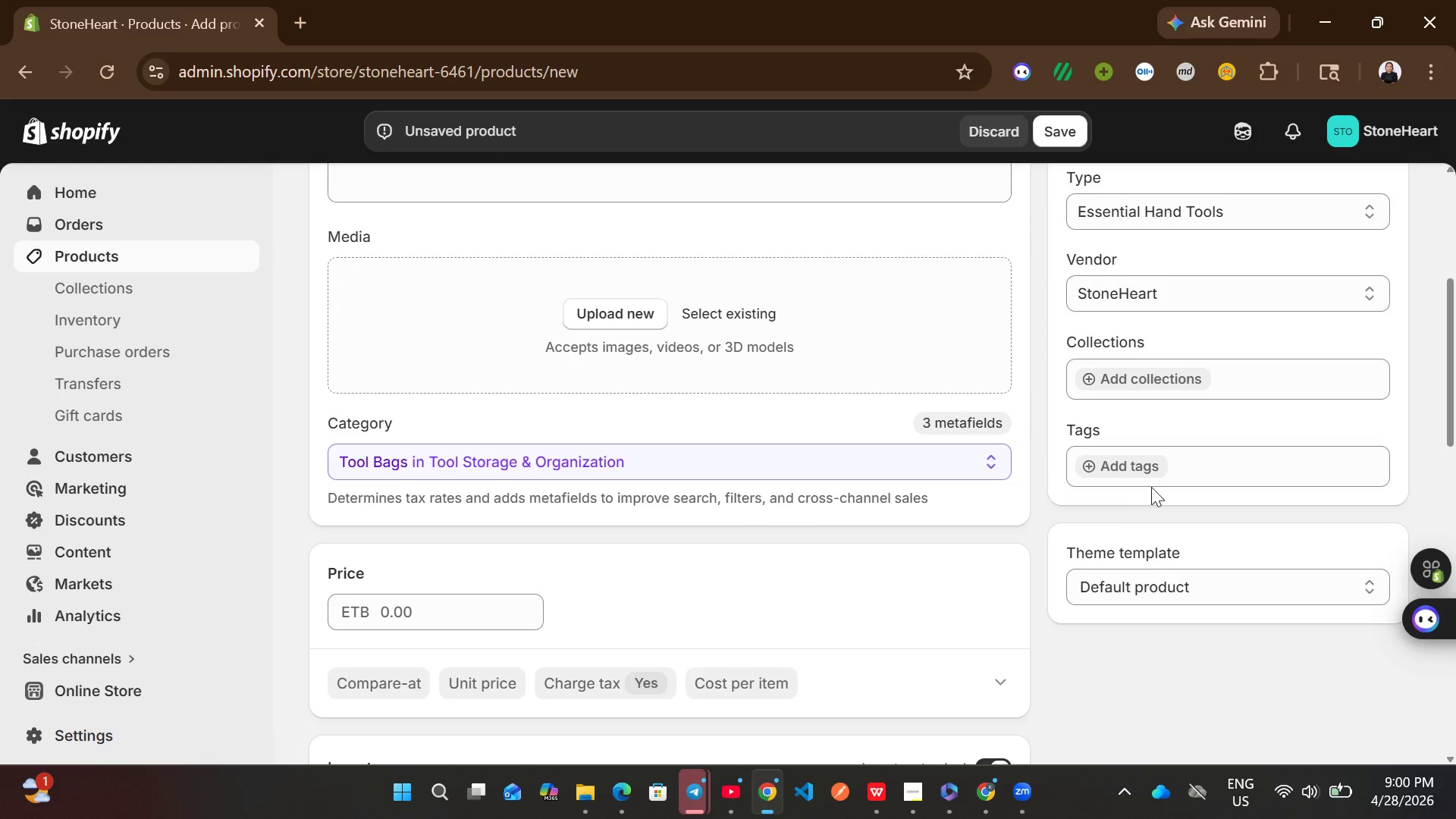 
left_click([1142, 464])
 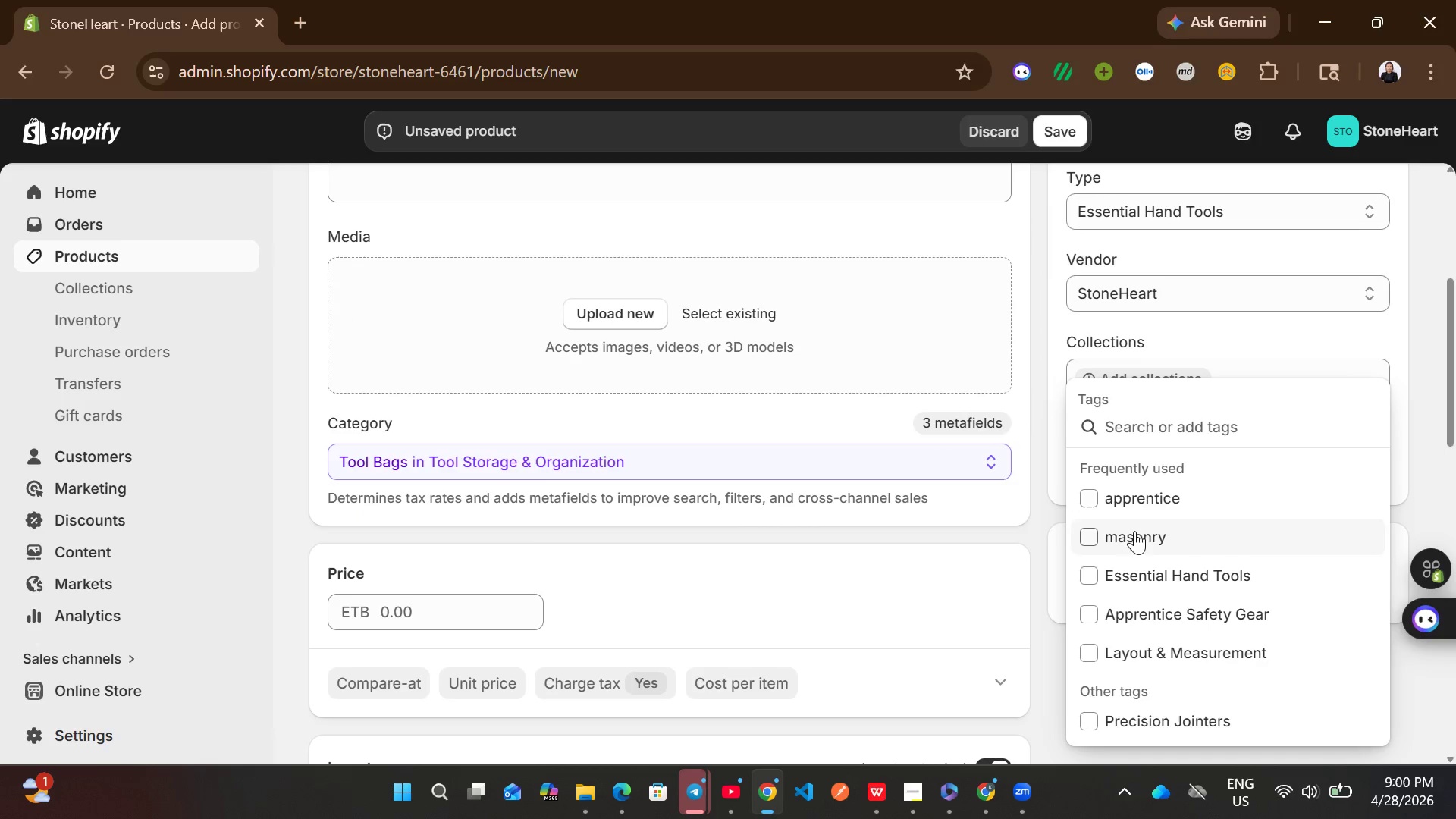 
left_click([1134, 577])
 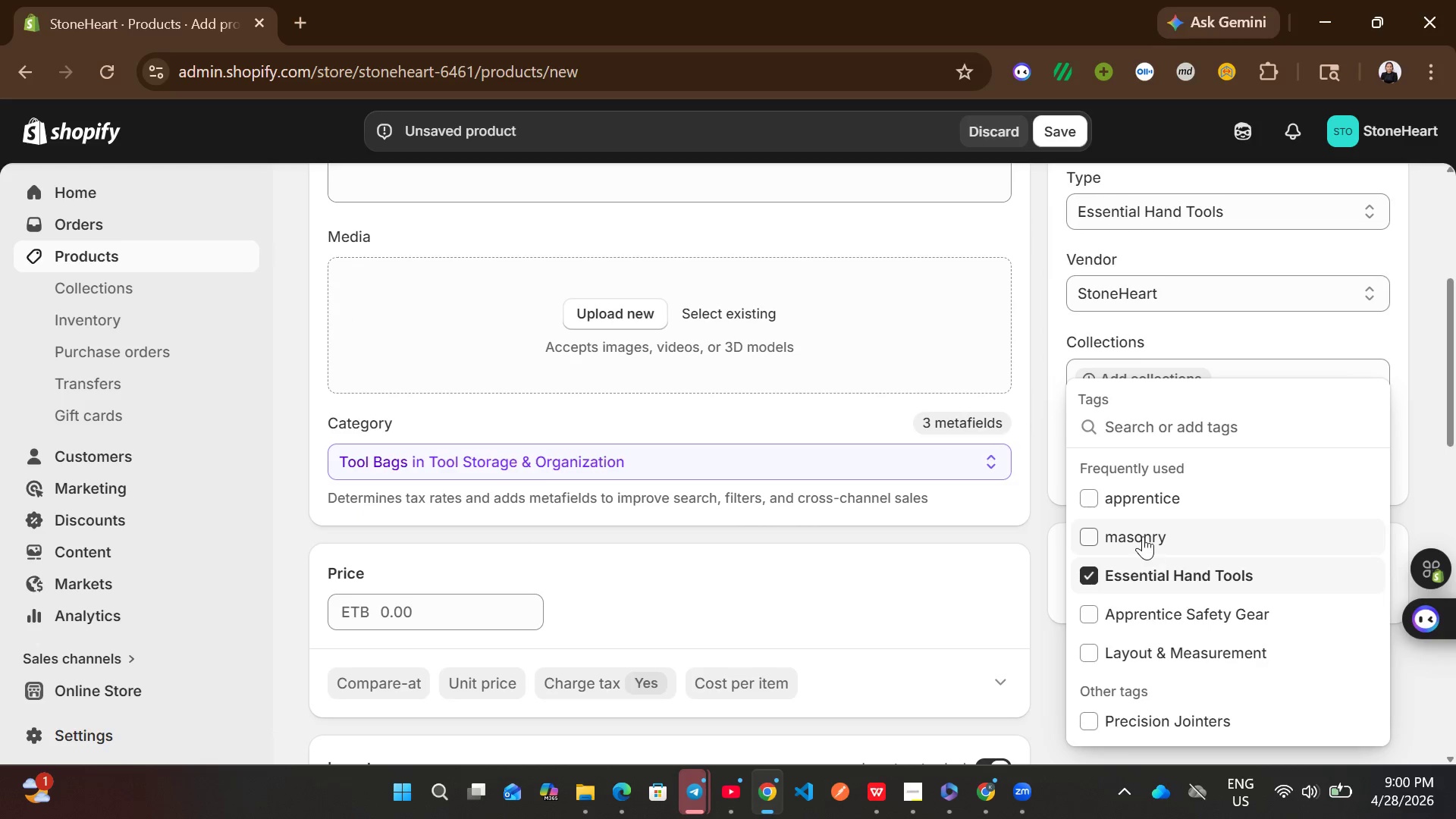 
left_click([1143, 536])
 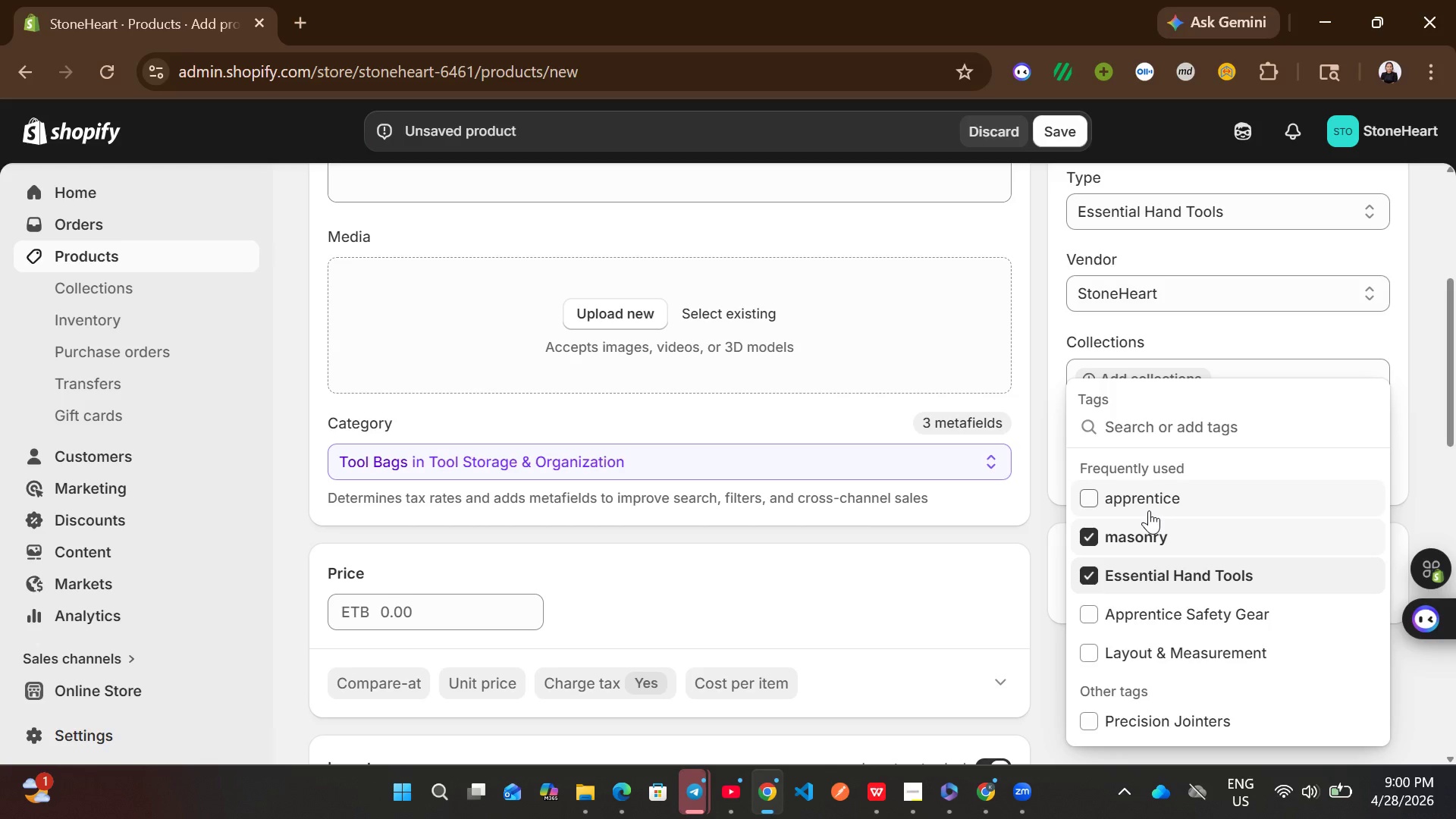 
left_click([1149, 510])
 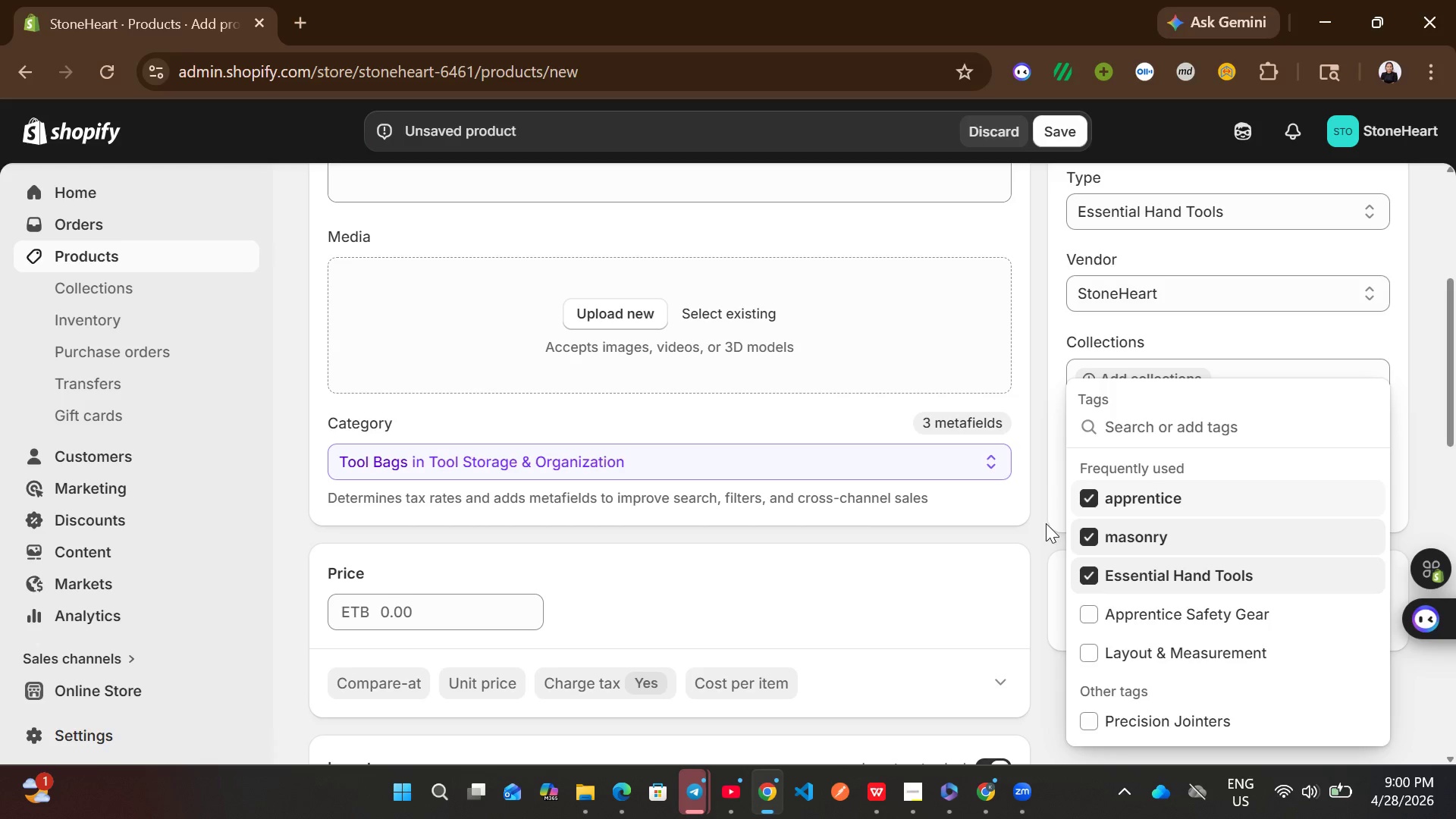 
left_click([1040, 534])
 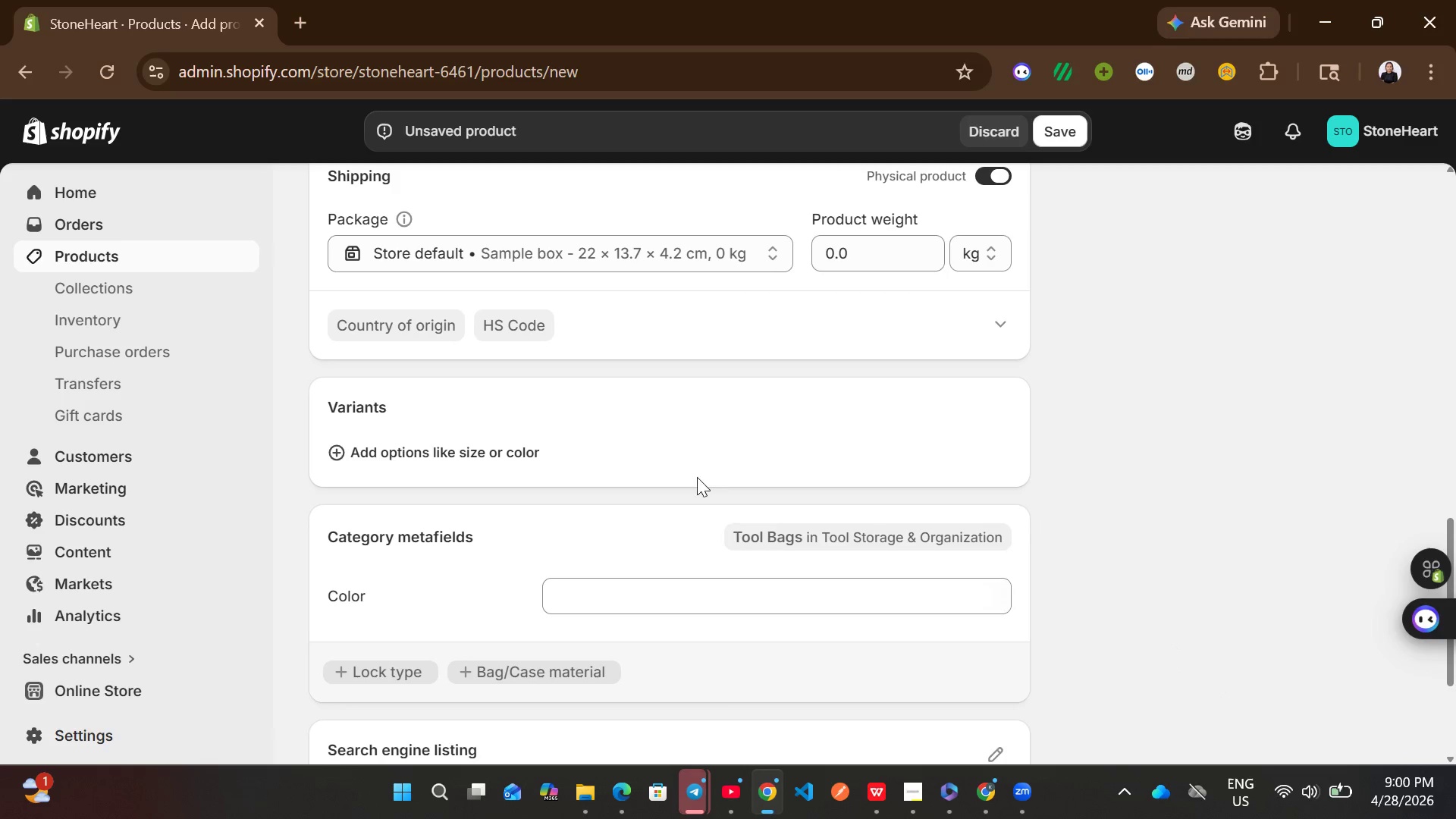 
left_click([526, 448])
 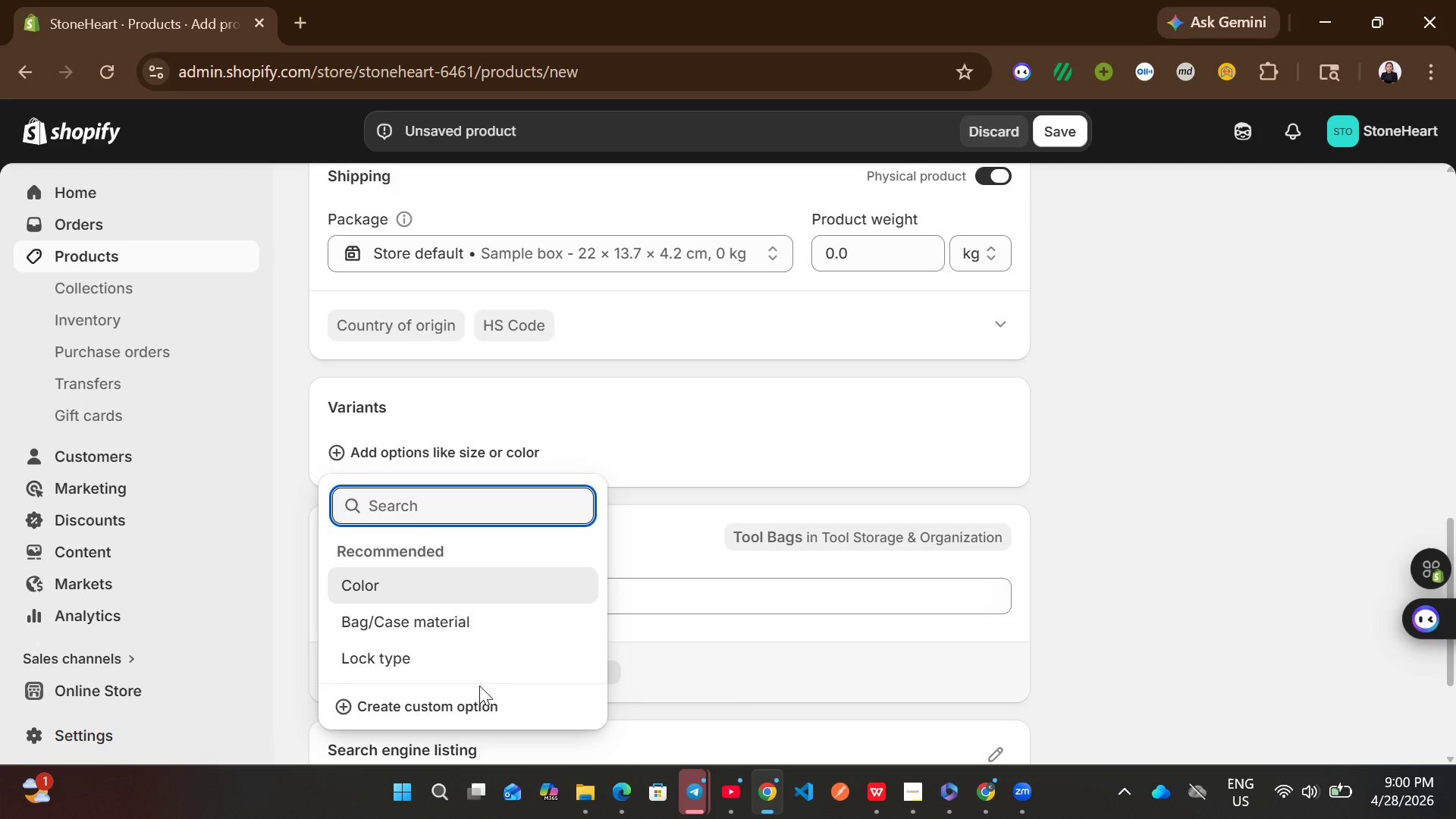 
left_click([483, 704])
 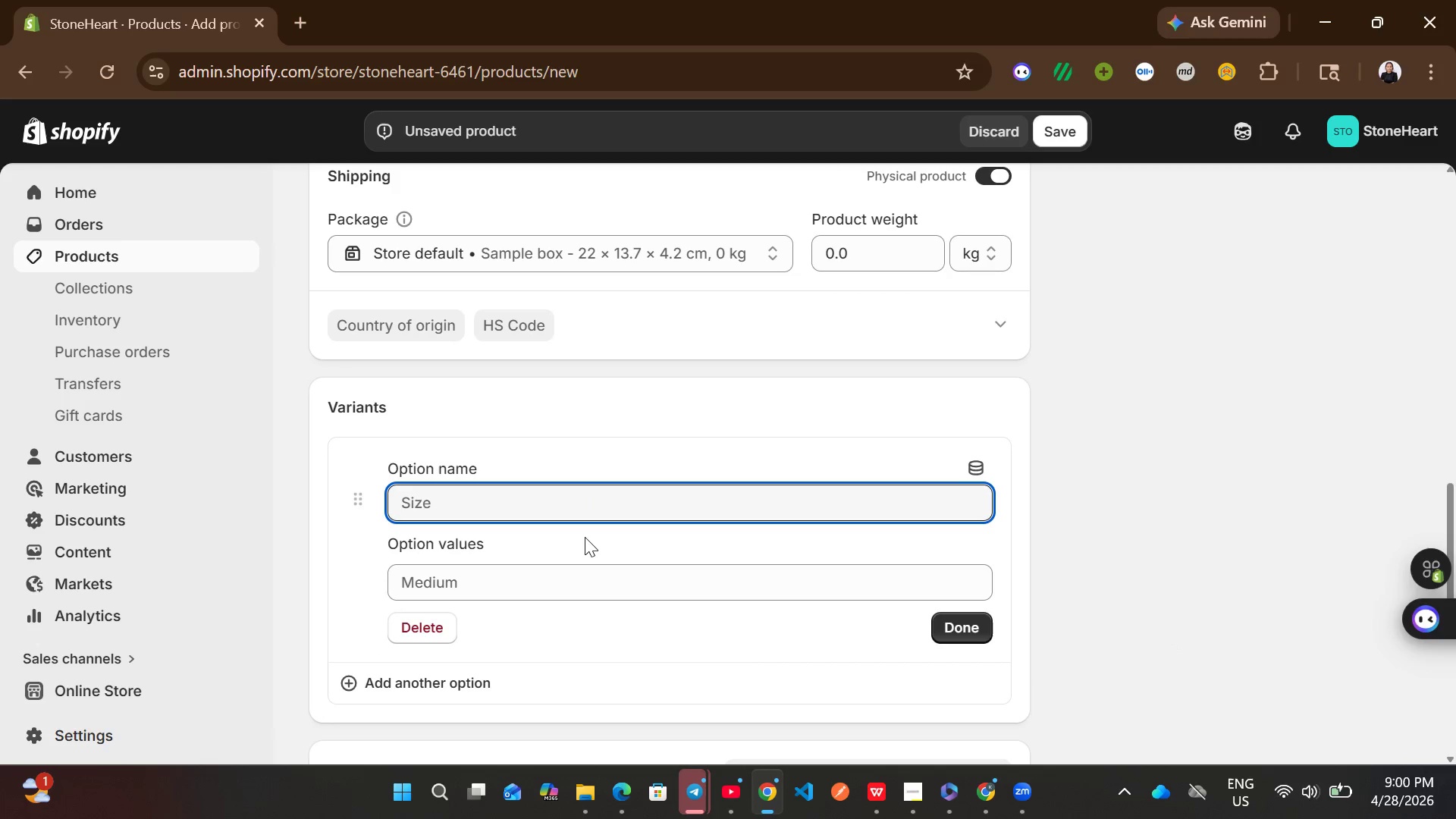 
type(Handle Mate)
key(Backspace)
type(erial )
key(Backspace)
 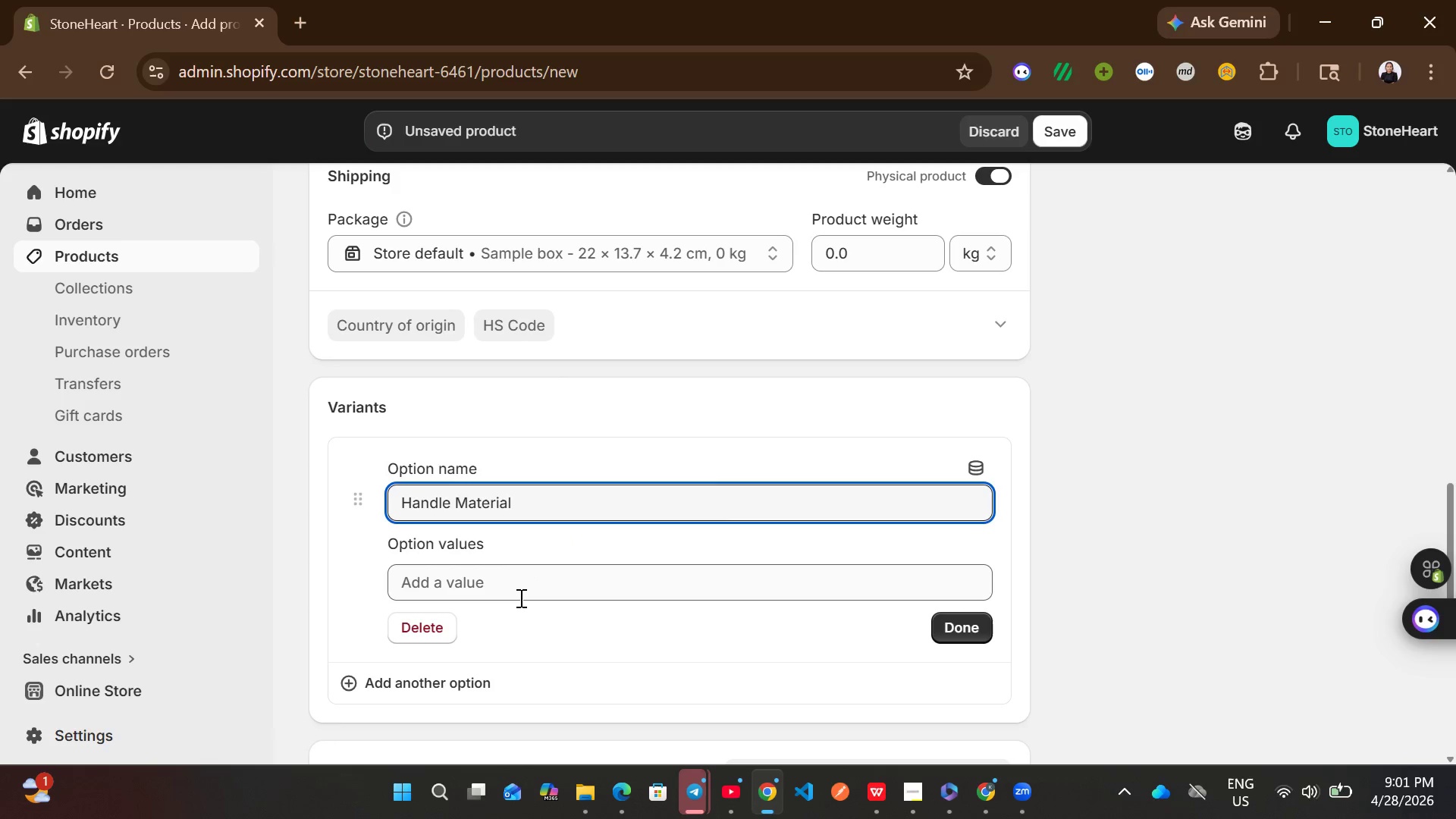 
left_click([519, 598])
 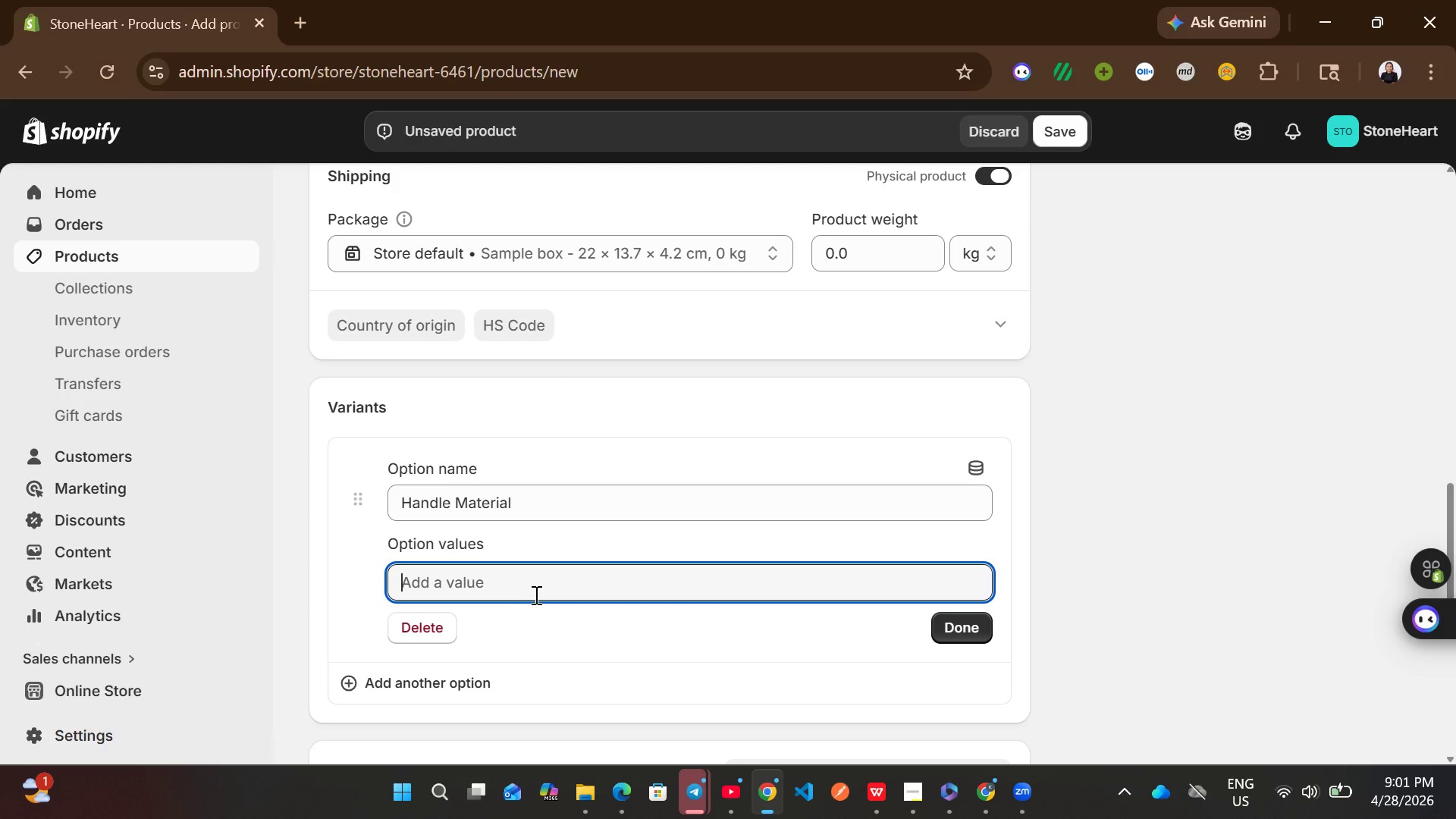 
wait(8.72)
 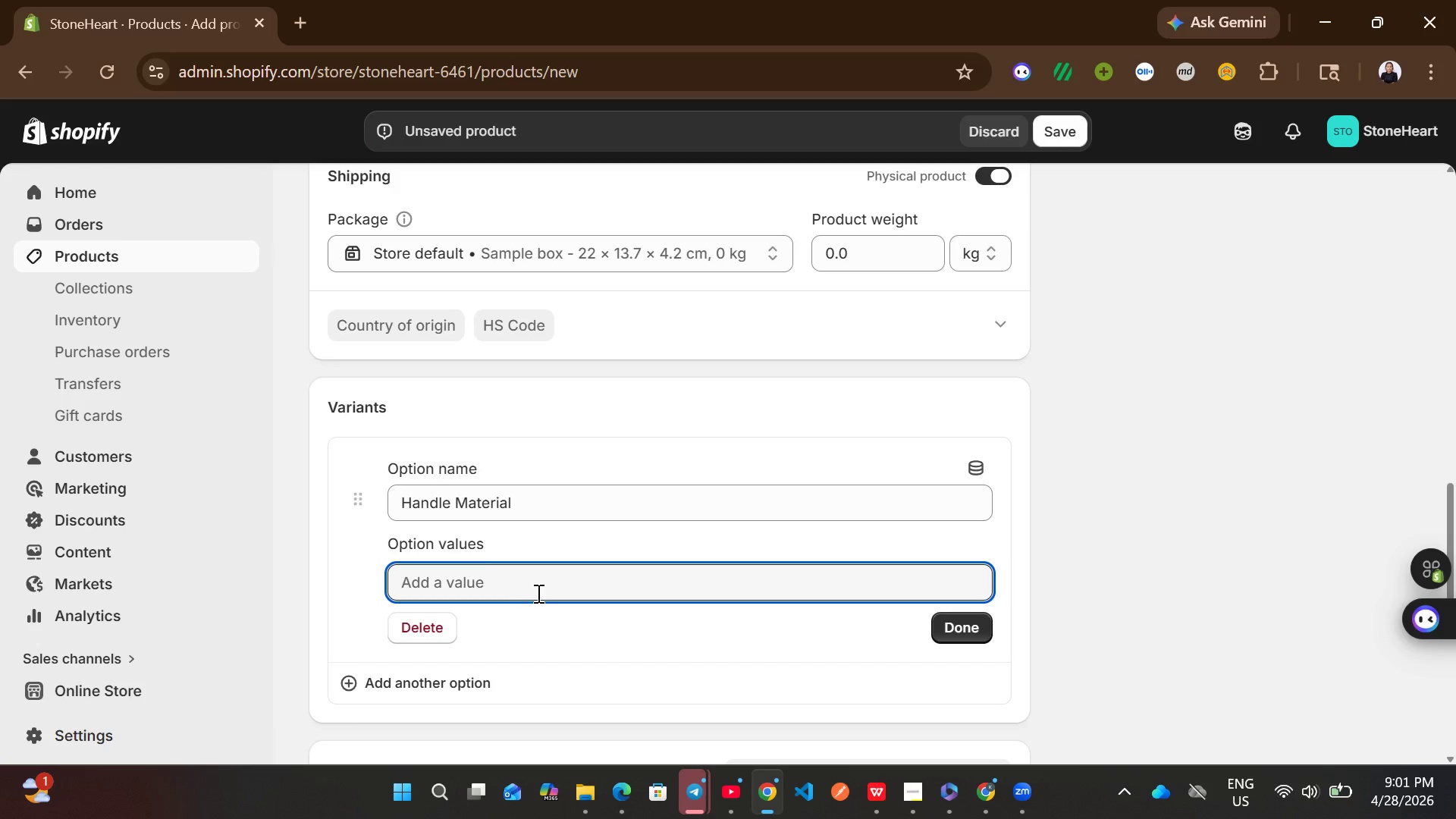 
type(Fiv)
key(Backspace)
type(ber)
 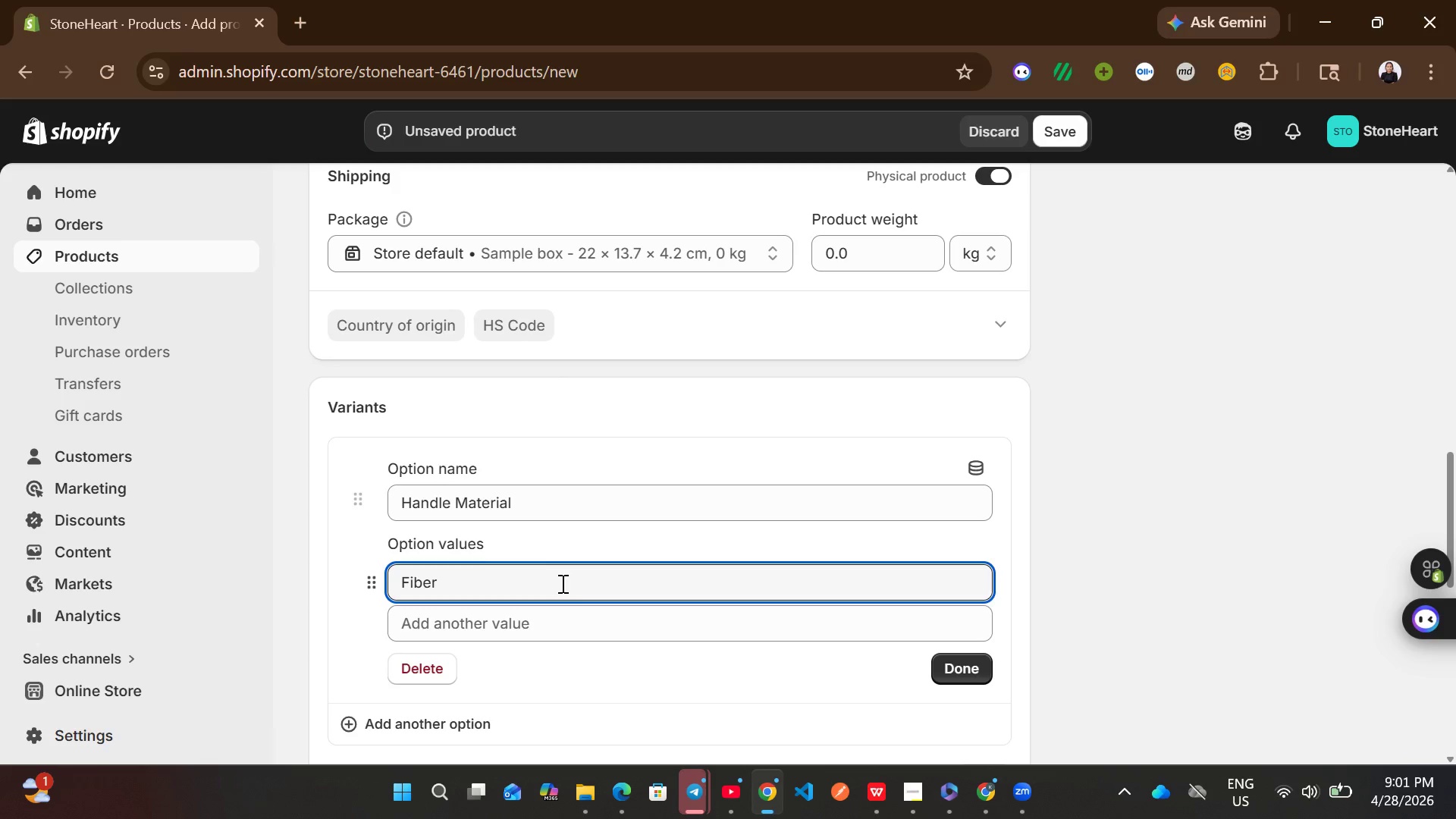 
type(G)
key(Backspace)
type(glass)
 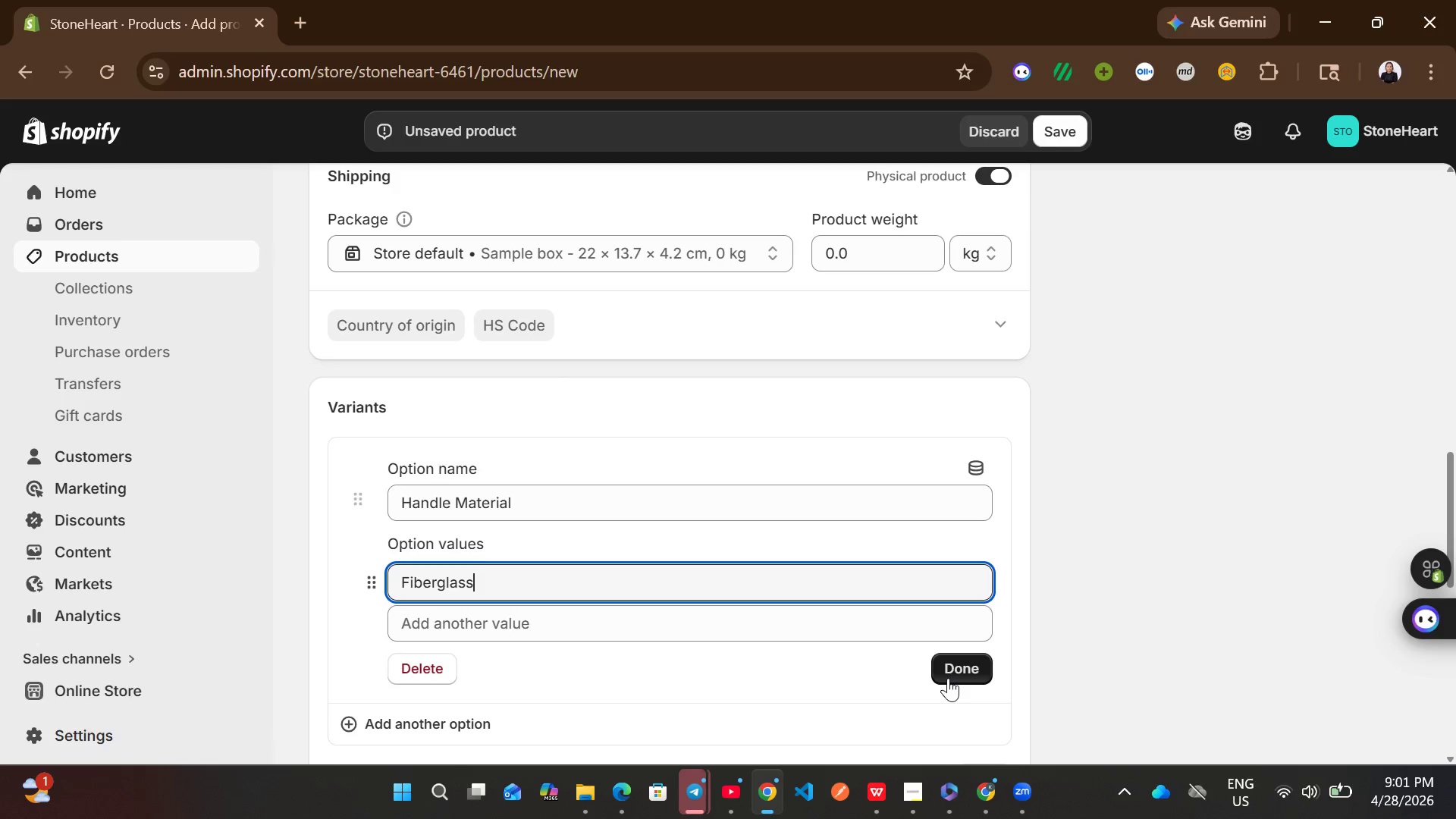 
left_click([956, 675])
 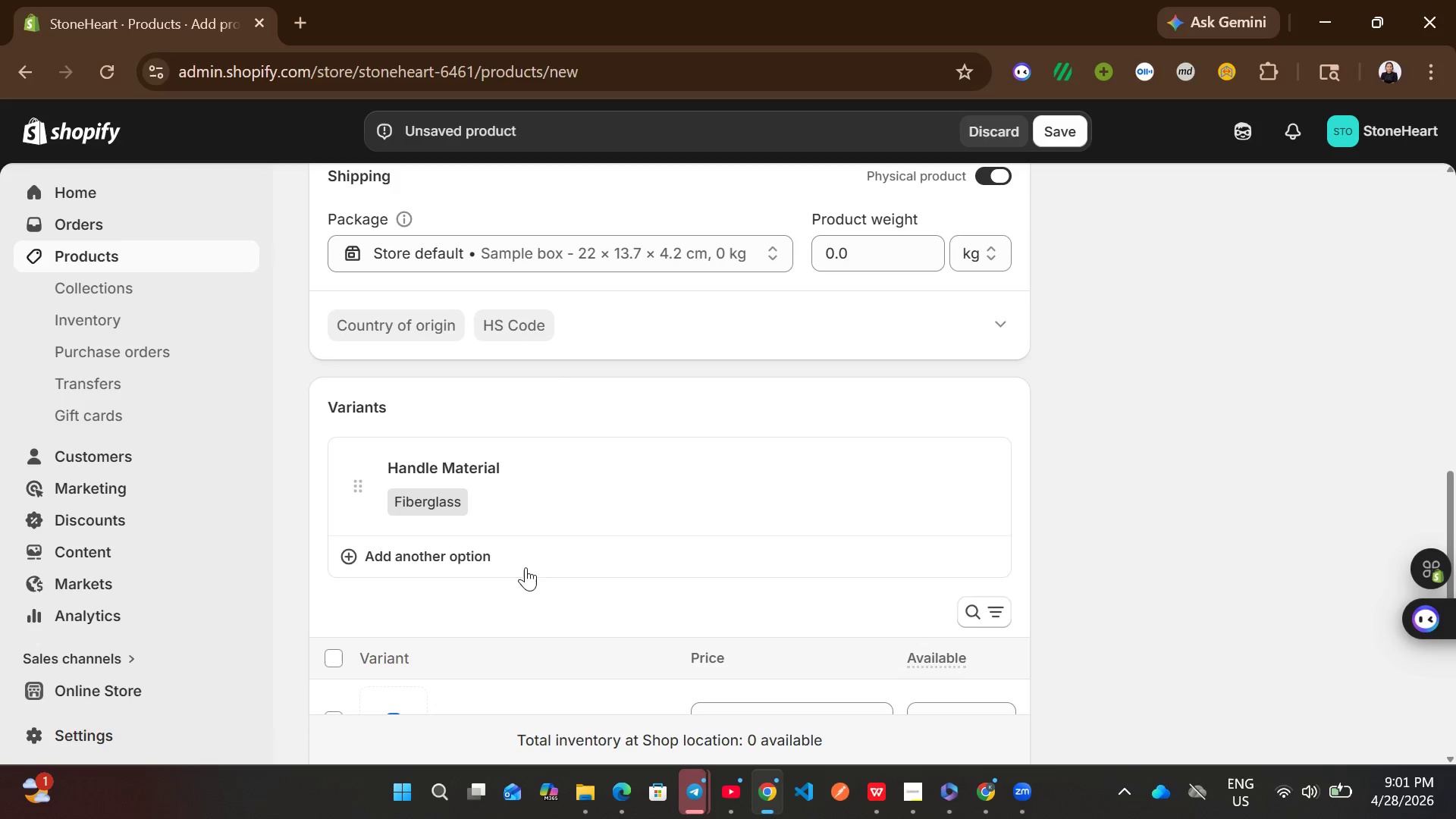 
left_click([516, 565])
 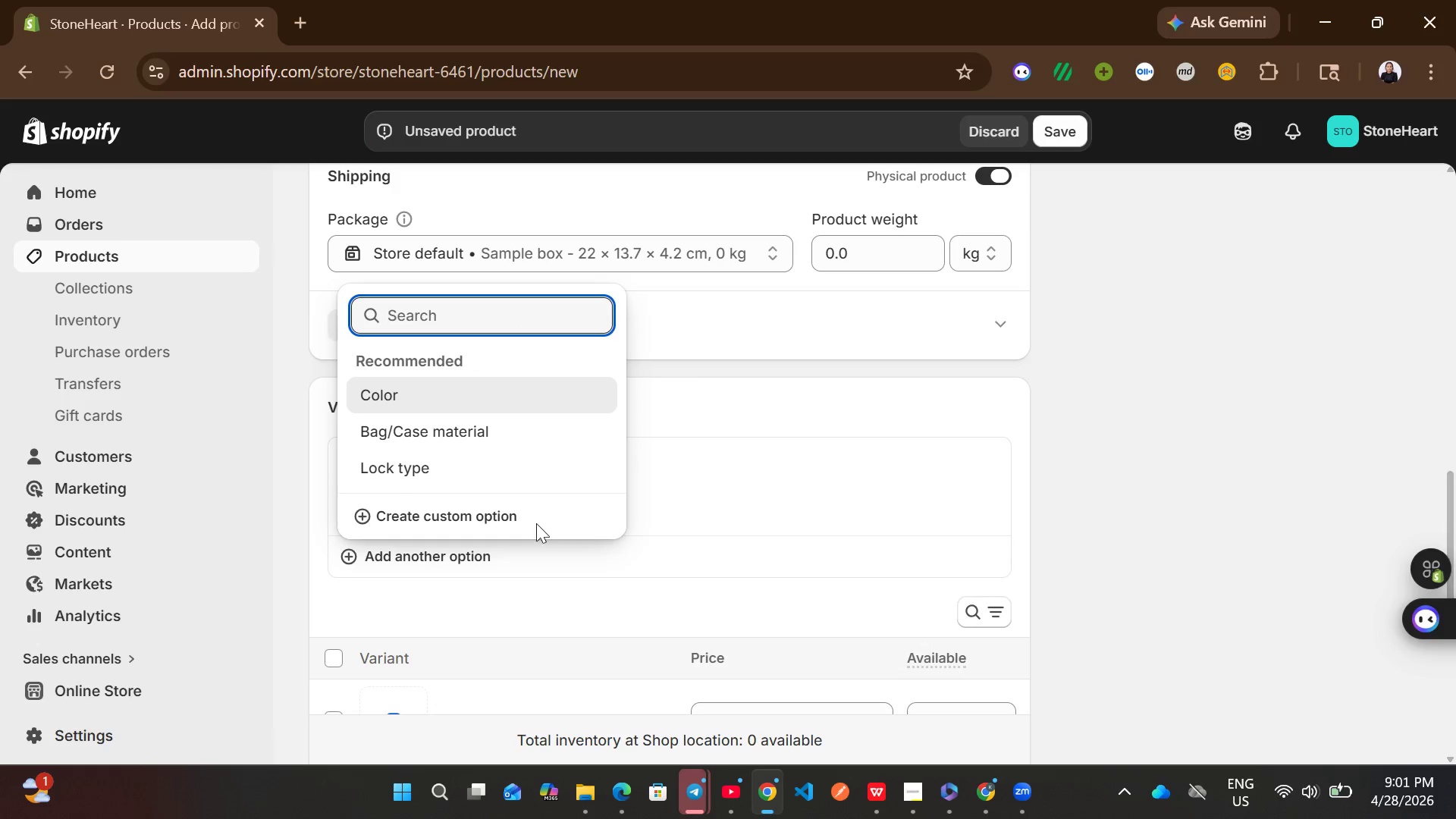 
left_click([536, 523])
 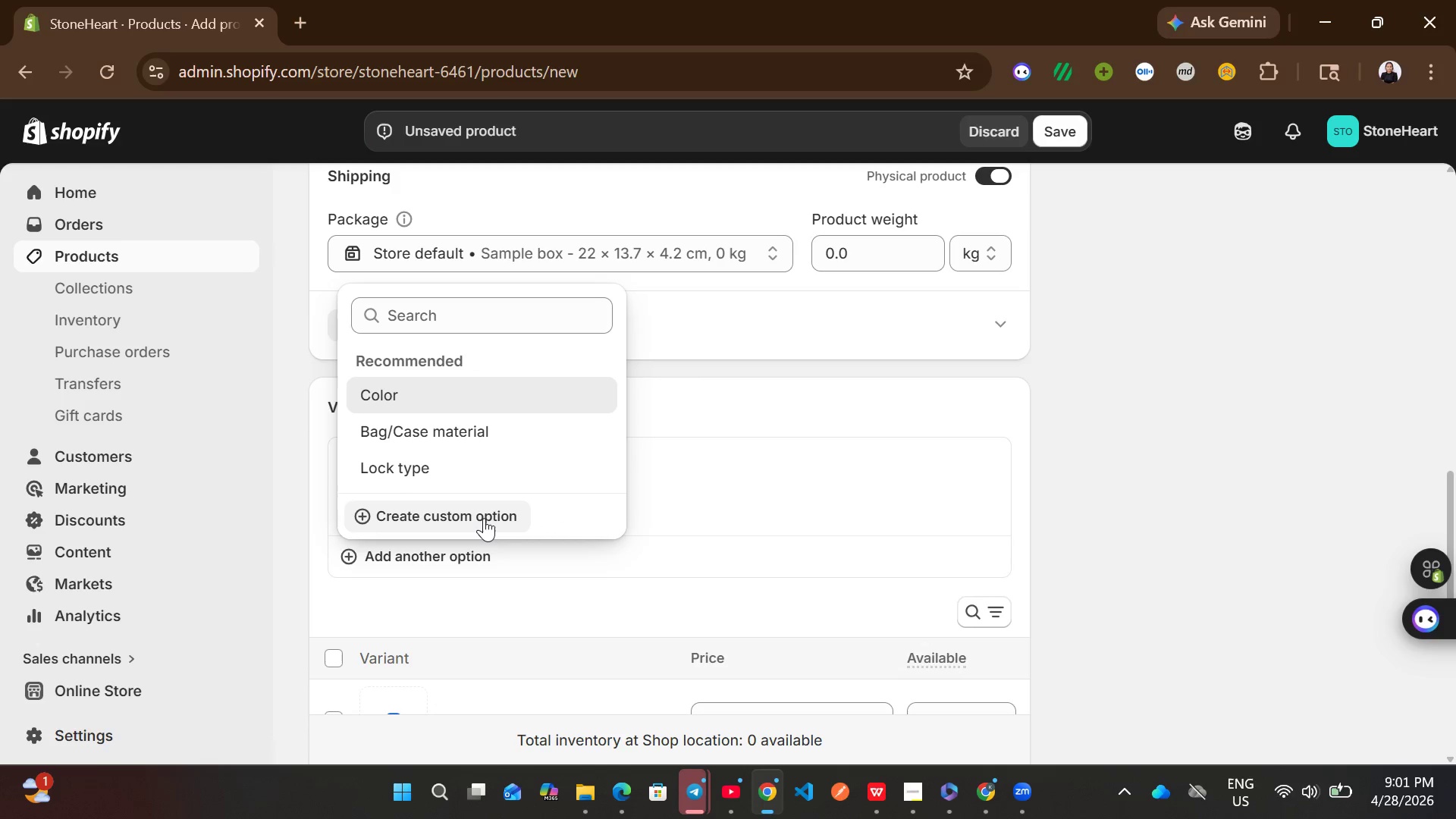 
left_click([484, 518])
 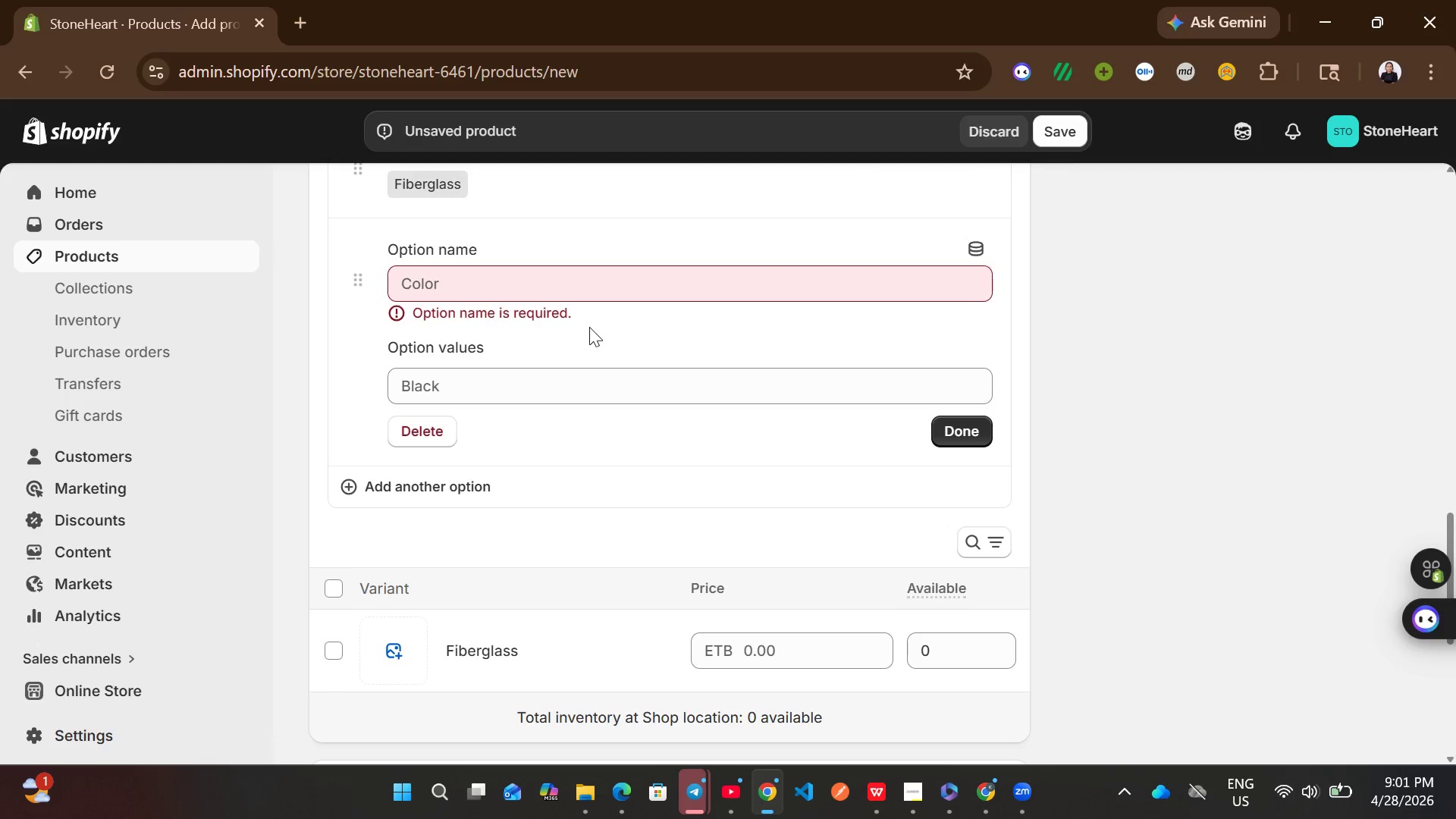 
left_click([567, 303])
 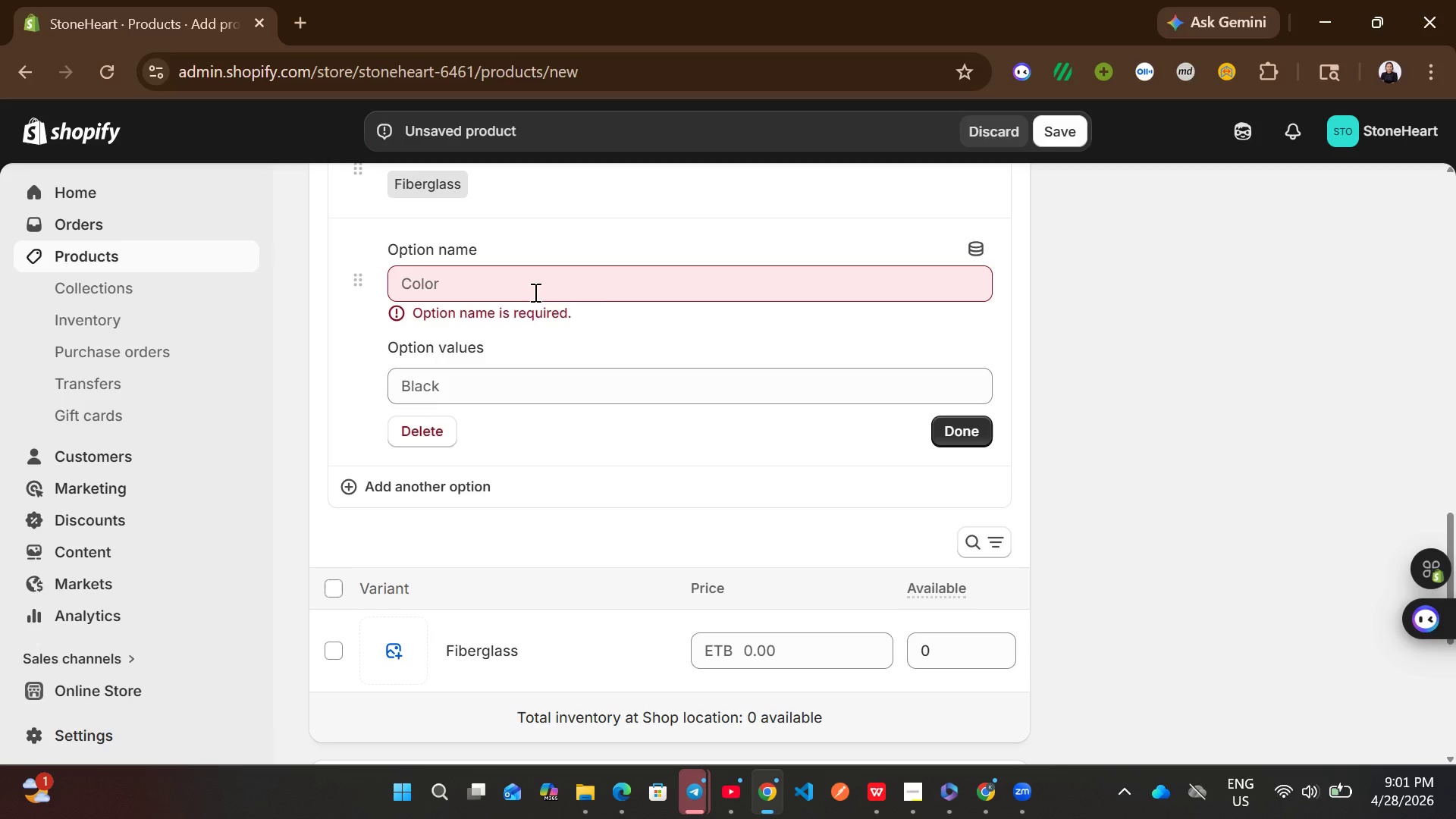 
left_click([534, 292])
 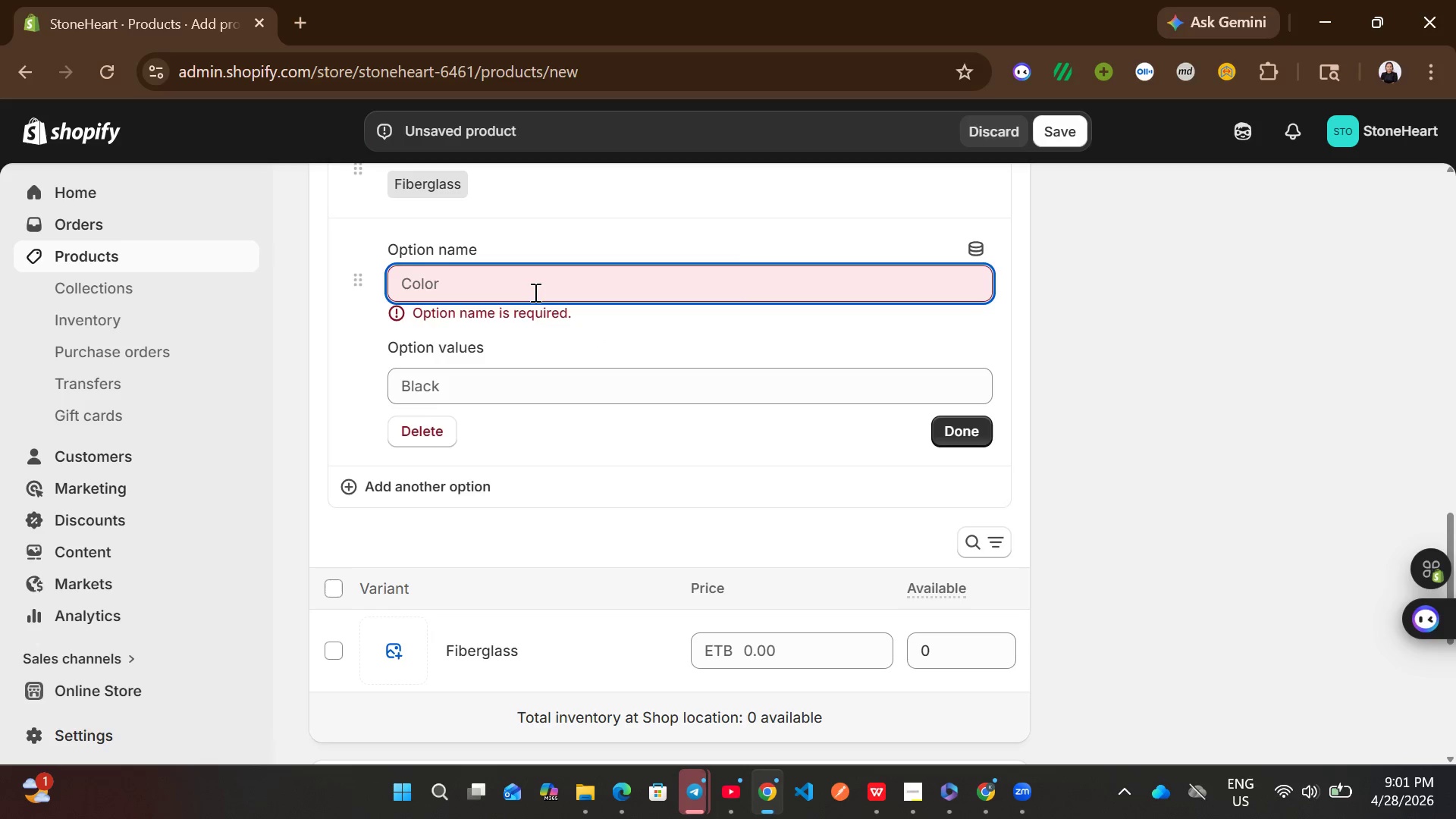 
type(Tool Size)
 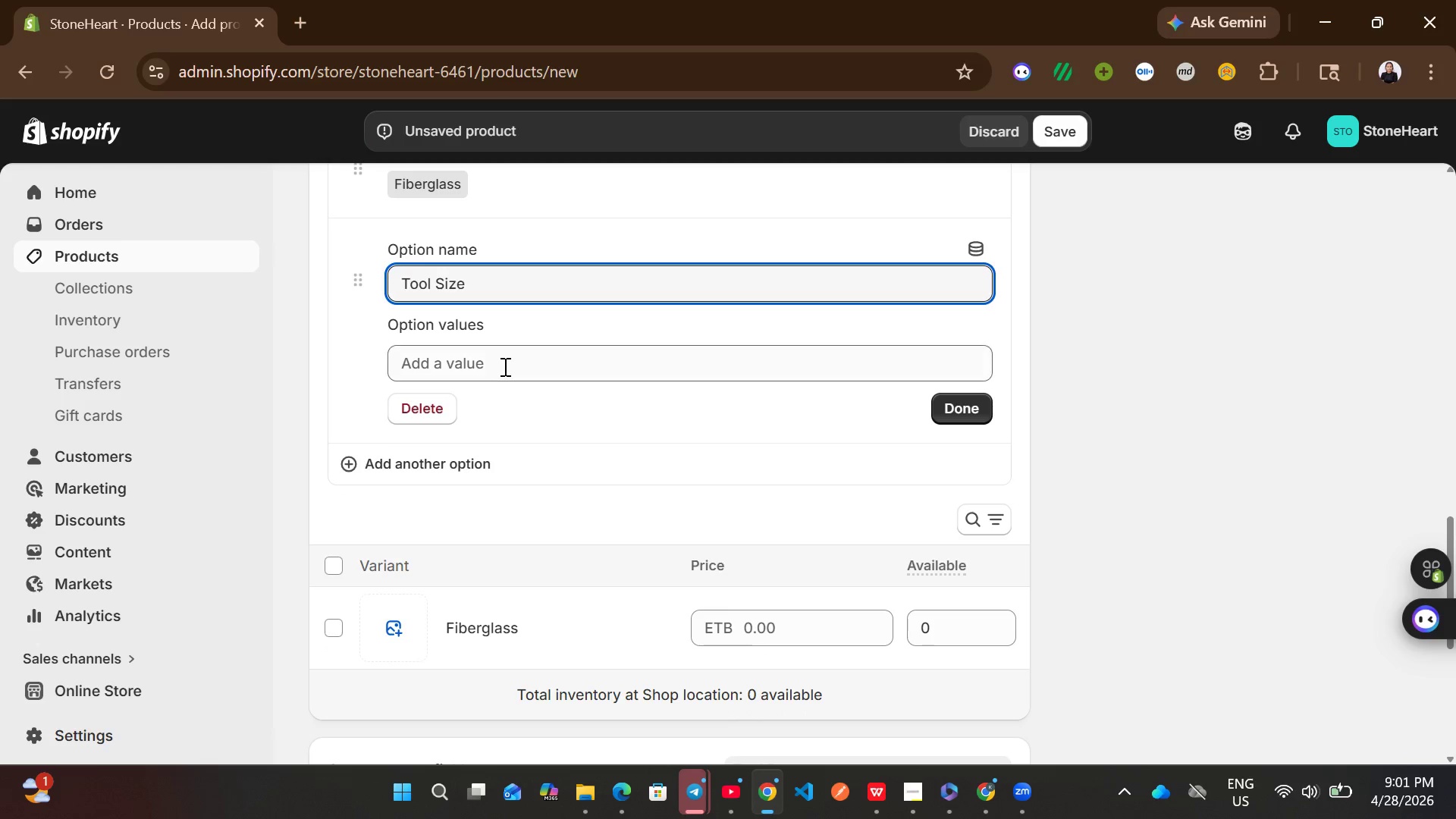 
left_click([504, 366])
 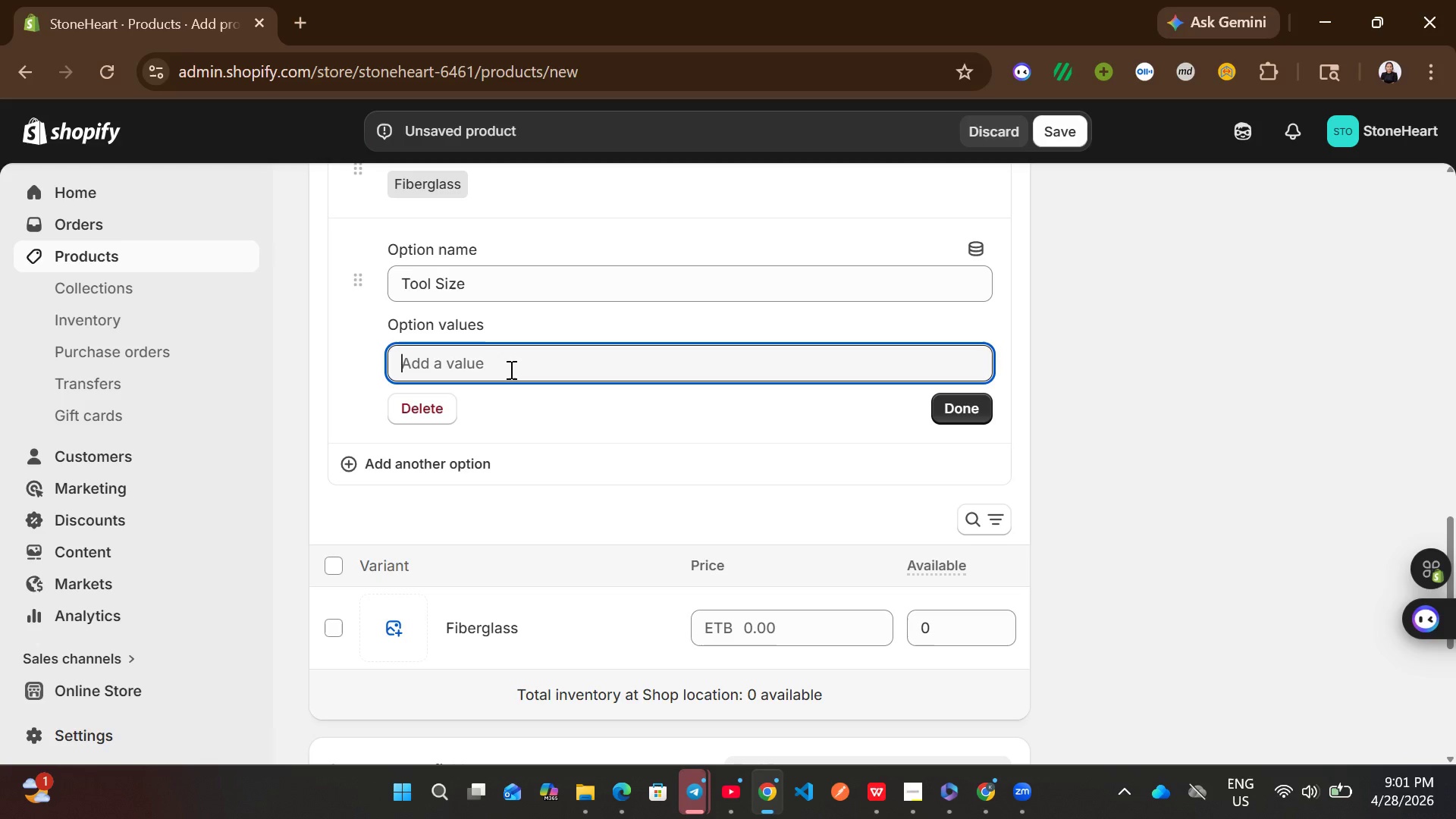 
type(5/8 i)
key(Backspace)
key(Backspace)
type(-inch)
 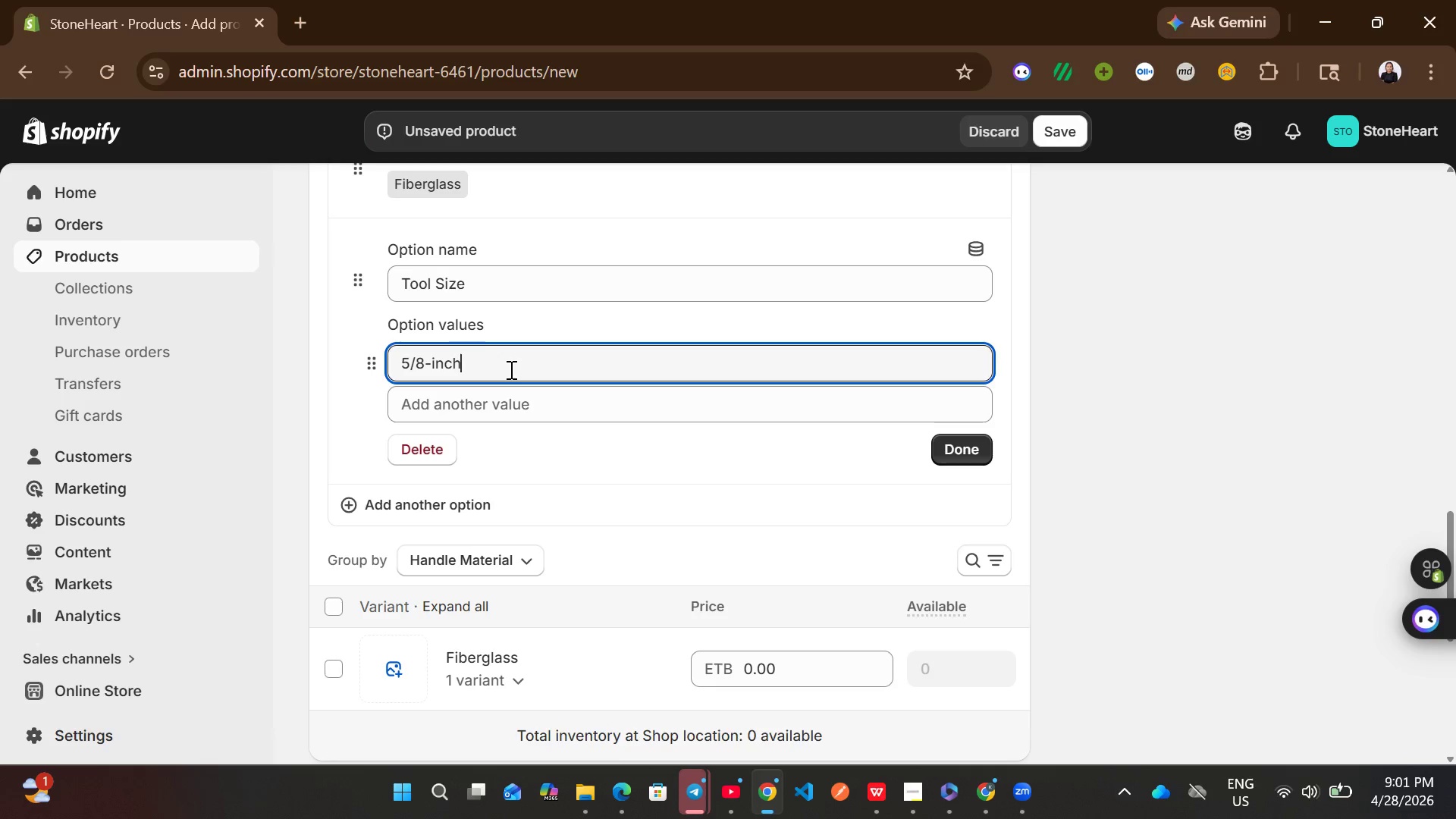 
wait(8.59)
 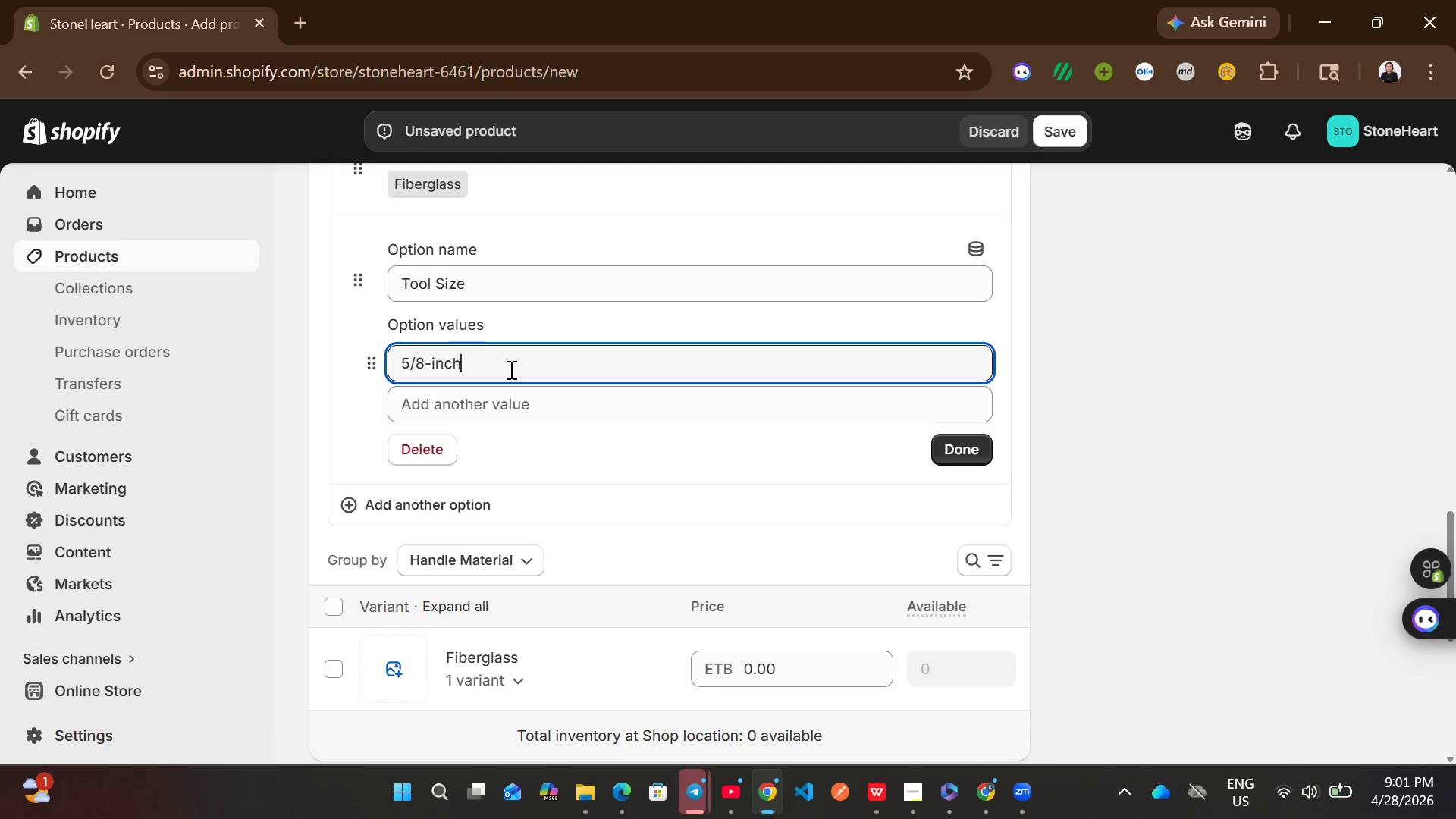 
left_click([974, 437])
 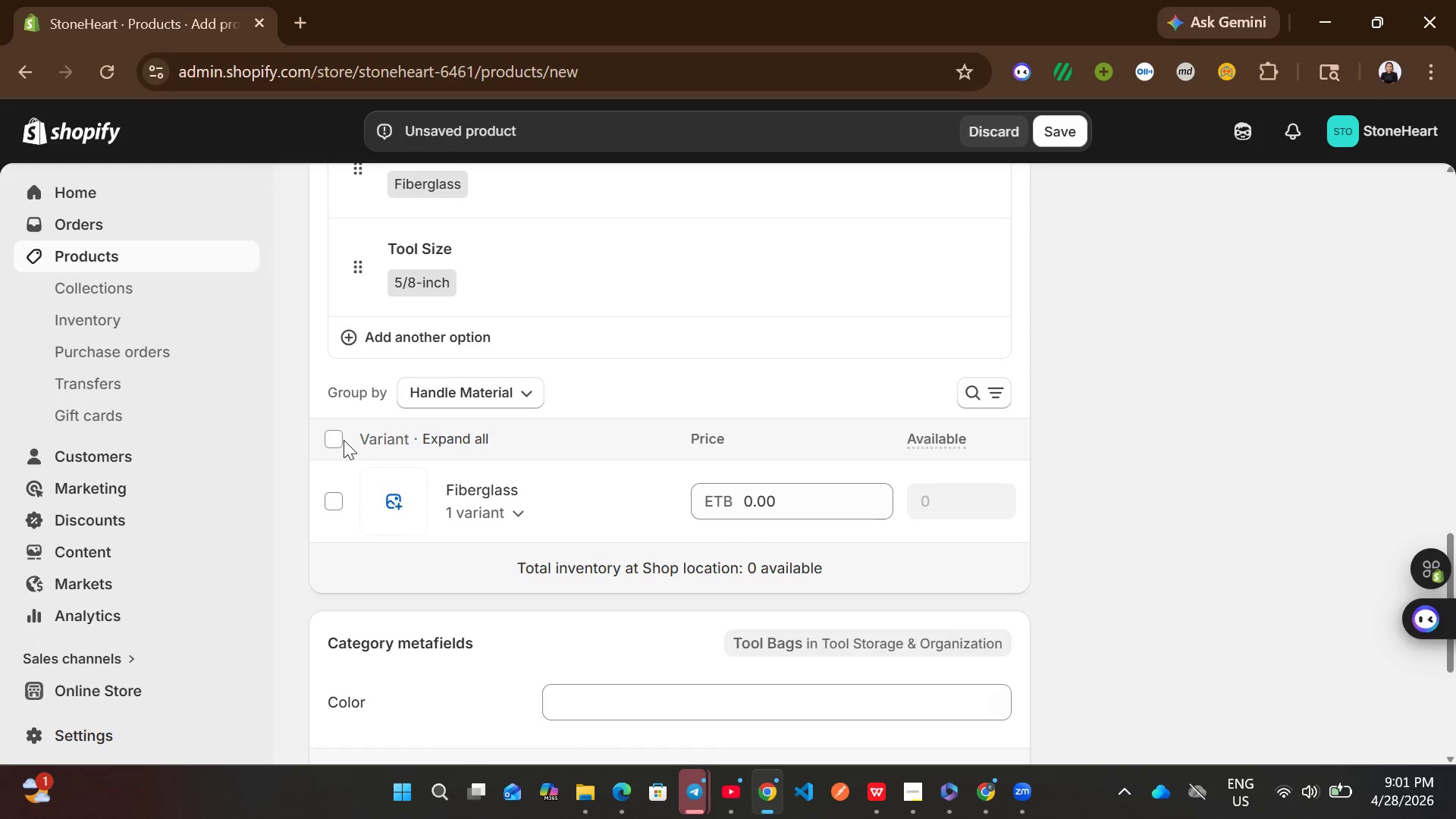 
left_click([340, 440])
 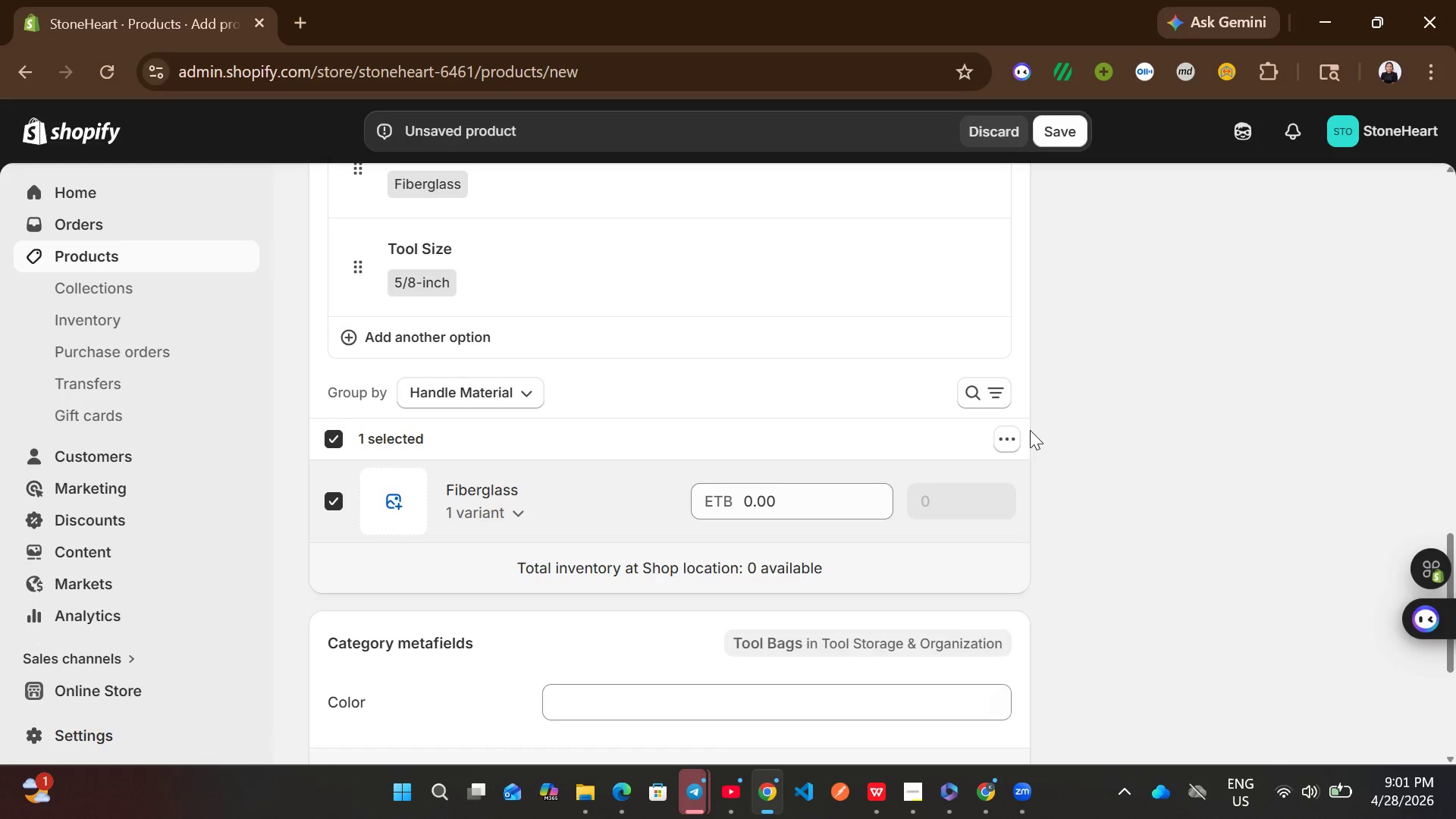 
left_click([1003, 444])
 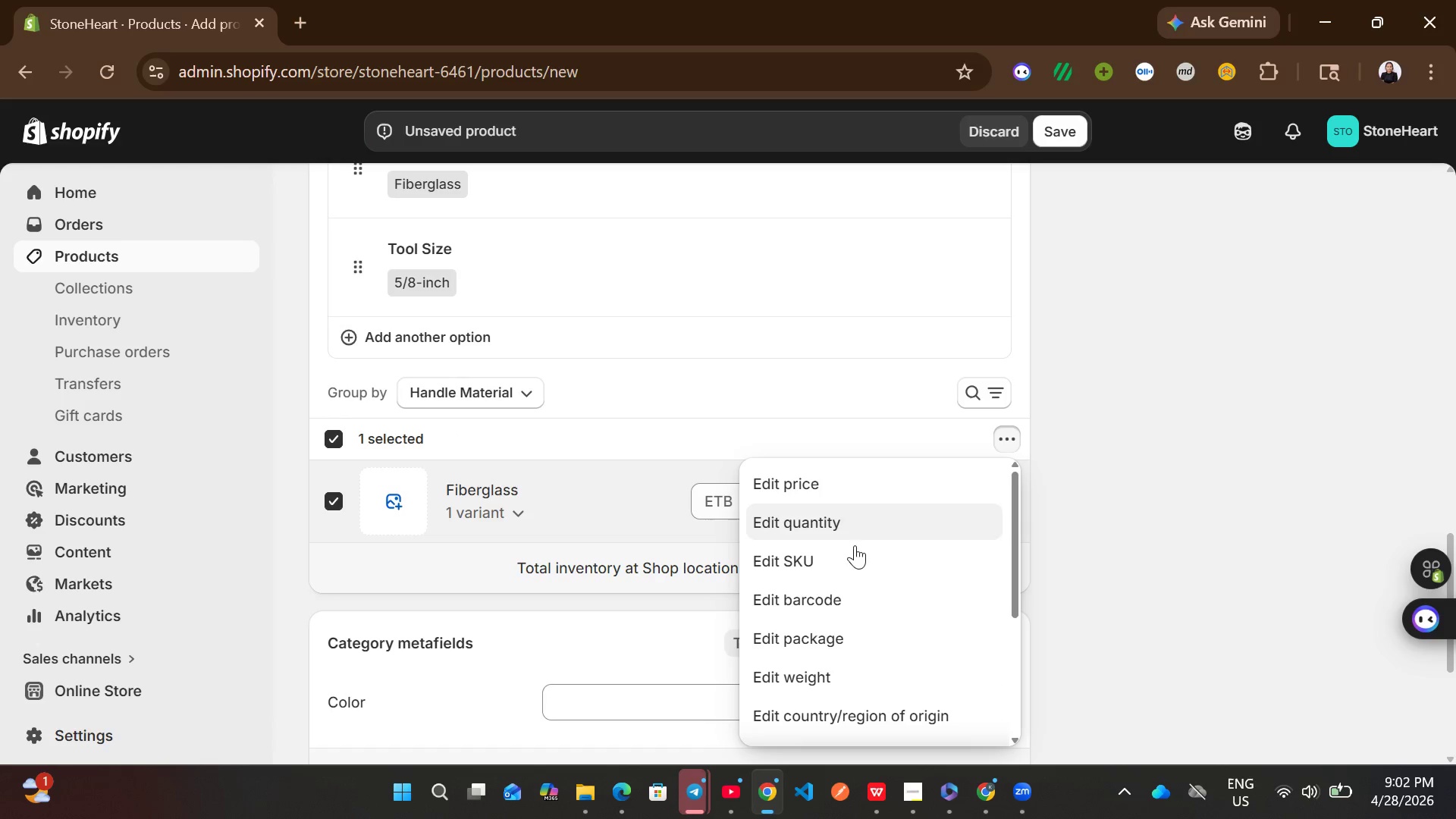 
left_click([844, 552])
 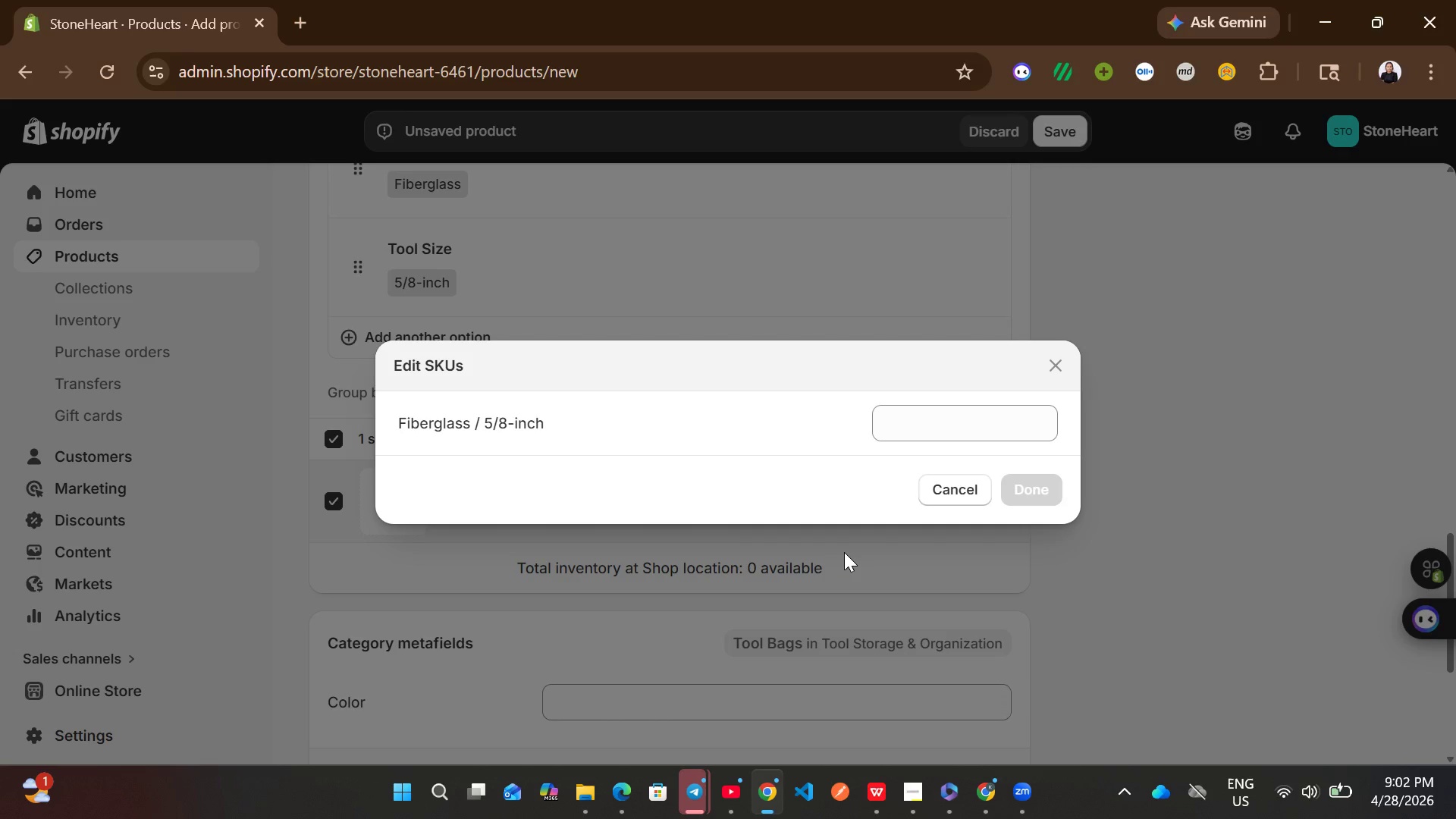 
left_click([949, 426])
 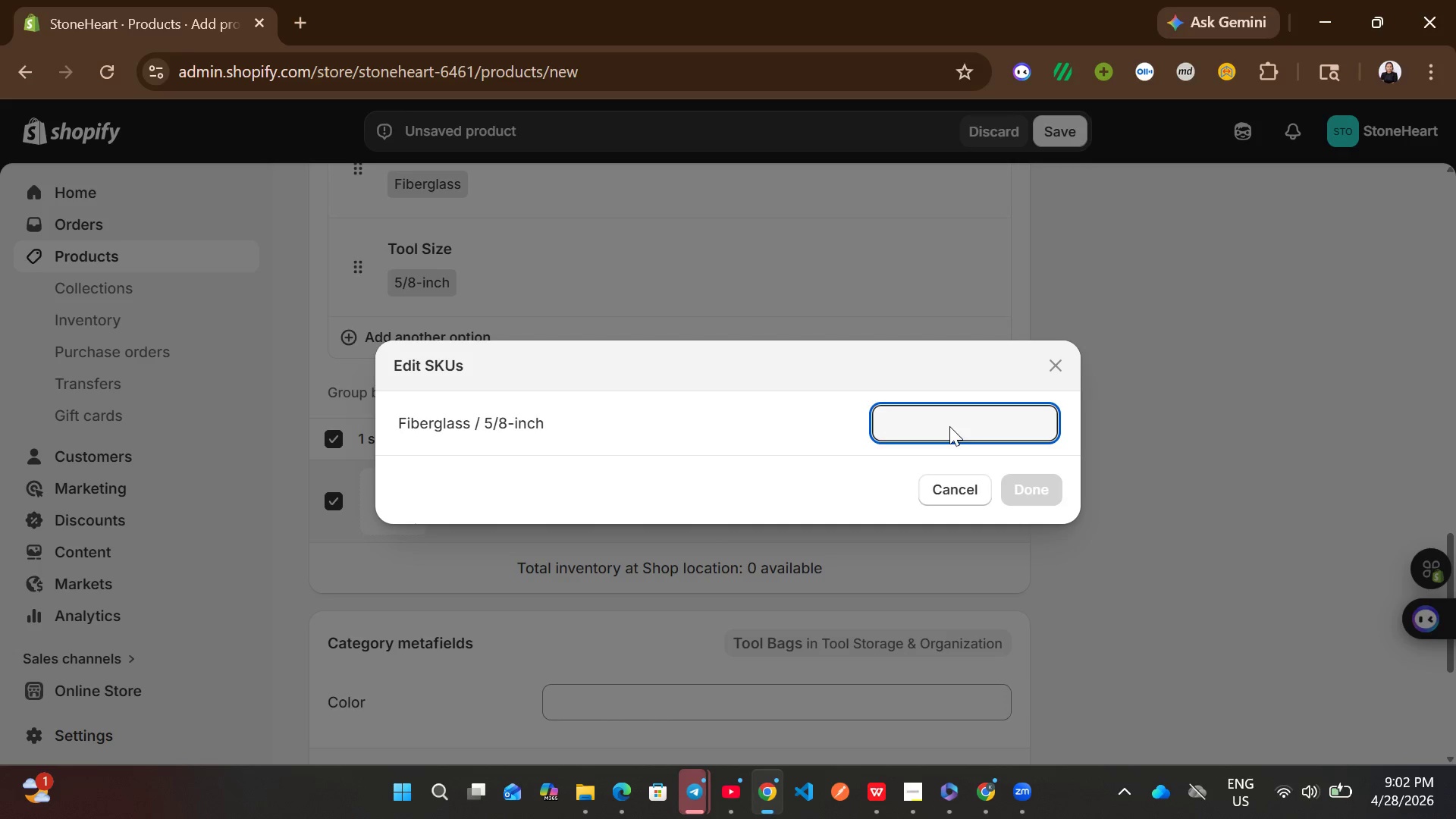 
key(Control+ControlLeft)
 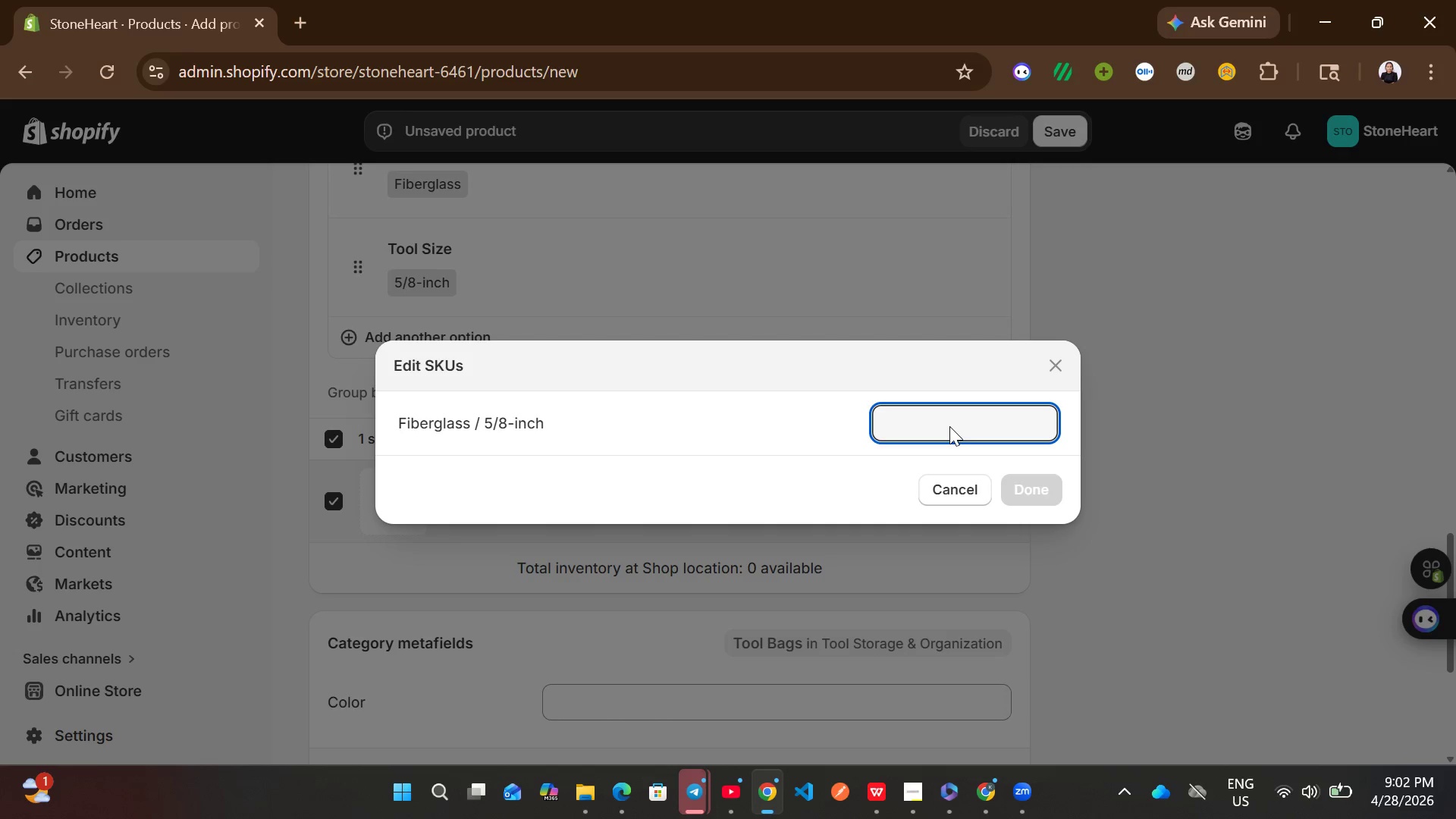 
key(Control+V)
 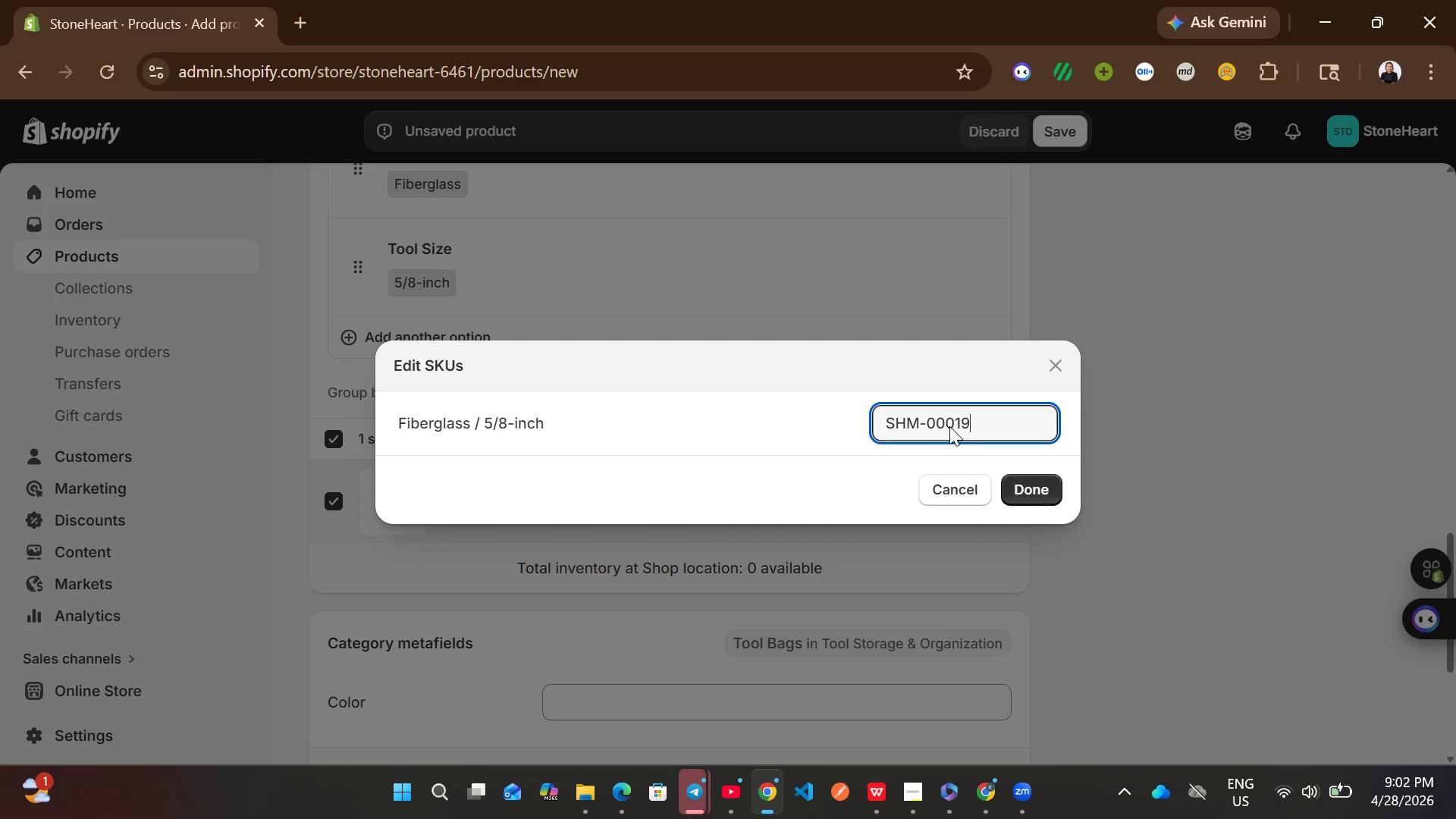 
key(Backspace)
key(Backspace)
type(22)
 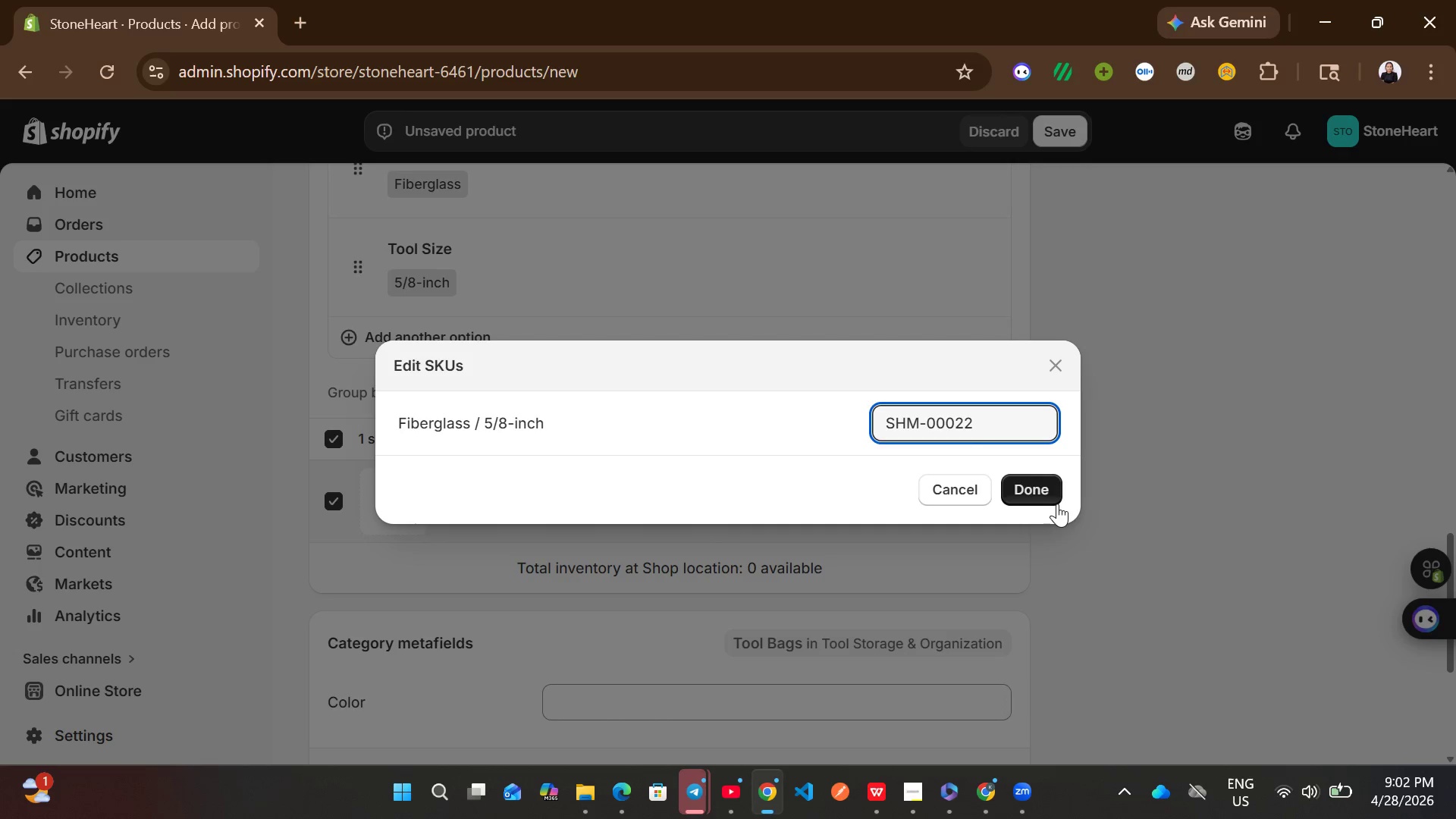 
left_click([1046, 496])
 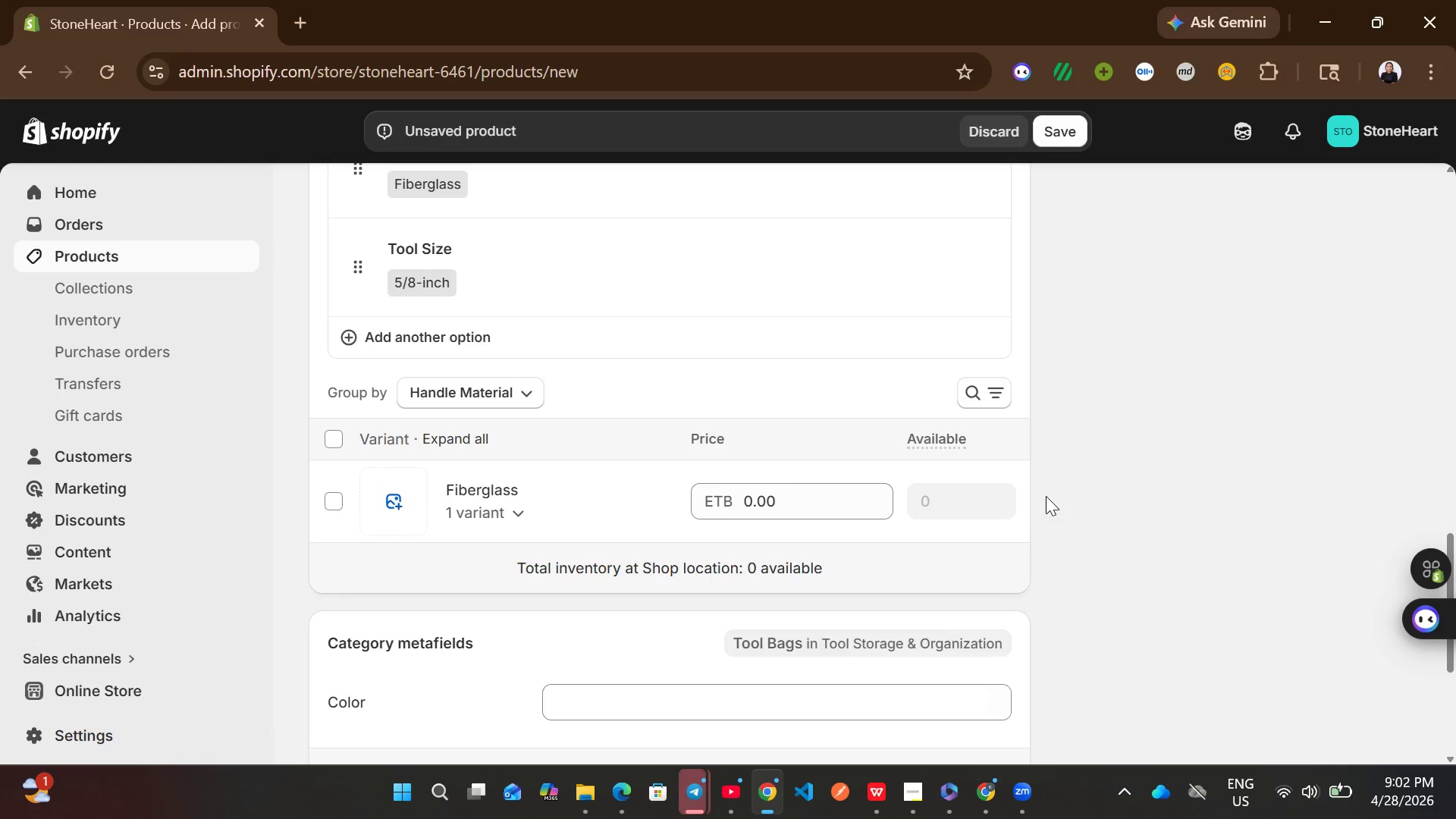 
wait(5.73)
 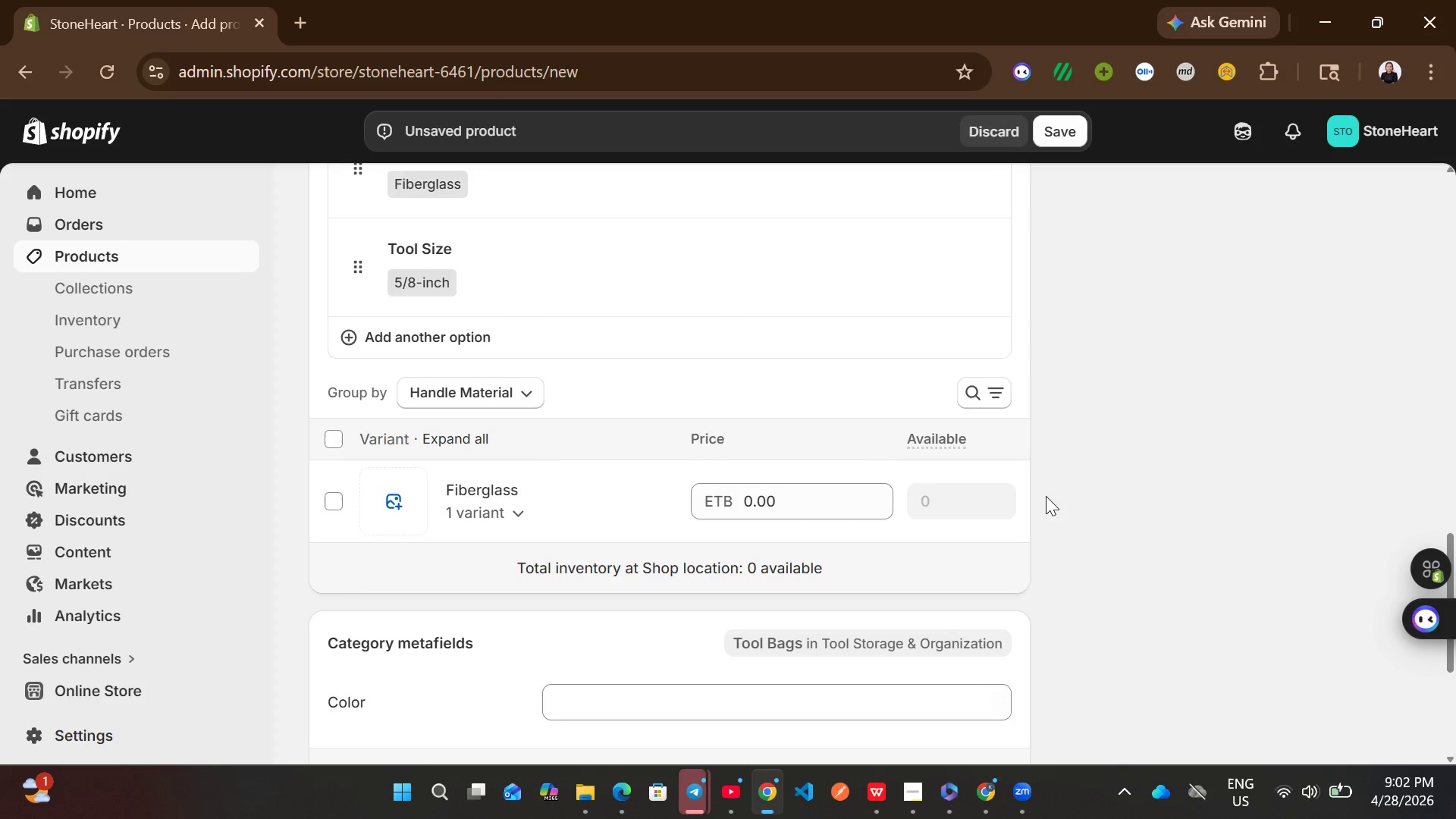 
left_click([765, 490])
 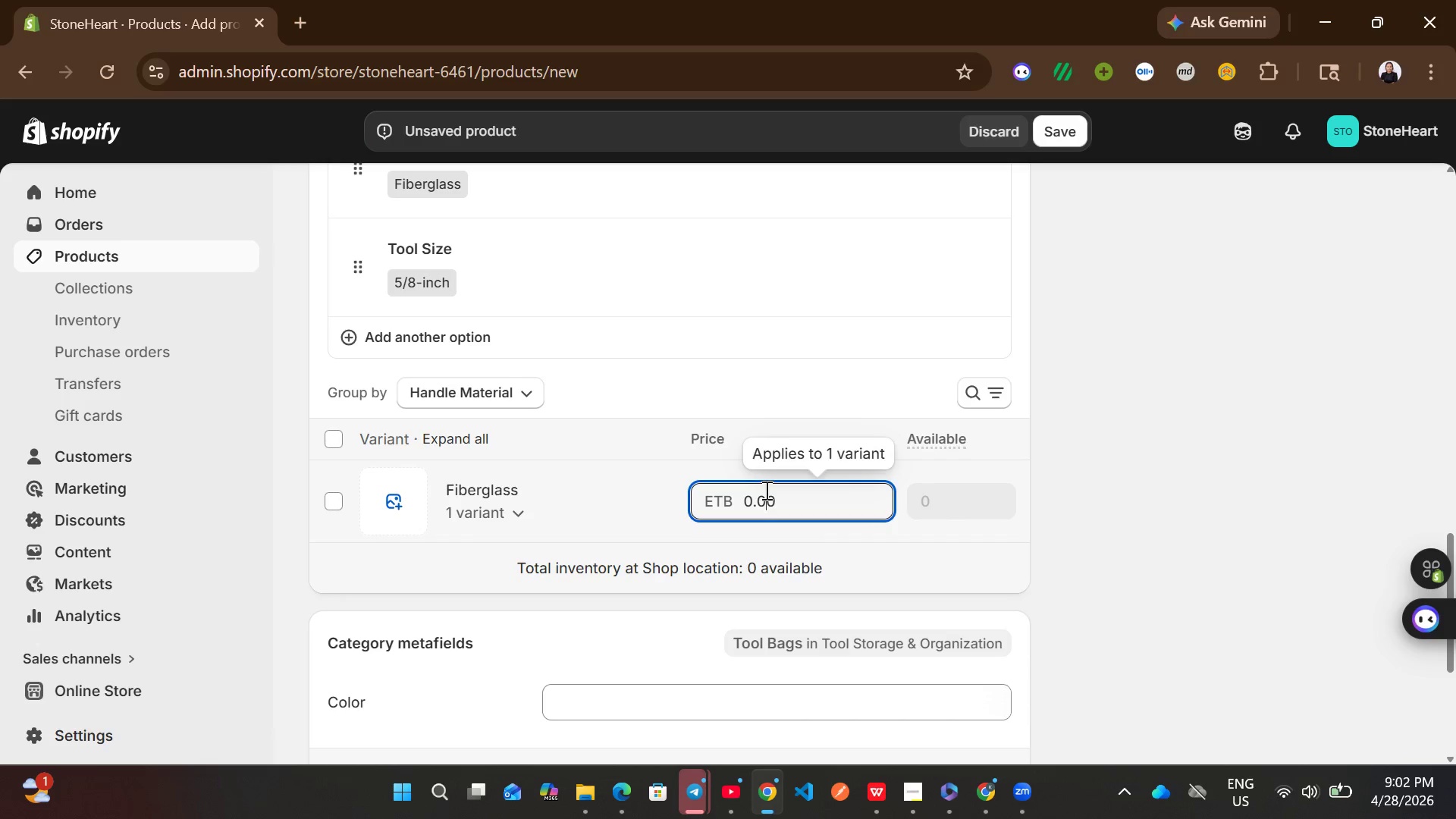 
key(Control+ControlLeft)
 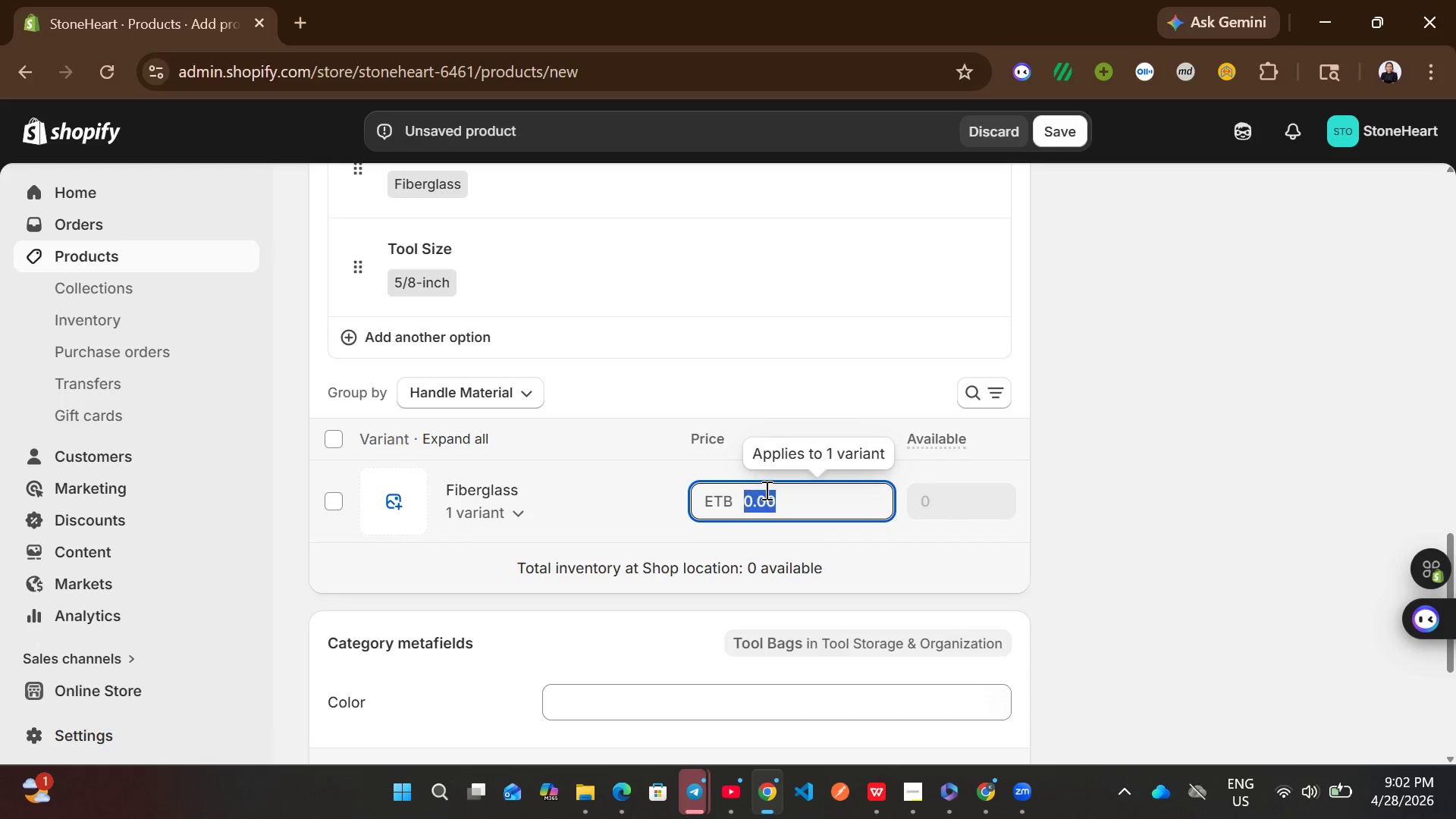 
key(Control+A)
 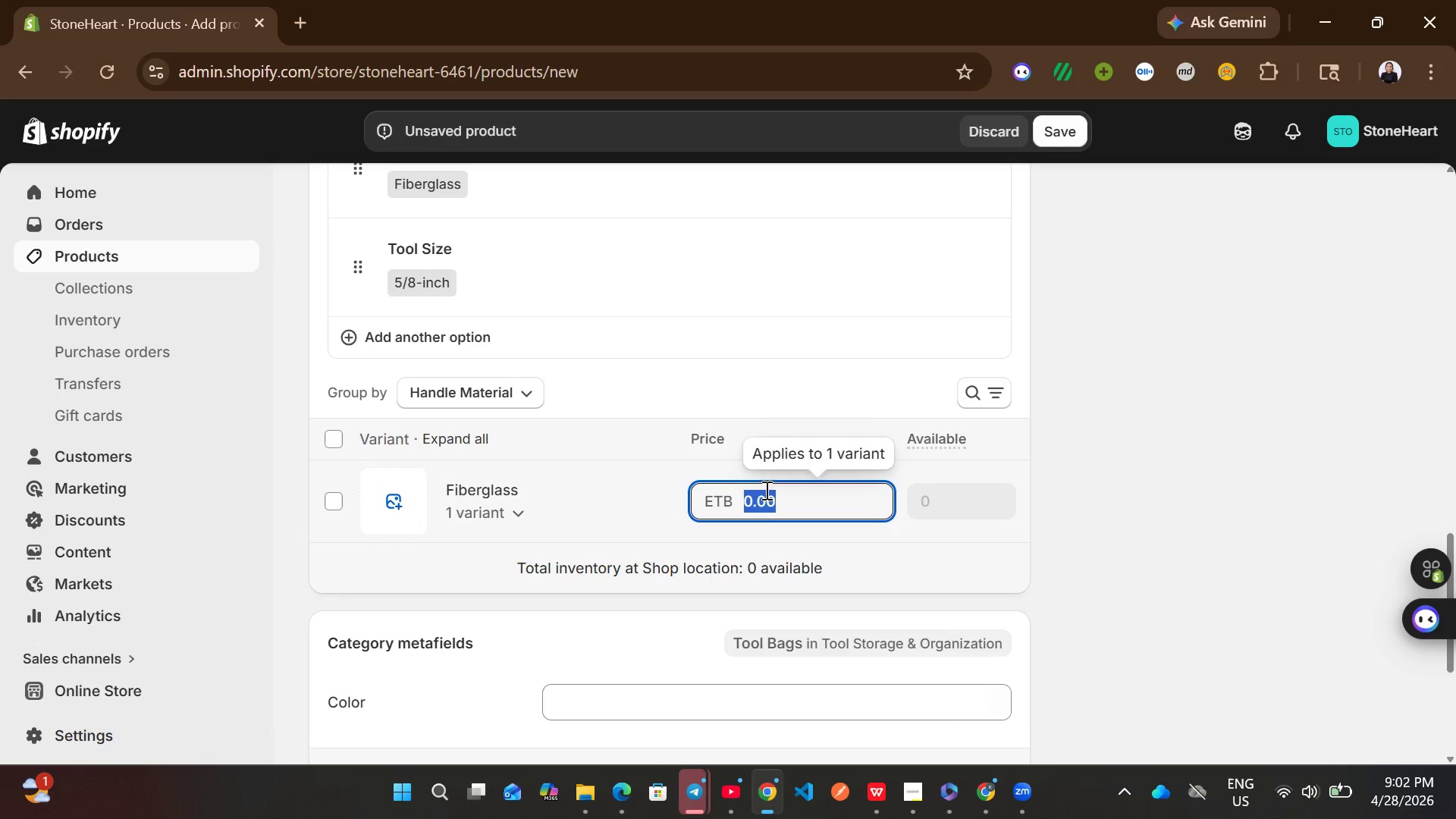 
wait(31.0)
 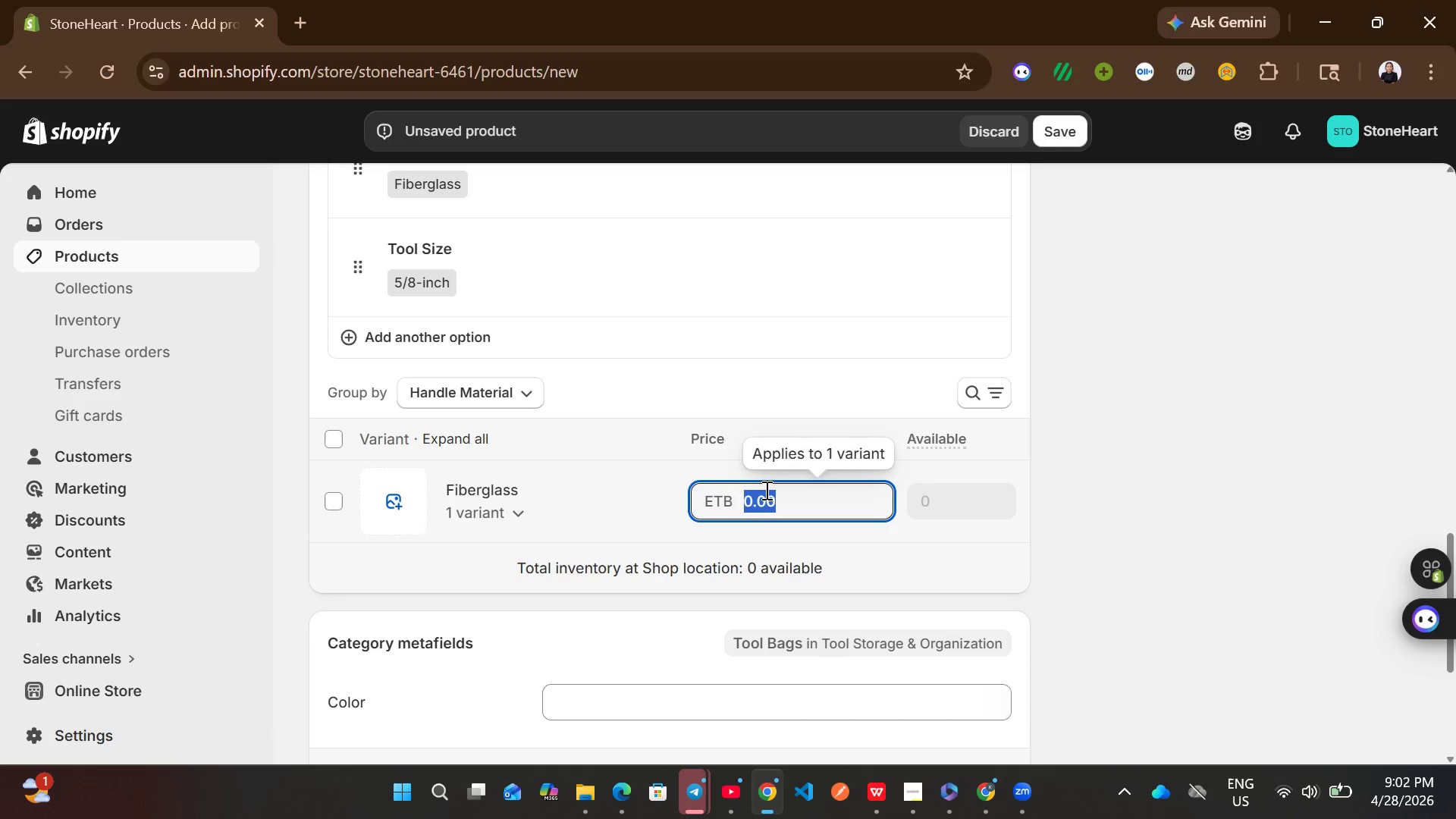 
type(77.11)
 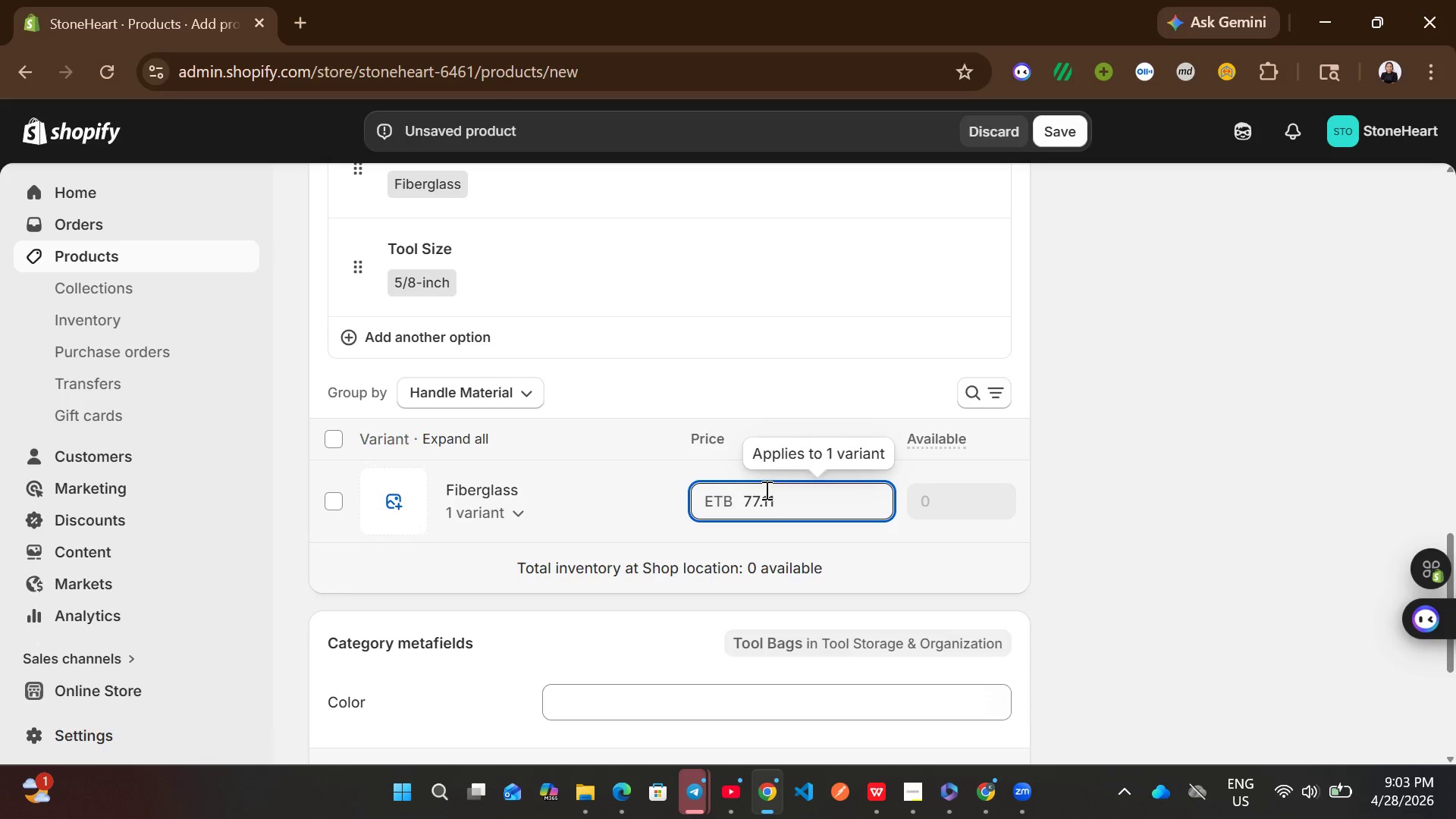 
wait(53.47)
 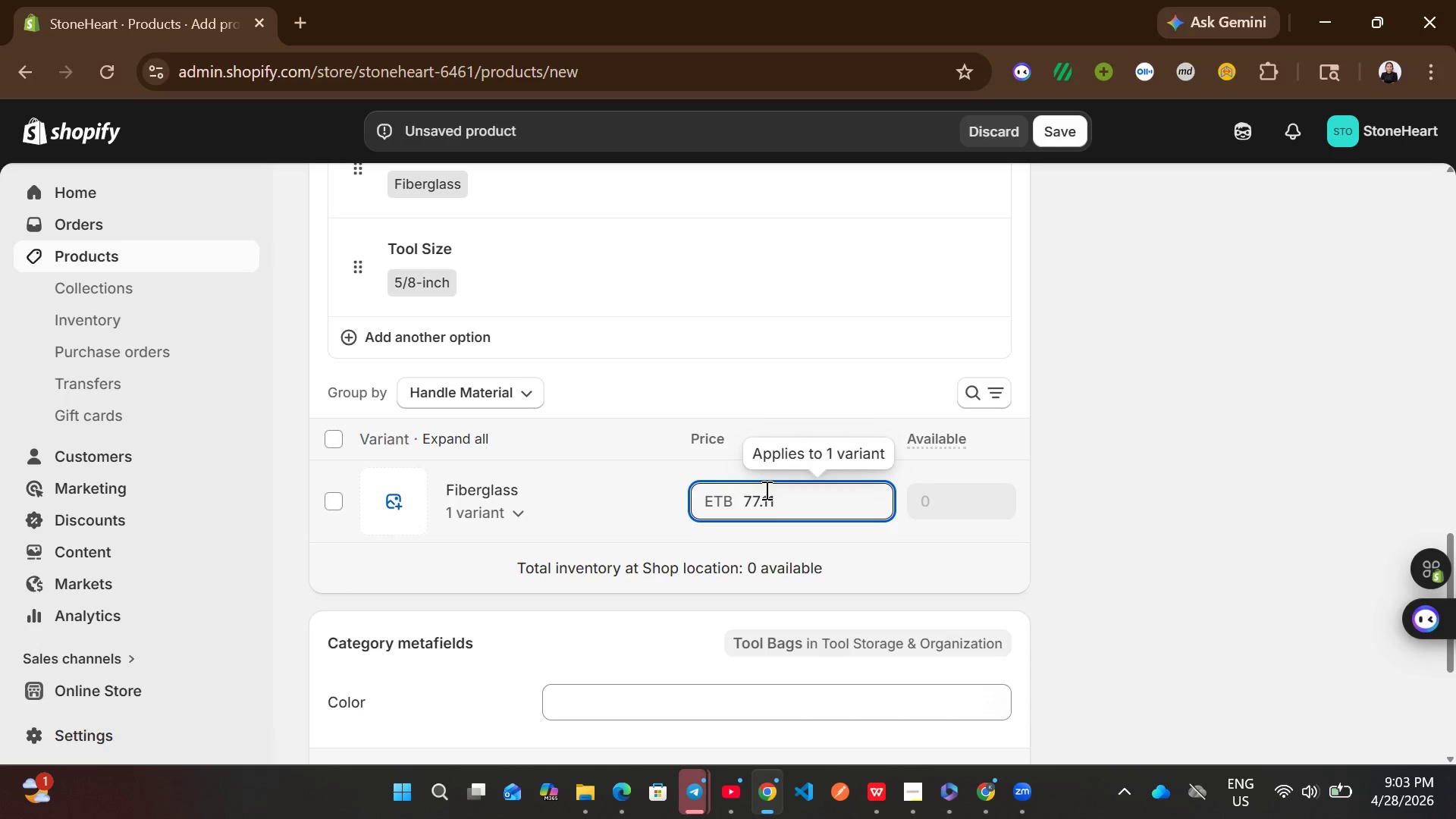 
left_click([334, 504])
 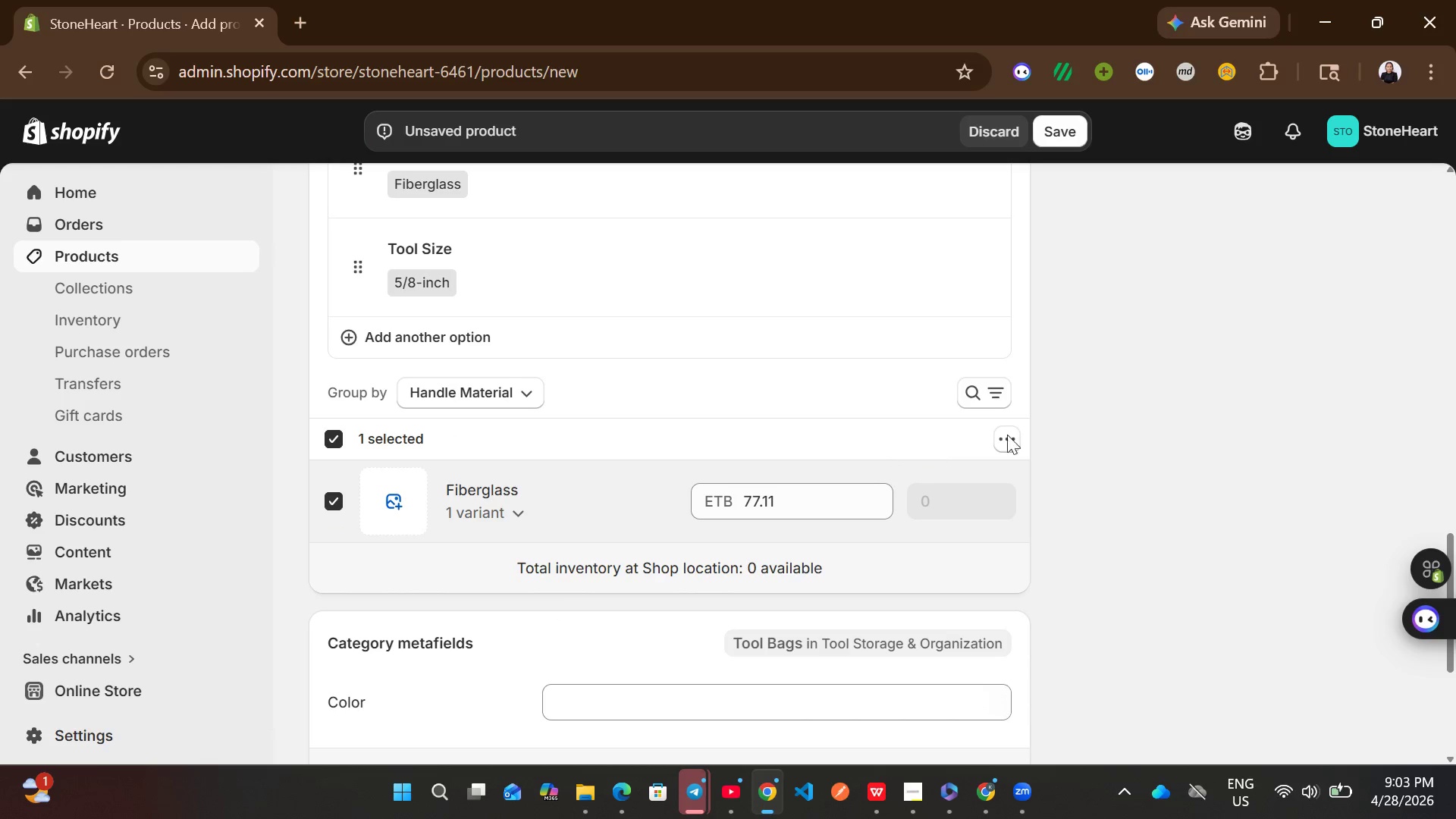 
left_click([1021, 432])
 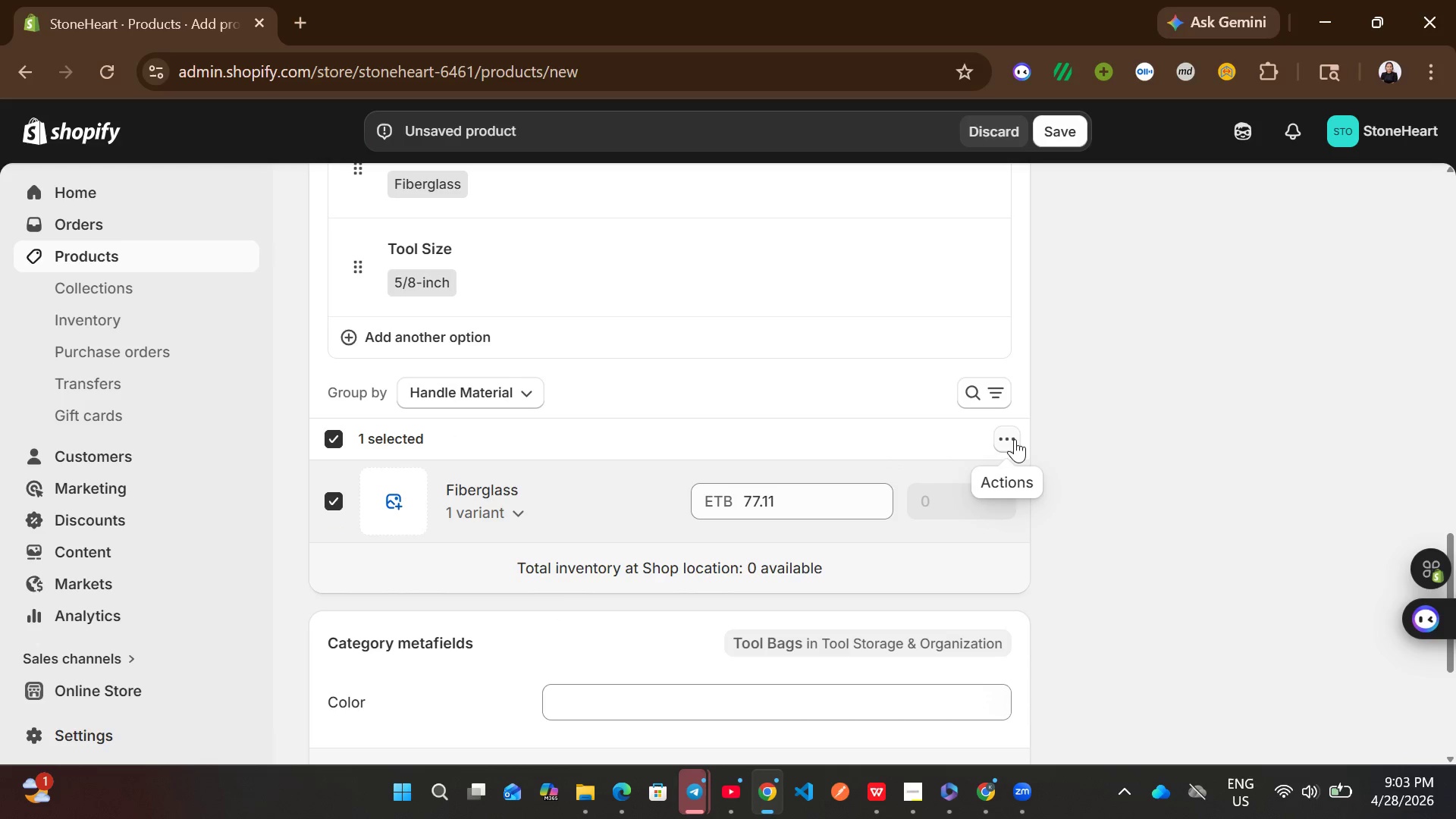 
left_click([1015, 439])
 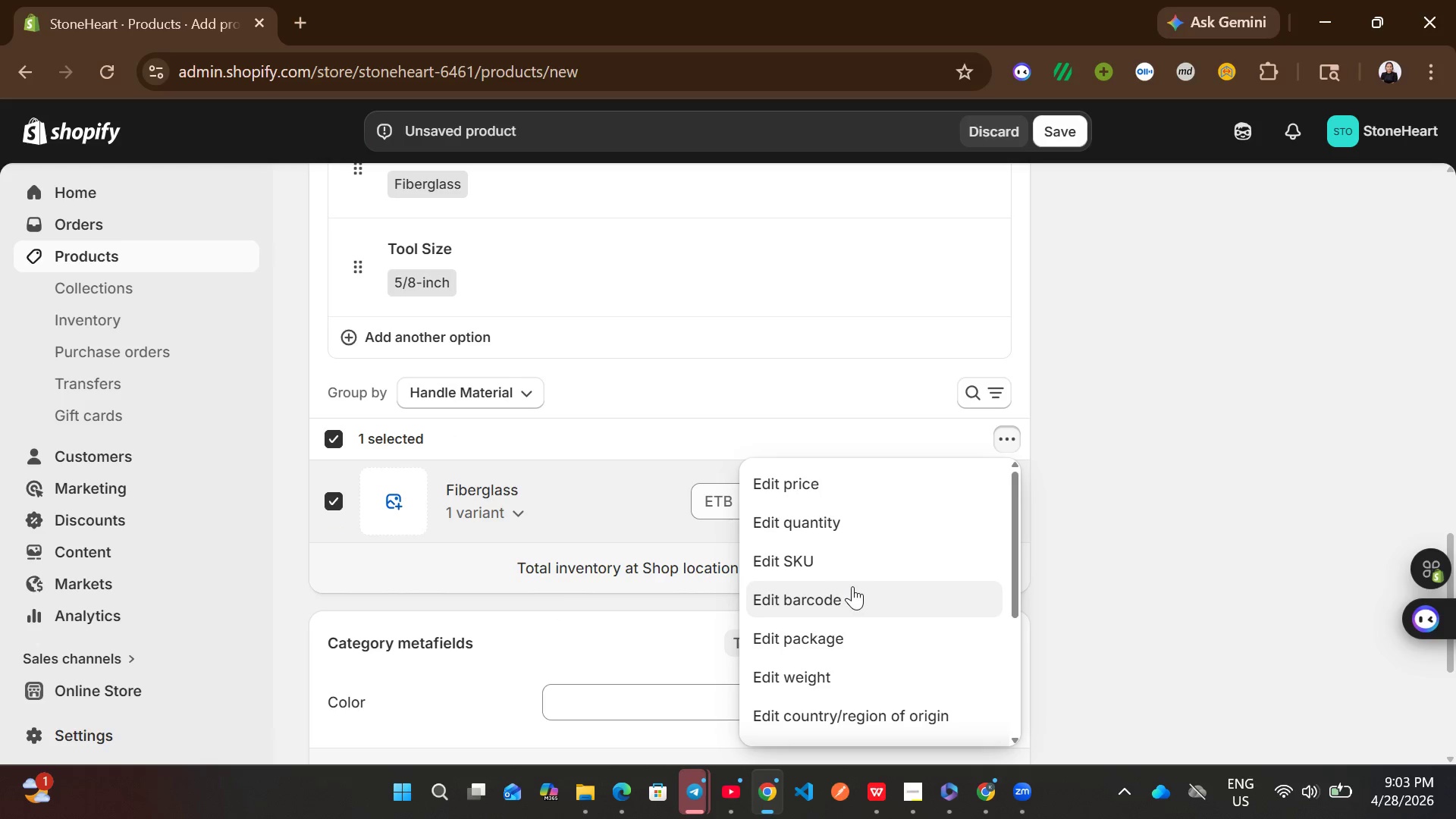 
left_click([859, 560])
 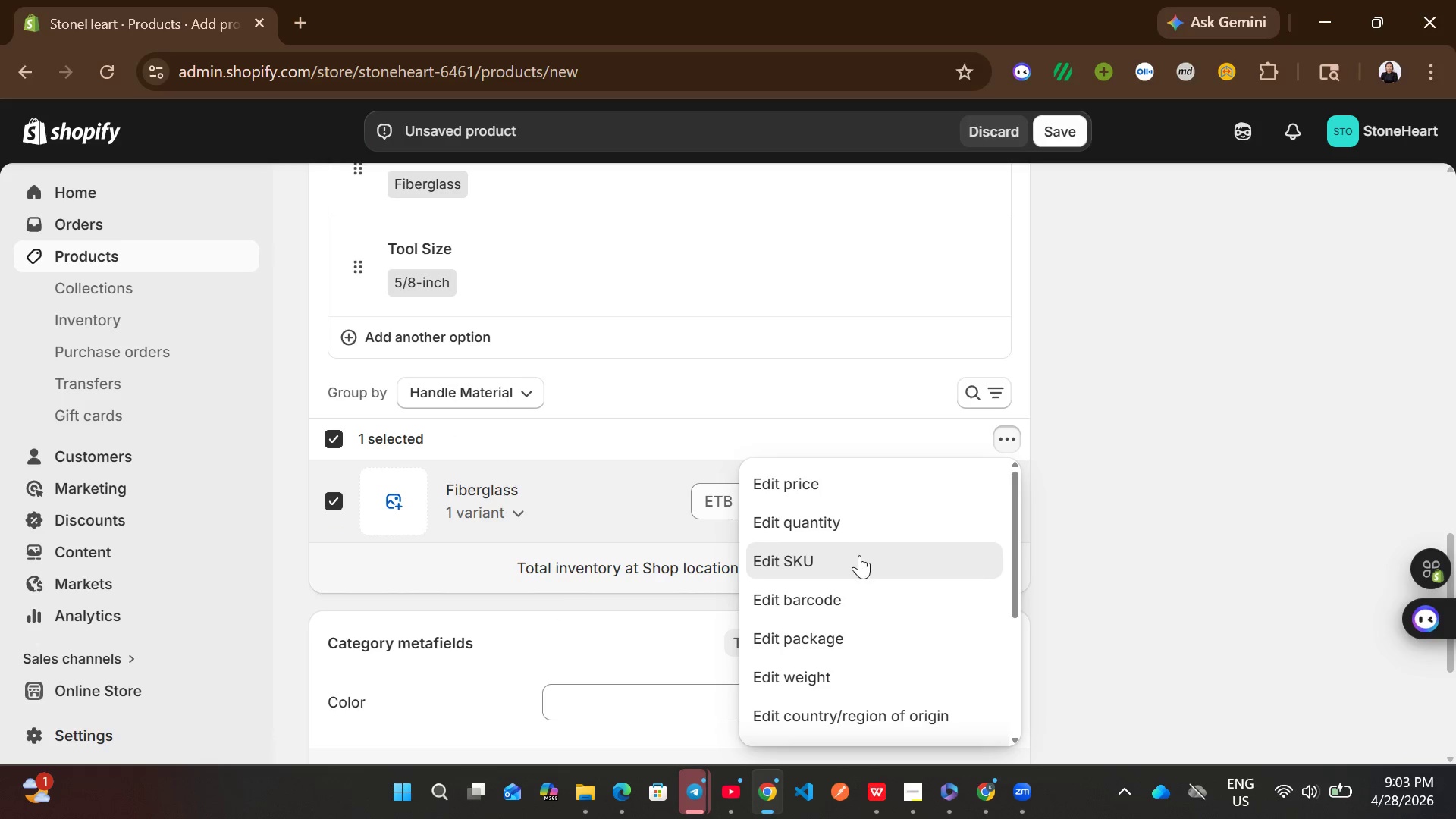 
left_click([858, 555])
 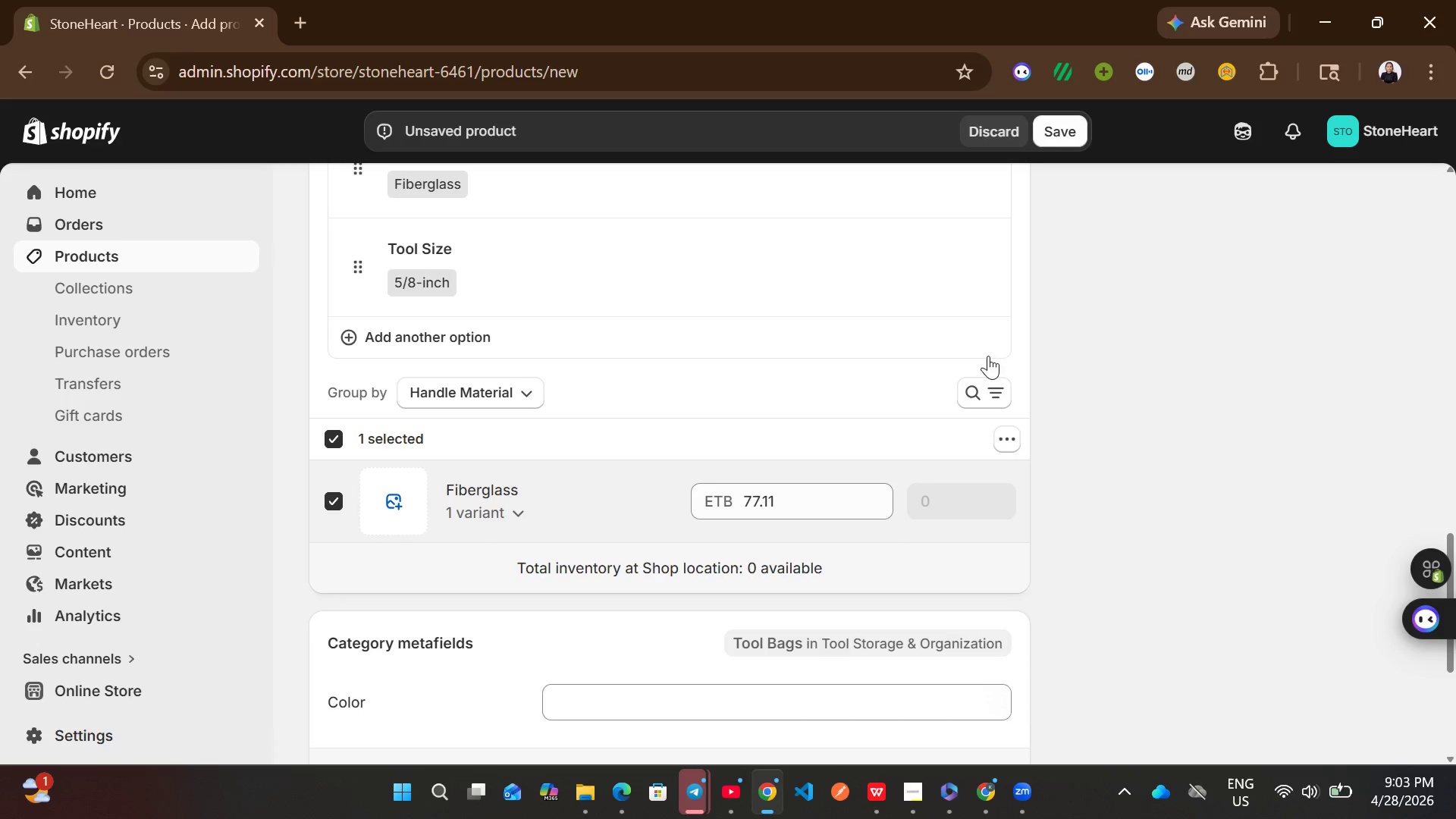 
left_click([1003, 427])
 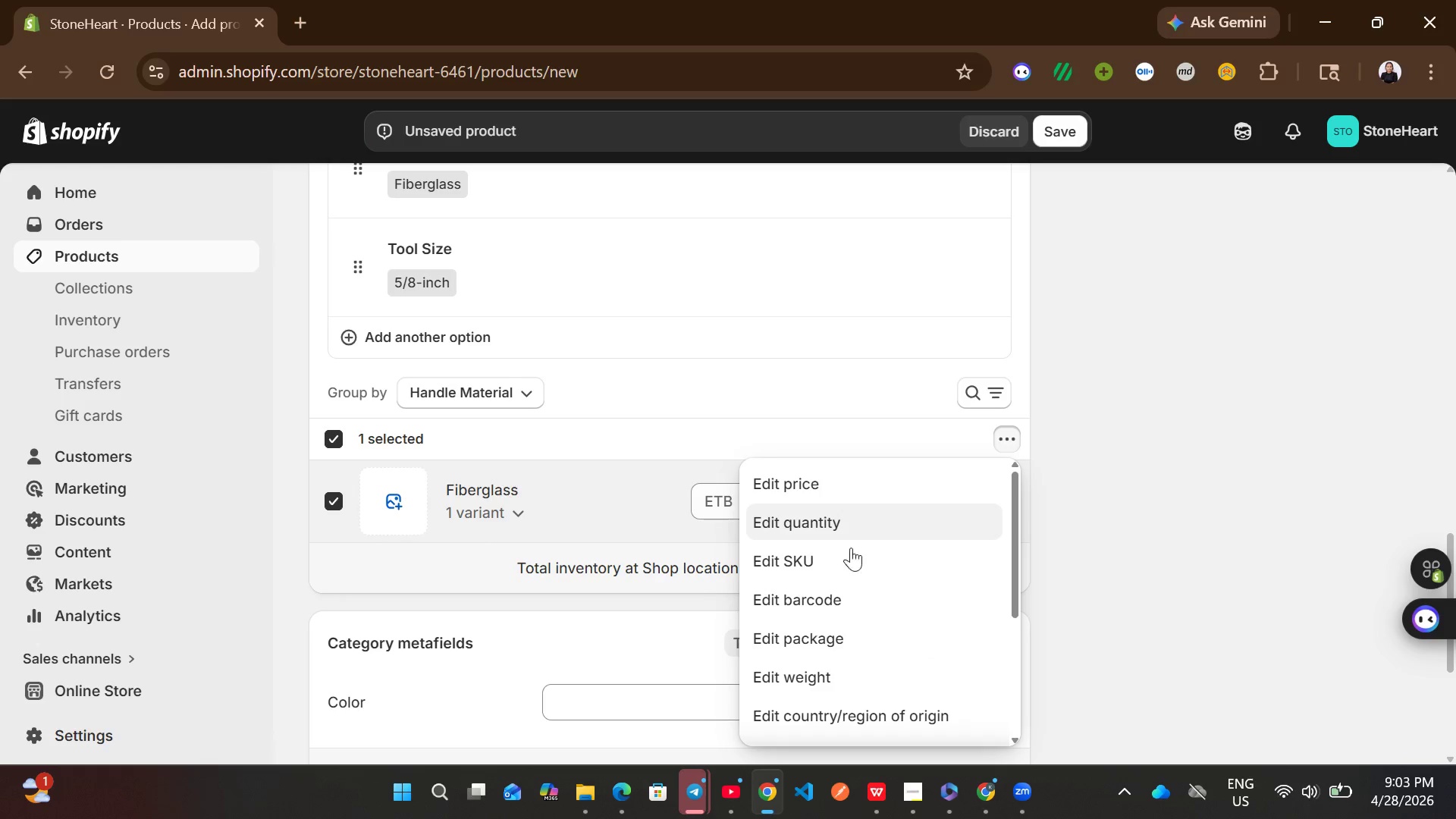 
left_click([843, 557])
 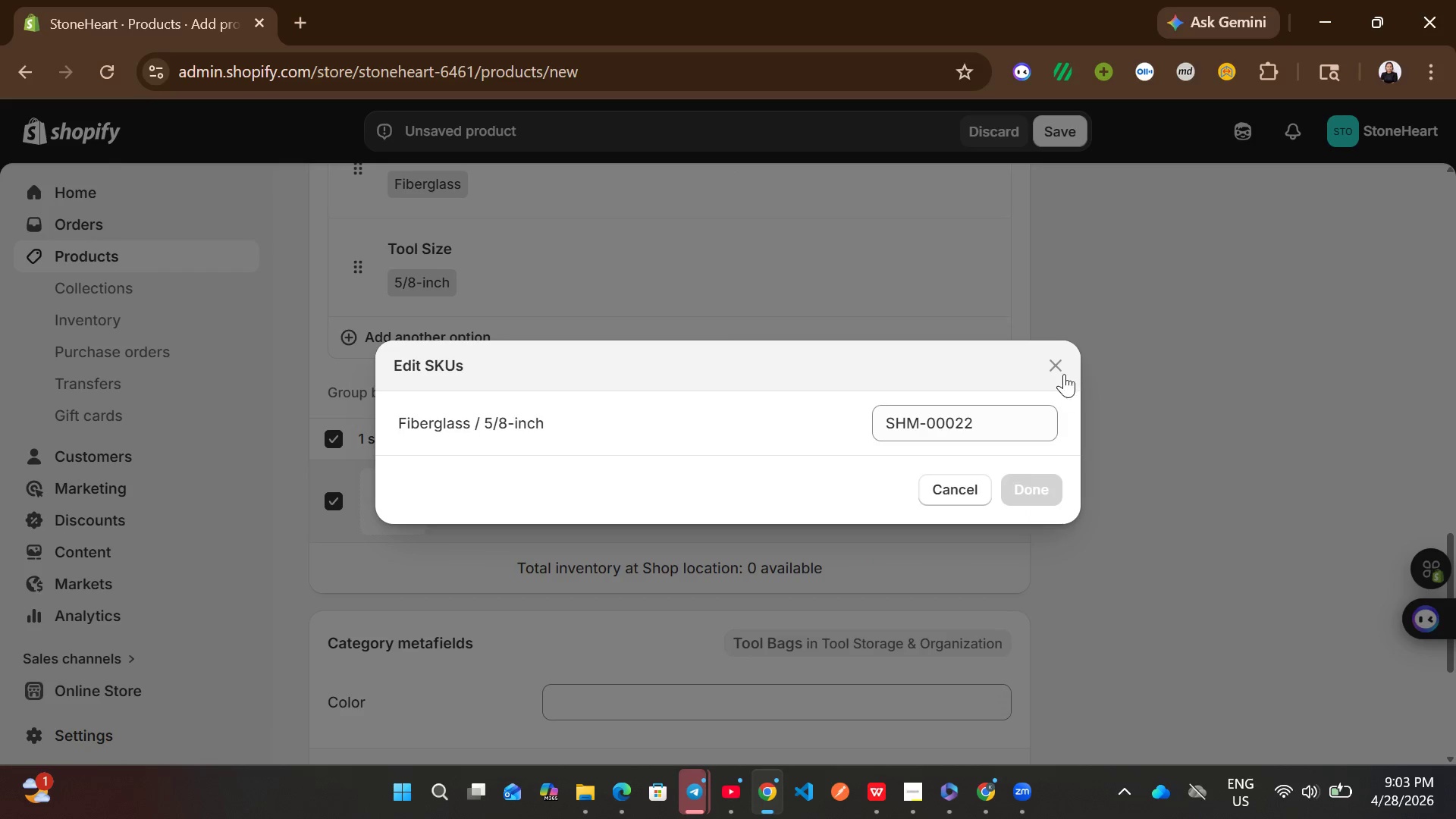 
left_click([1068, 362])
 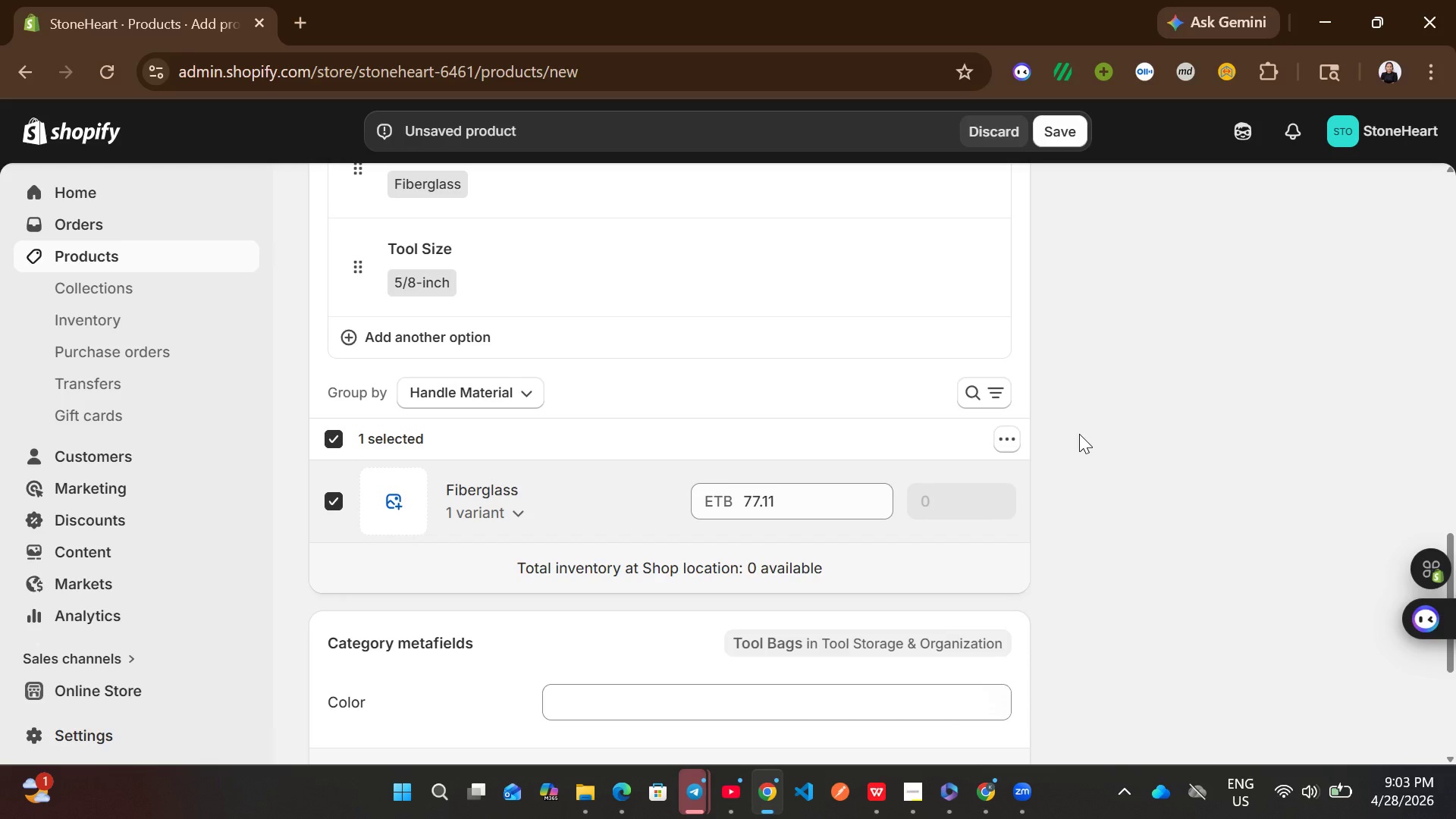 
left_click([1079, 434])
 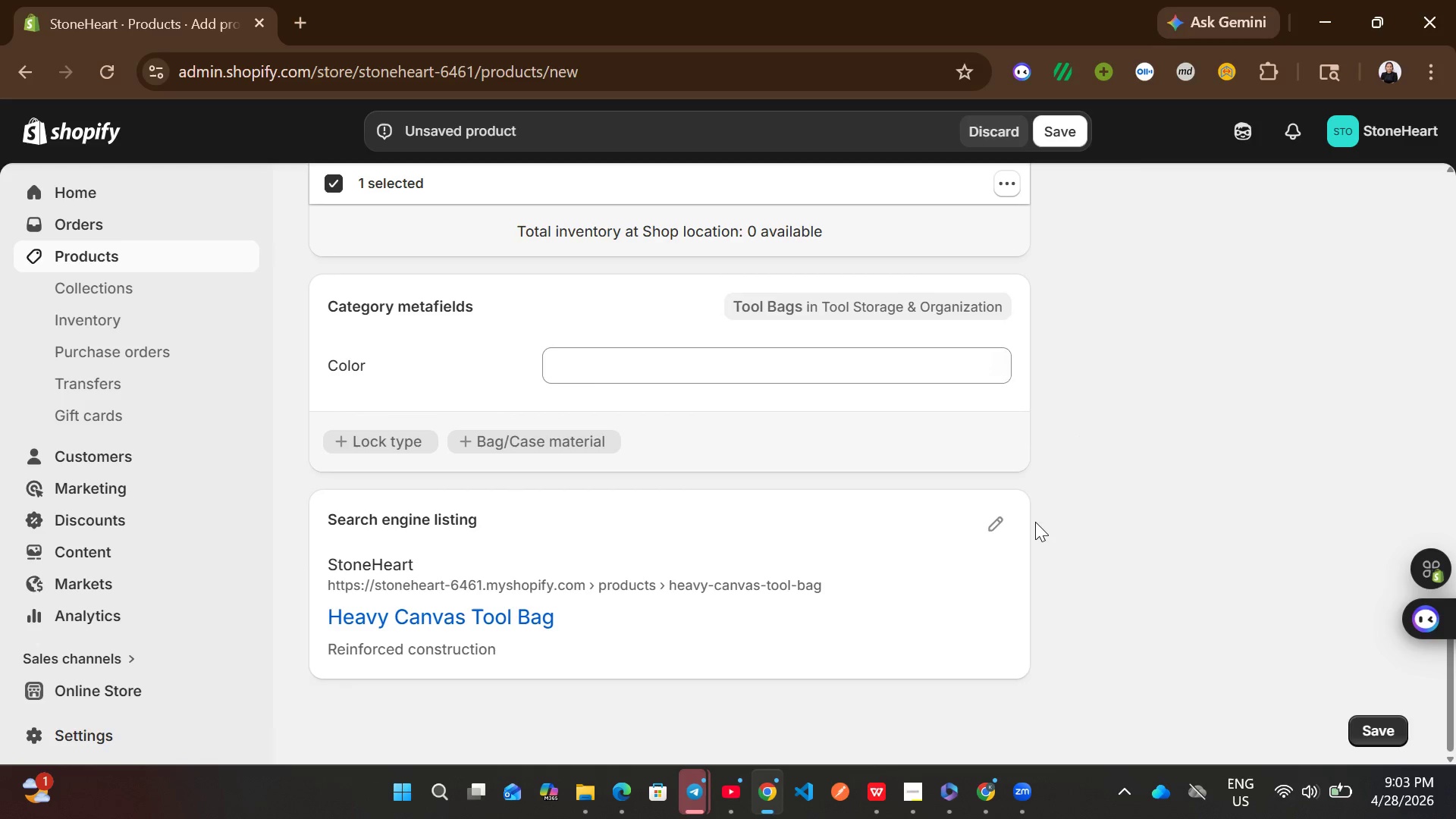 
left_click([1006, 526])
 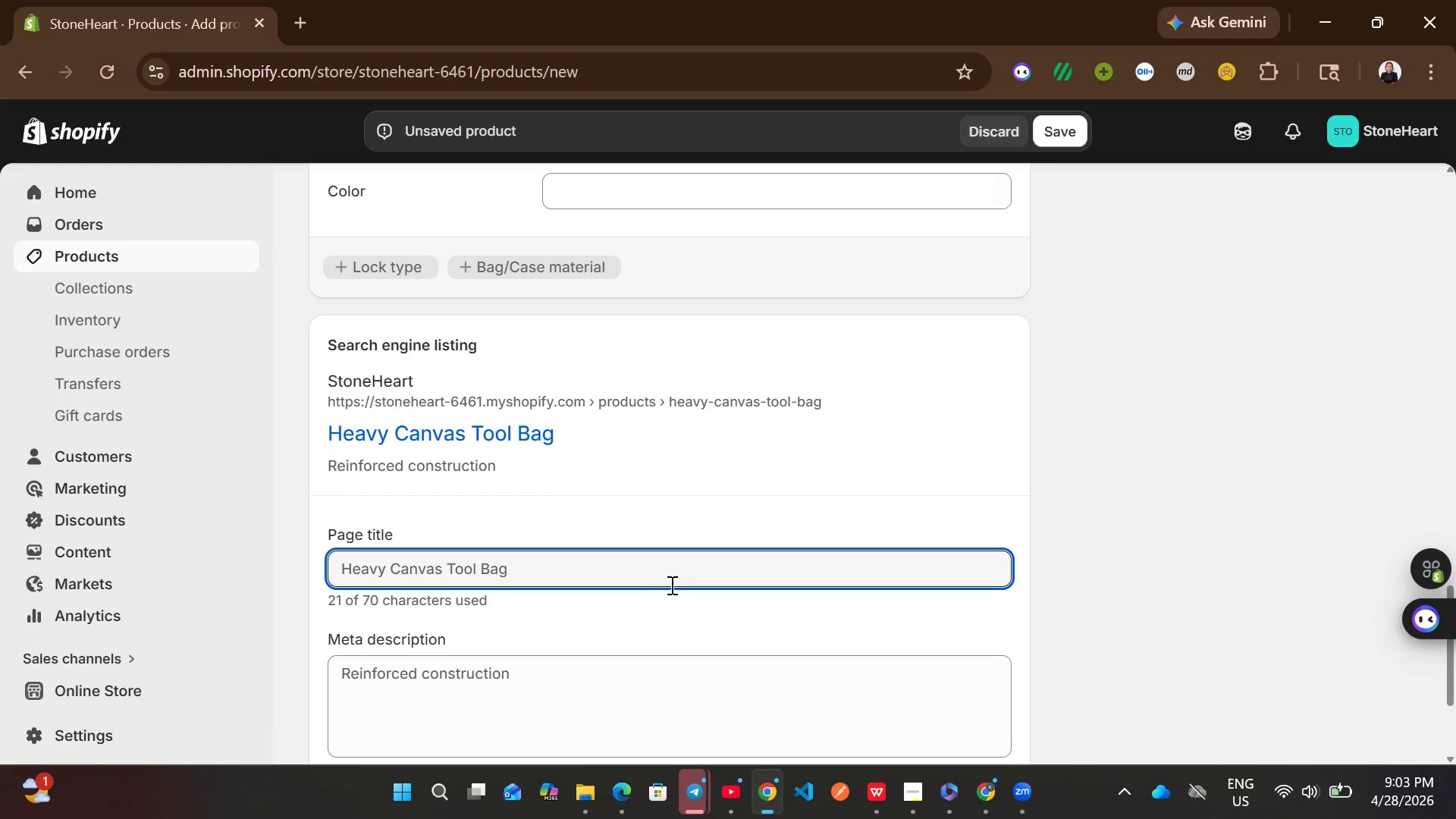 
left_click([642, 577])
 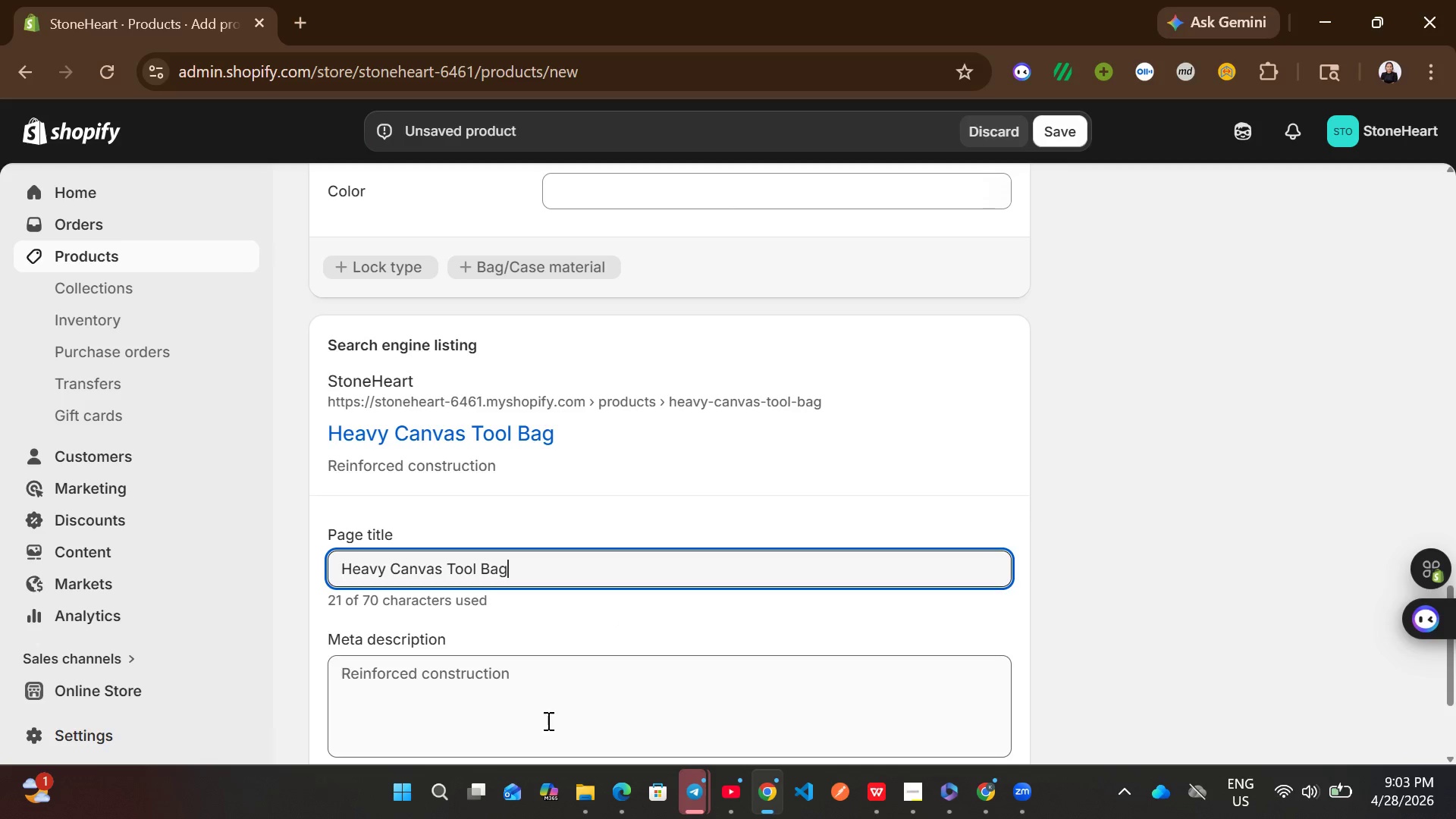 
left_click([546, 720])
 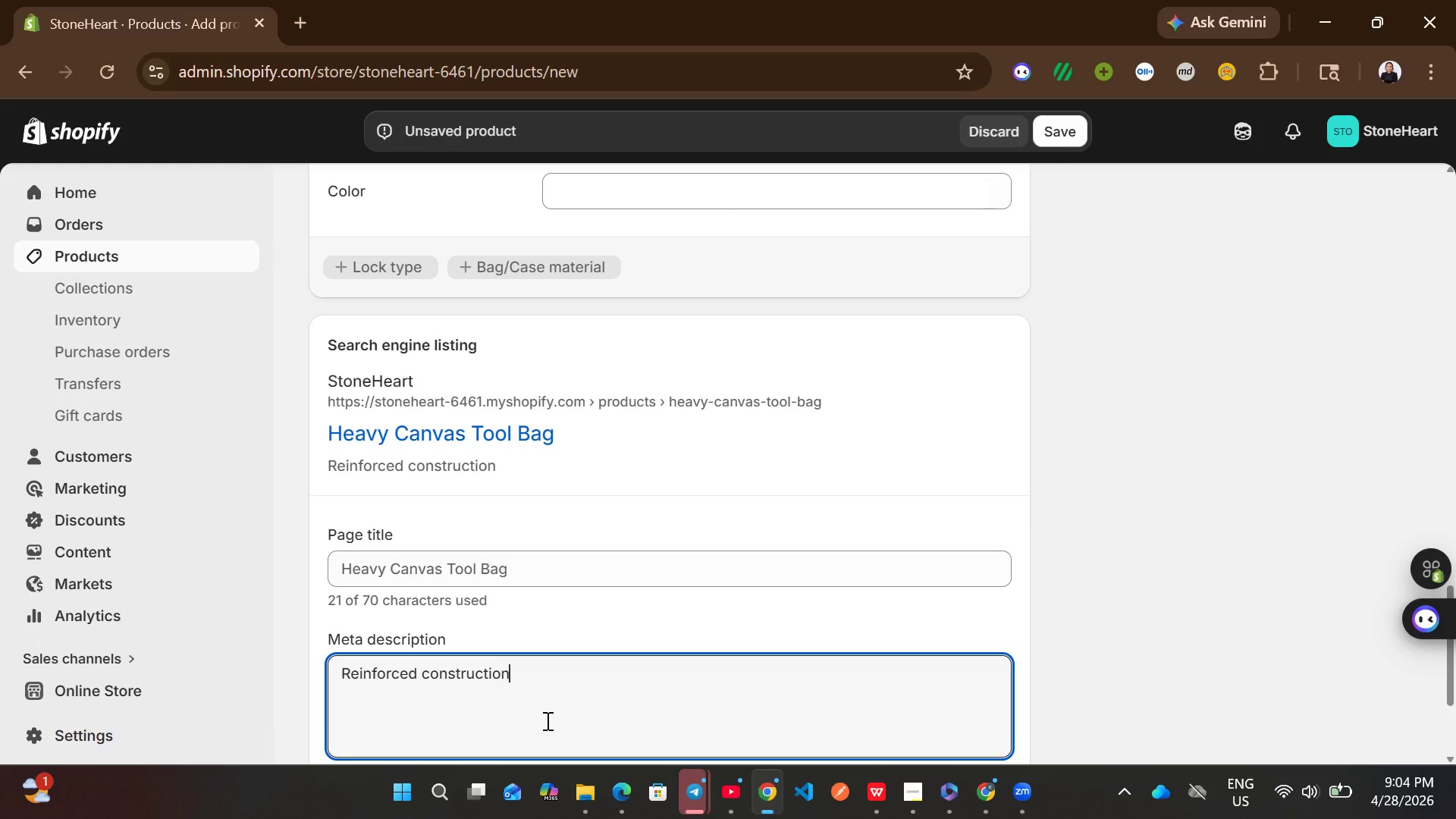 
key(Control+A)
 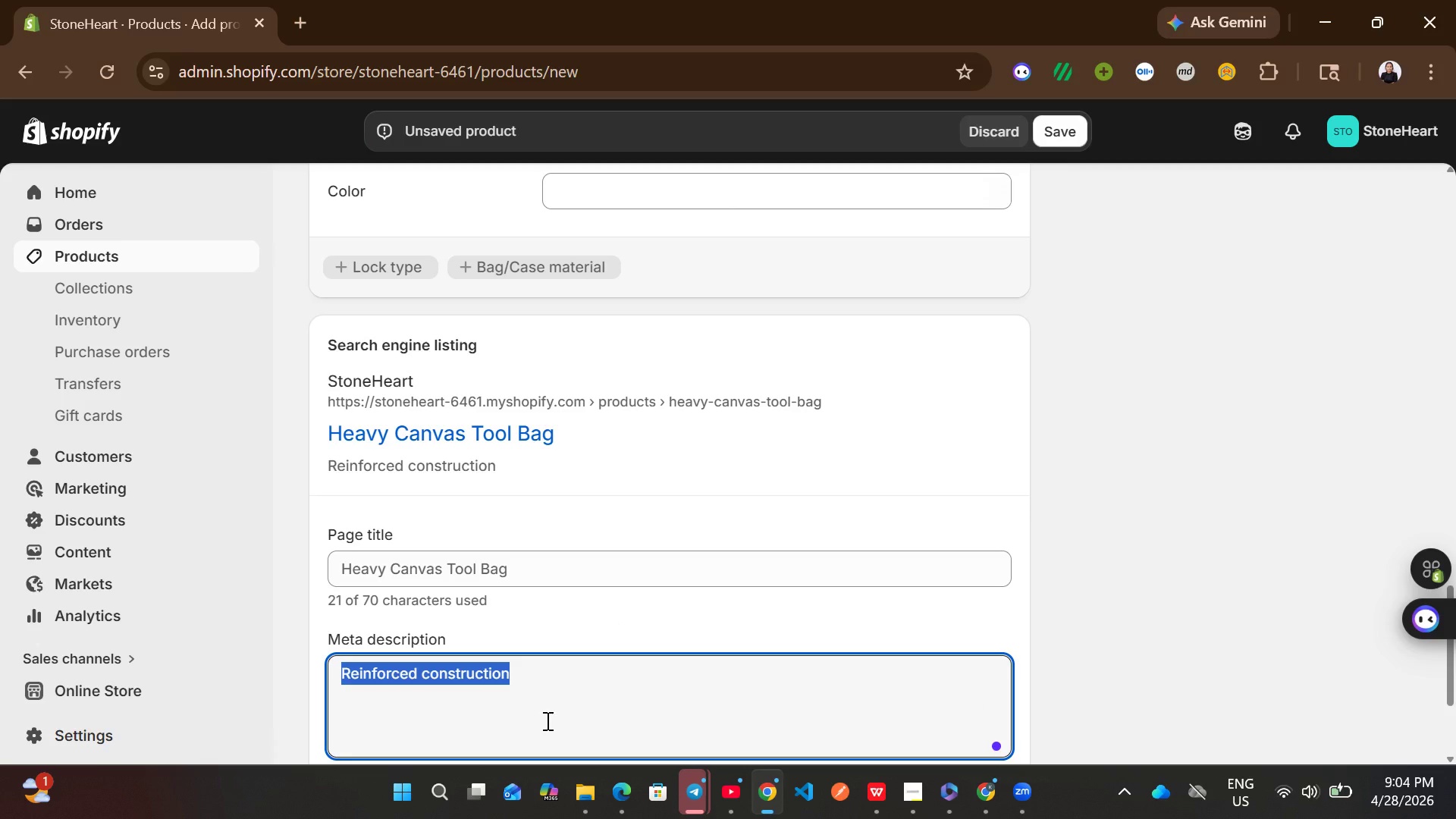 
wait(19.73)
 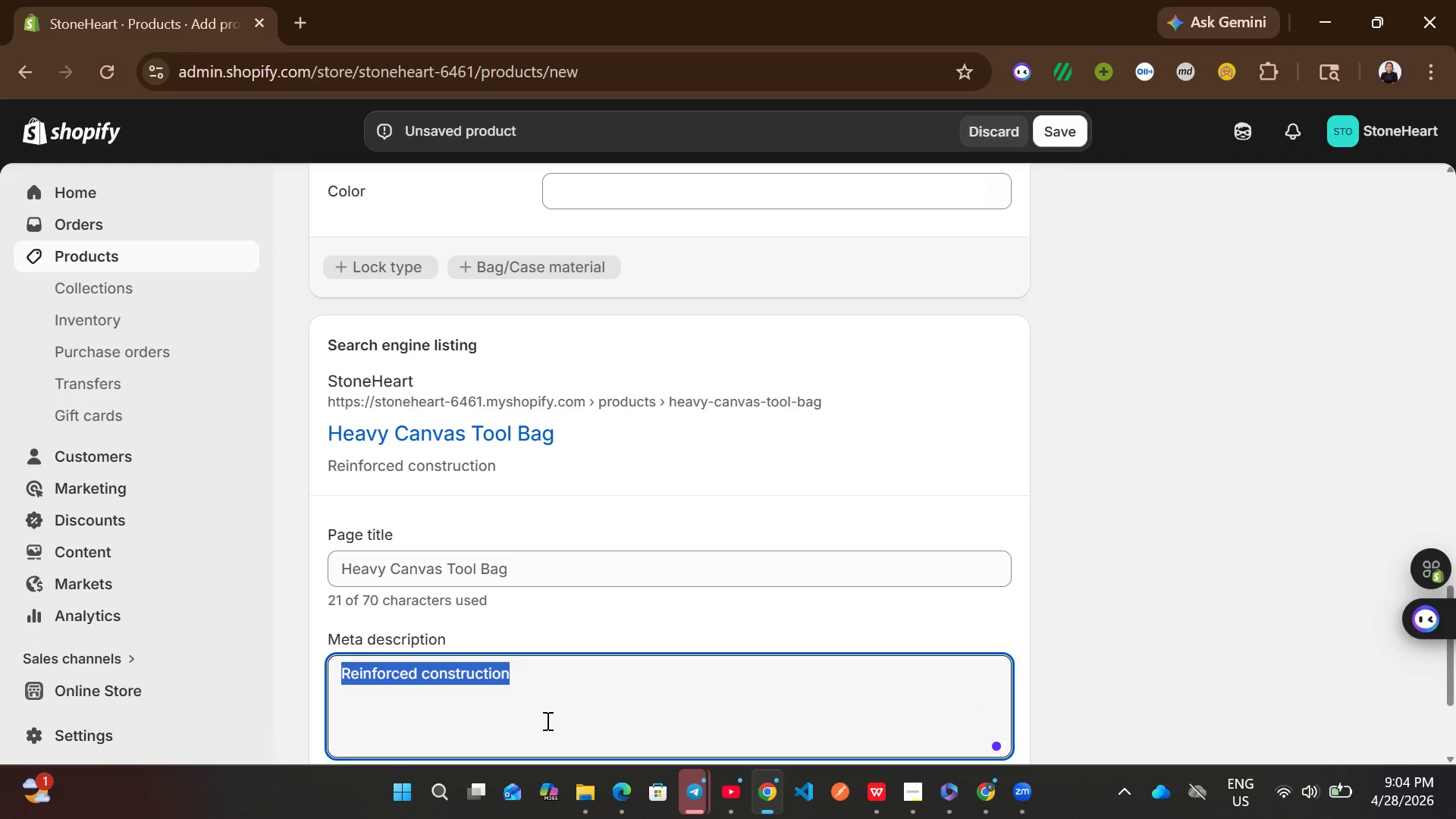 
type(shop heavy canvas tool bag with fie)
key(Backspace)
type(ber )
key(Backspace)
type(glass handle)
 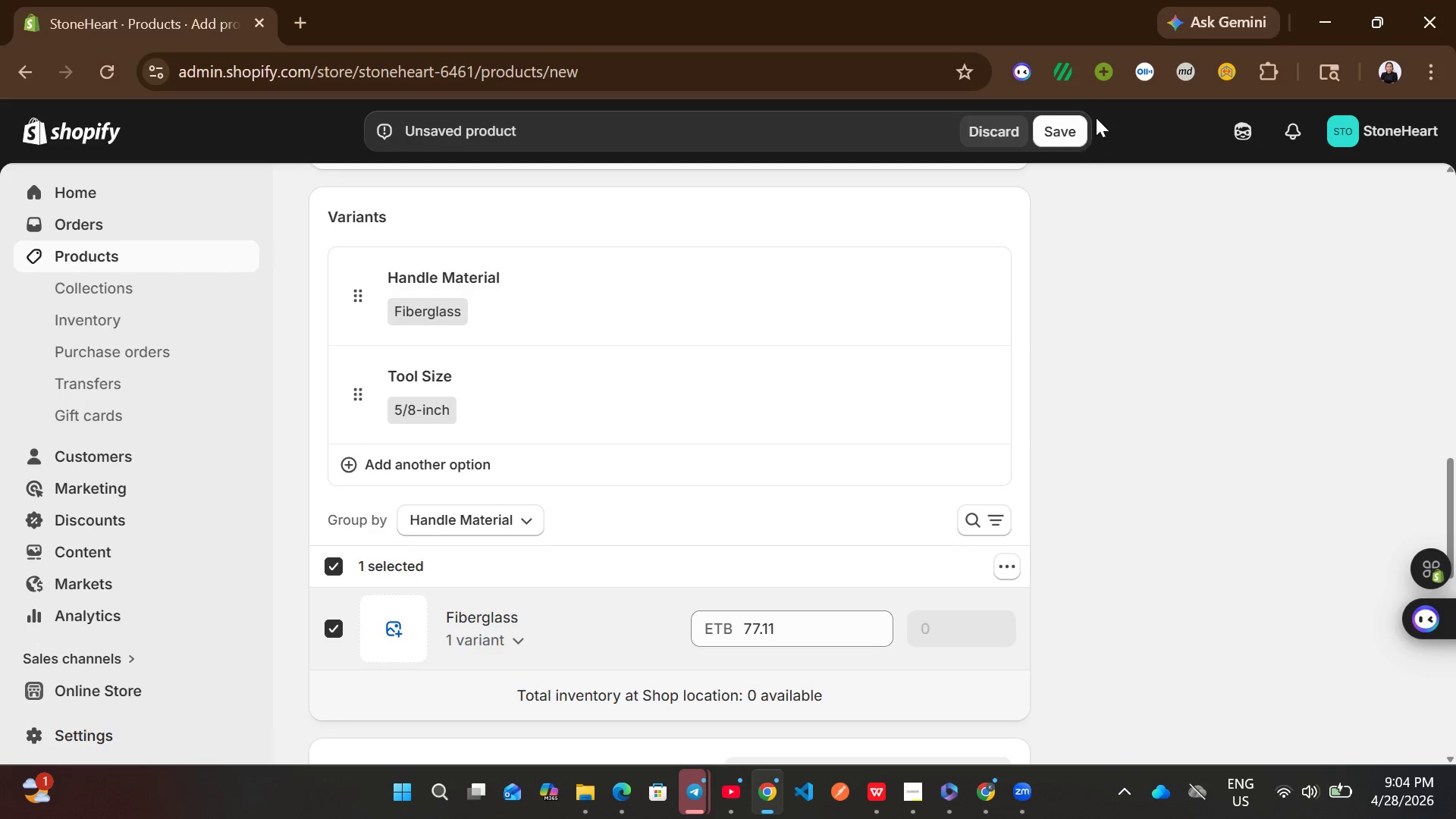 
left_click([1068, 125])
 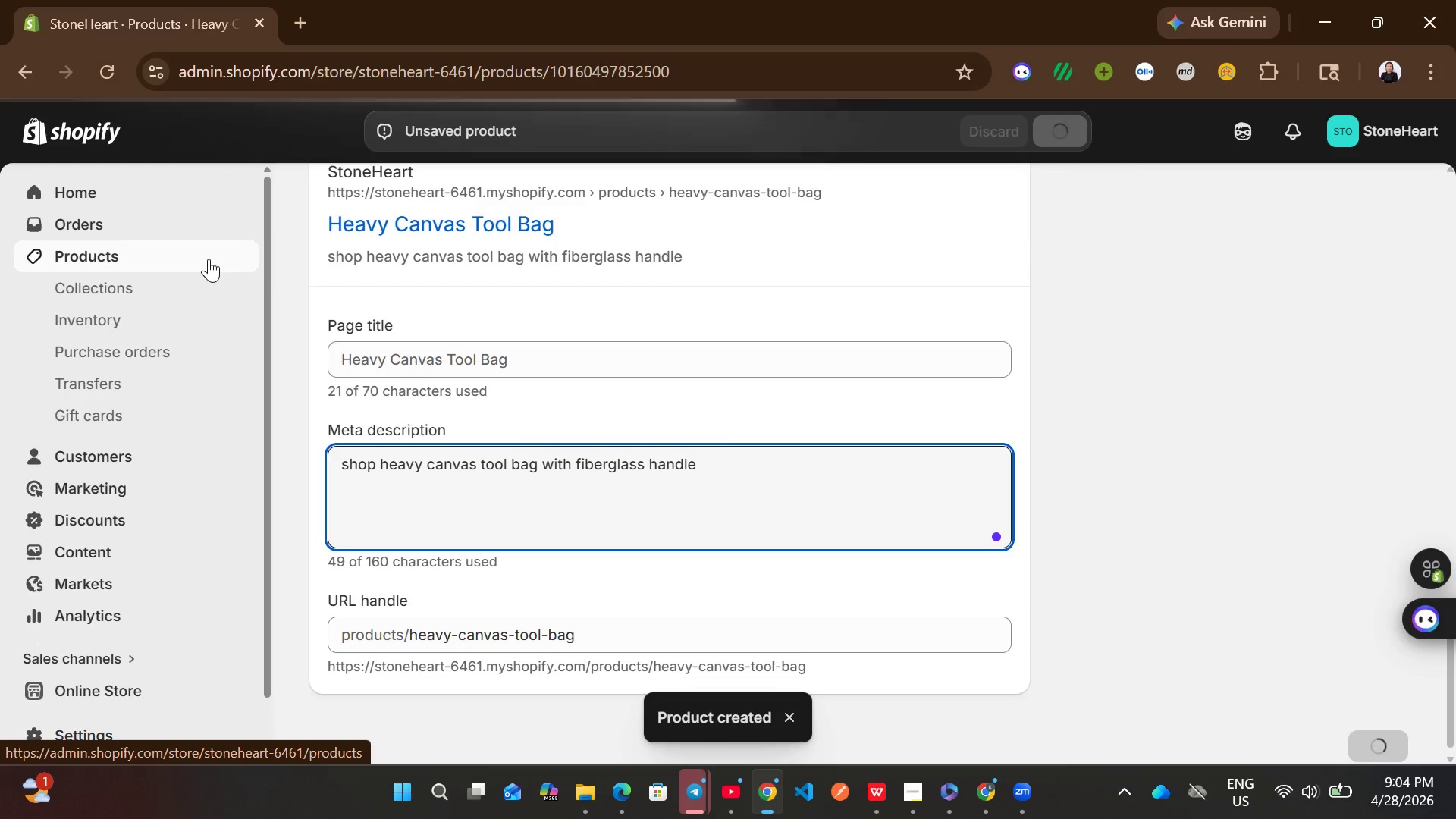 
wait(6.38)
 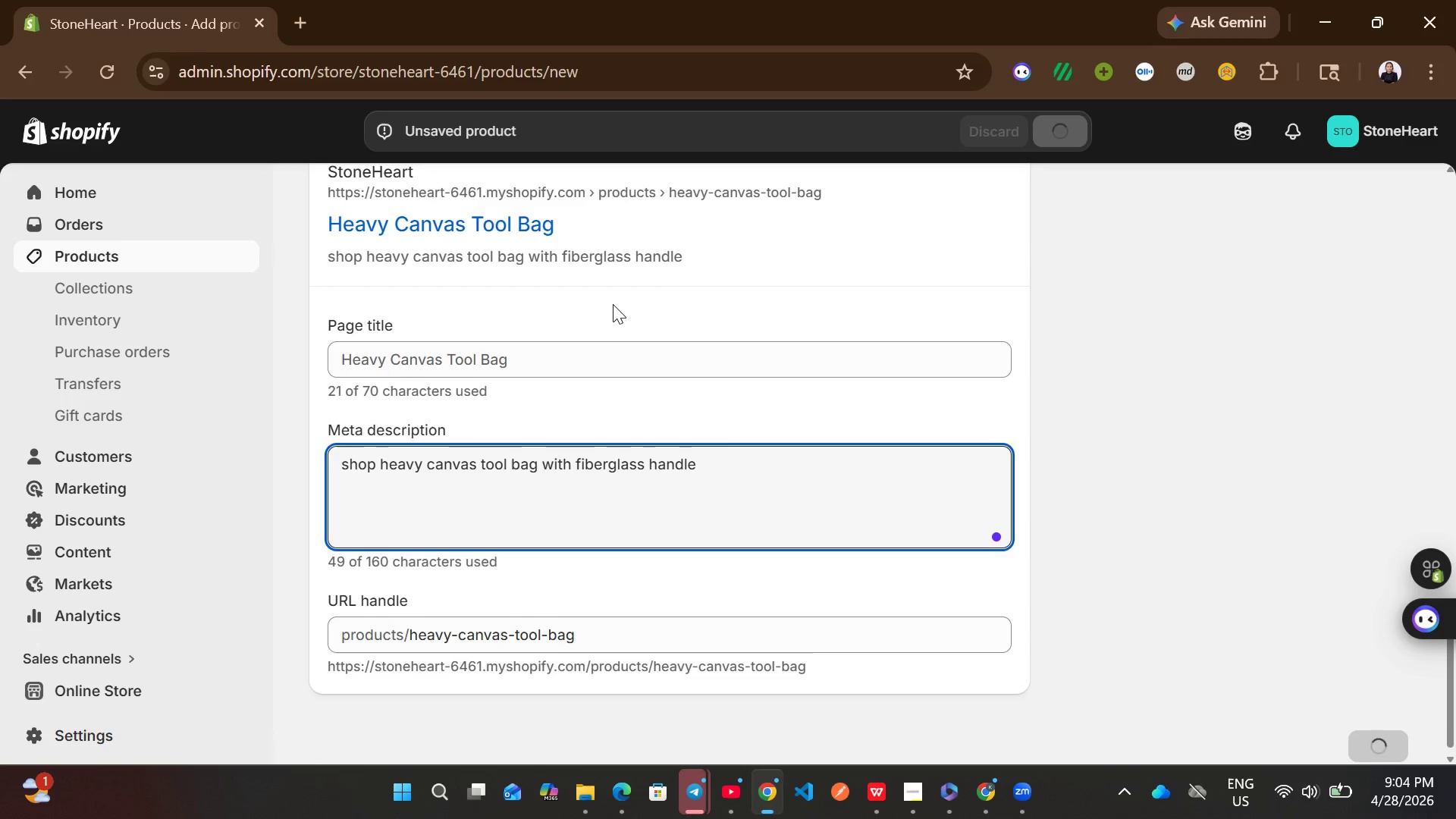 
left_click([209, 259])
 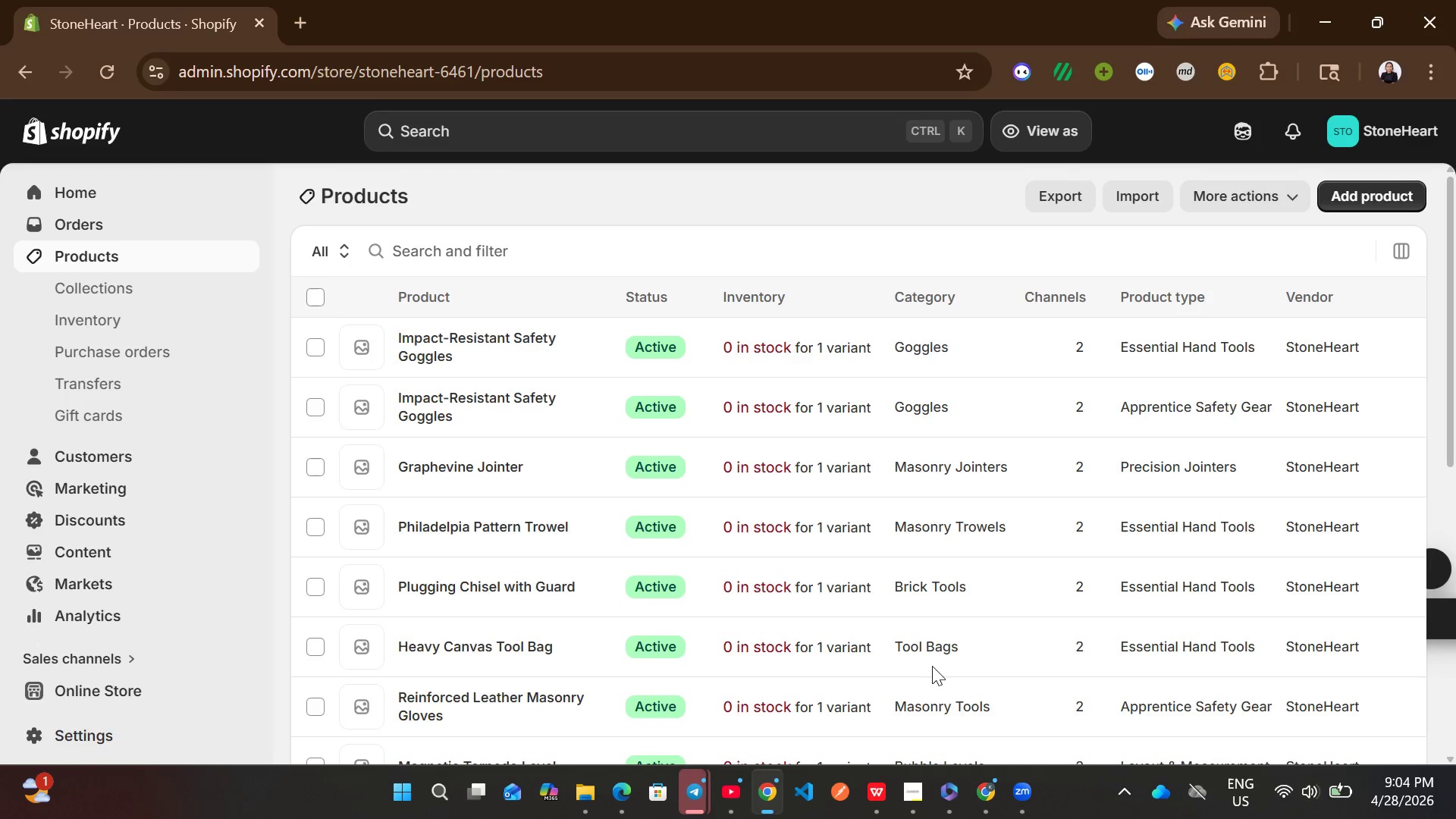 
left_click([914, 789])